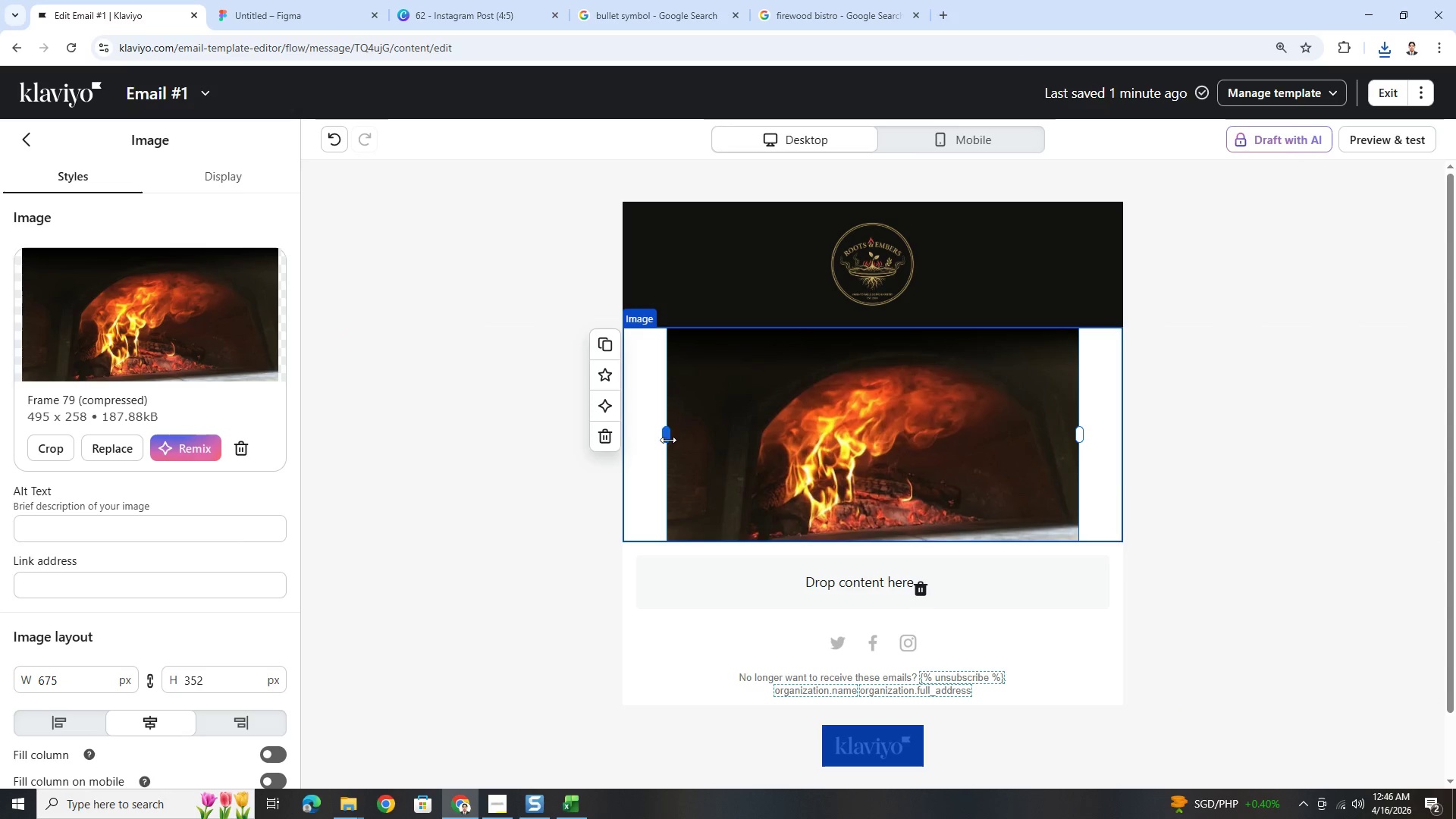 
left_click_drag(start_coordinate=[666, 437], to_coordinate=[450, 443])
 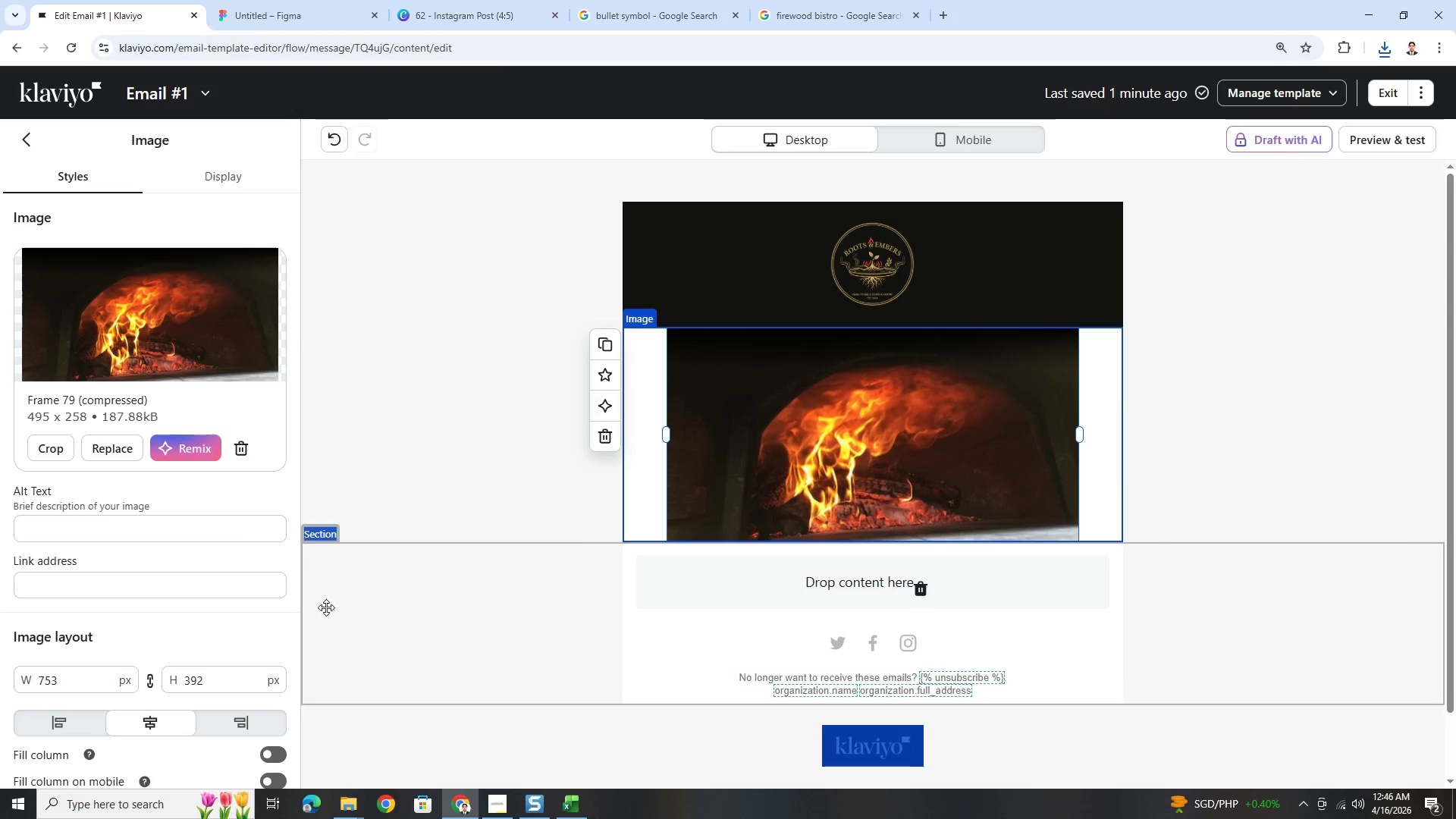 
left_click([411, 613])
 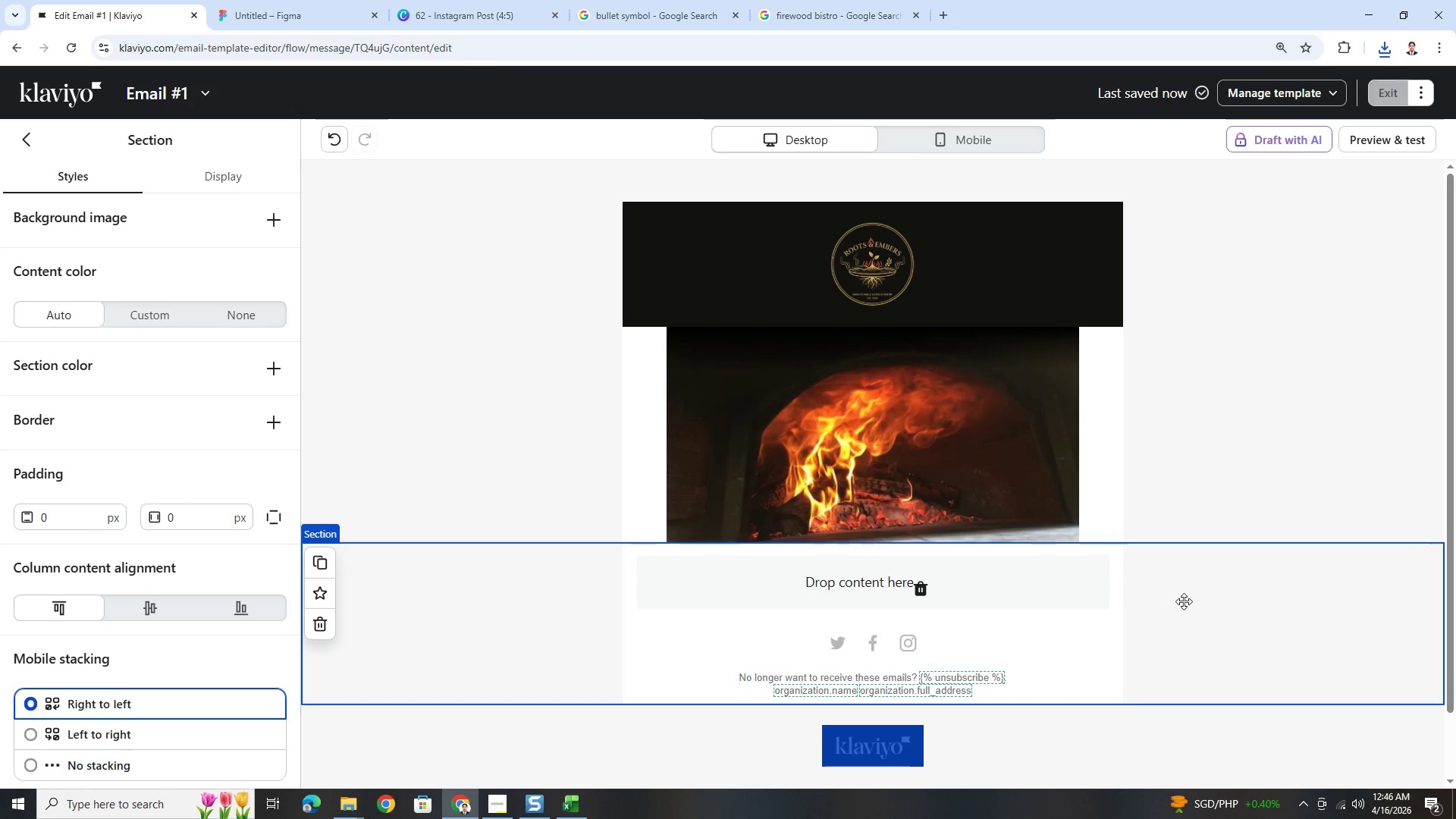 
left_click([741, 433])
 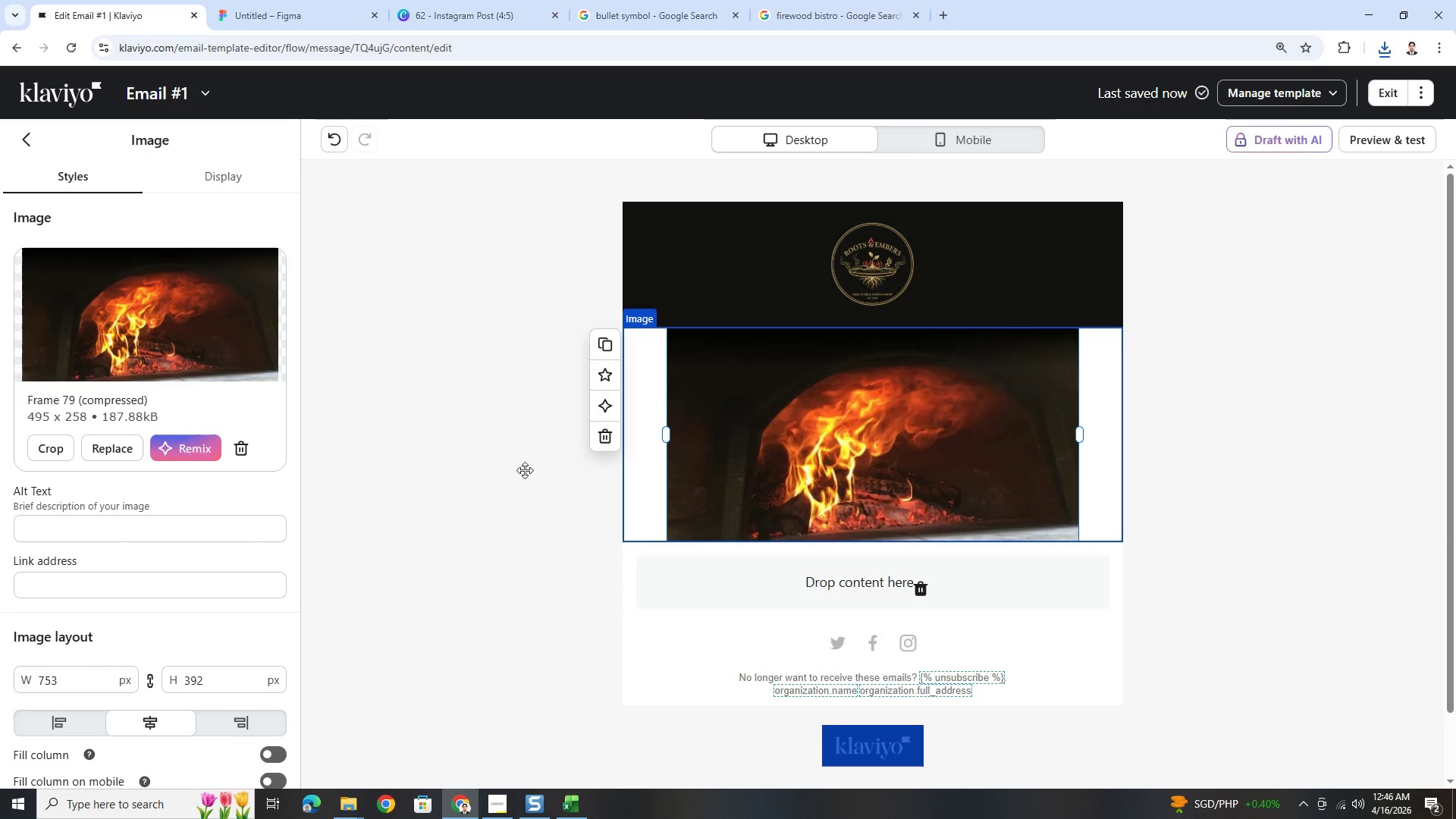 
left_click([601, 446])
 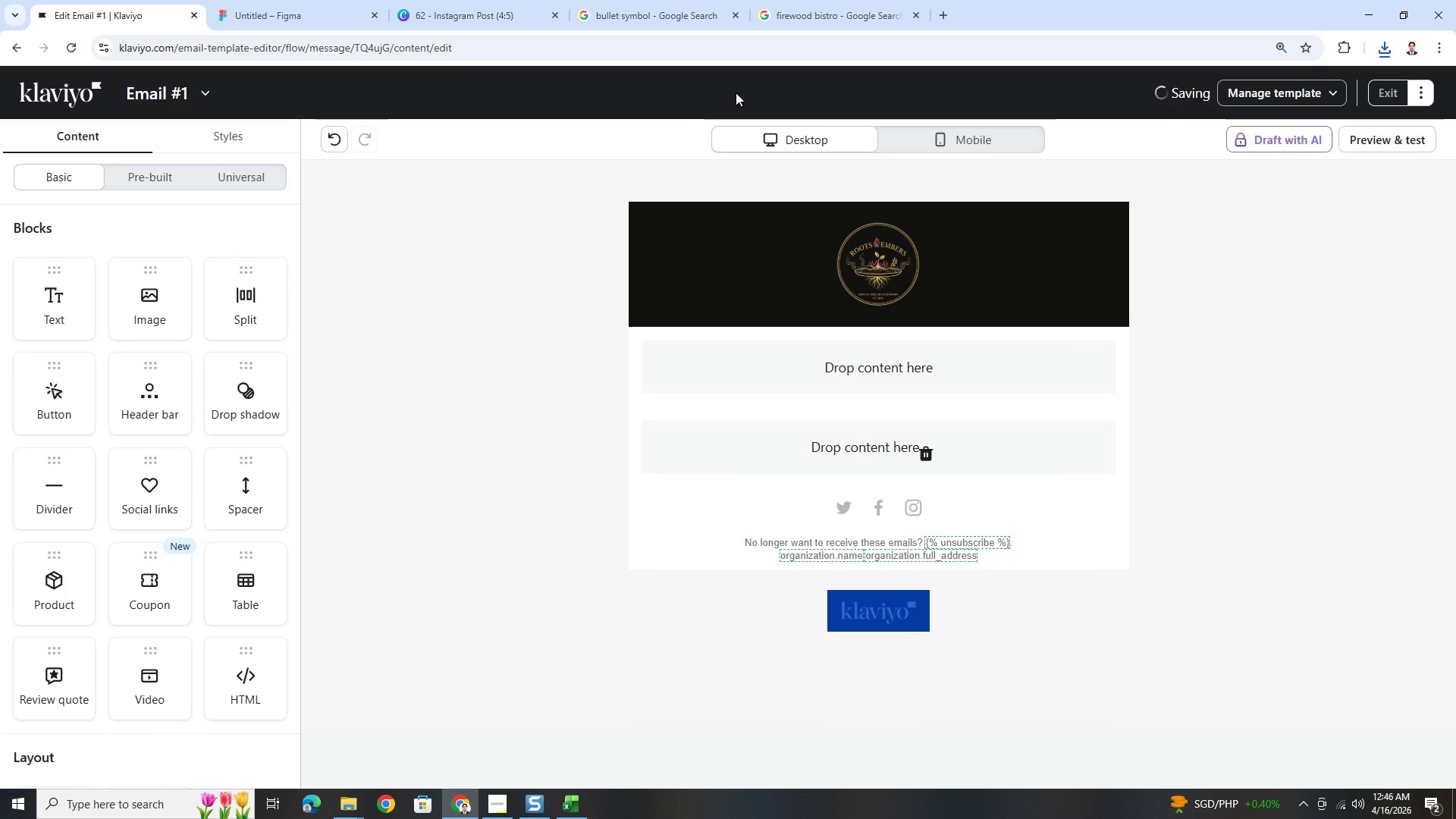 
left_click([805, 24])
 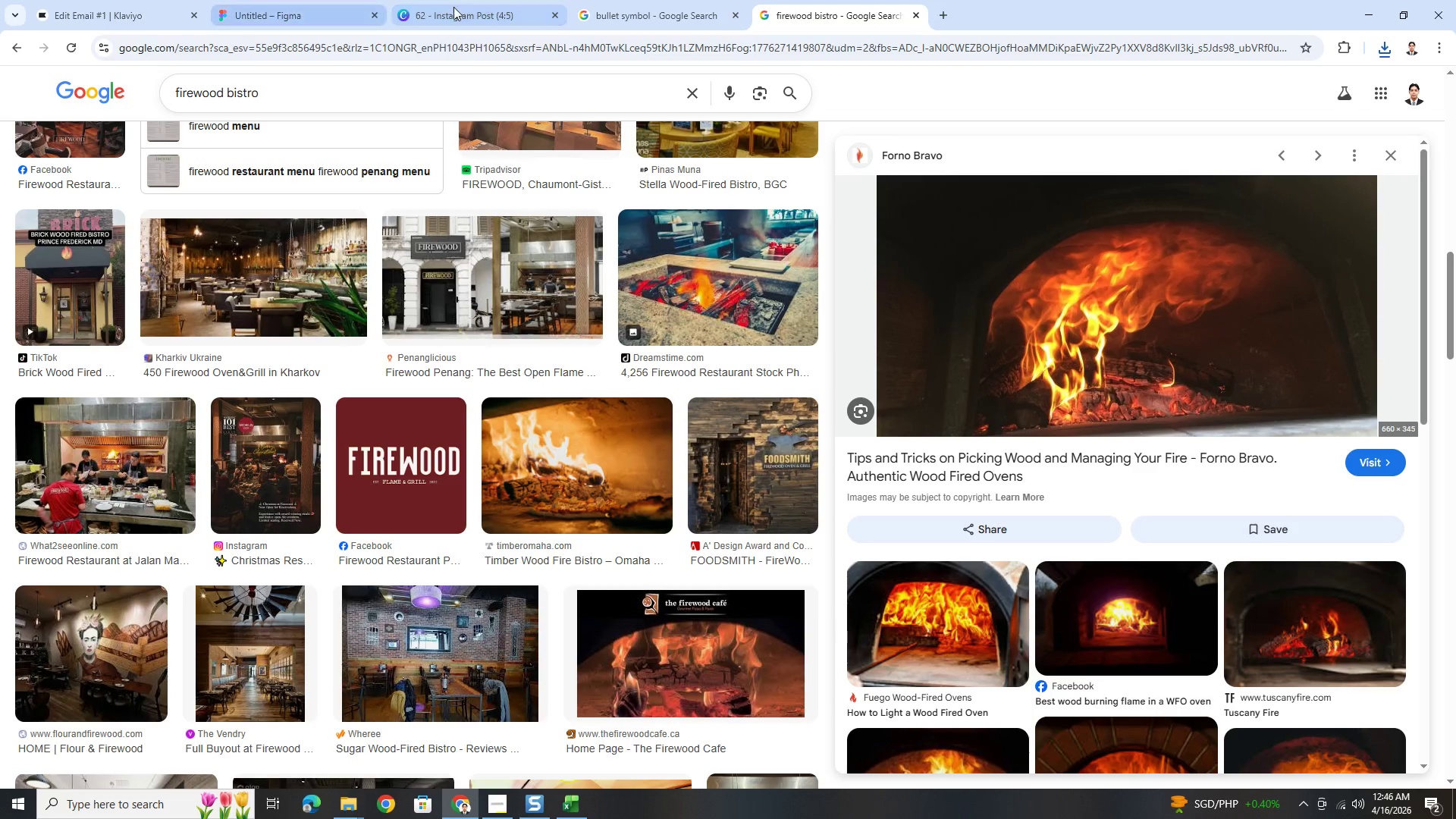 
left_click([607, 2])
 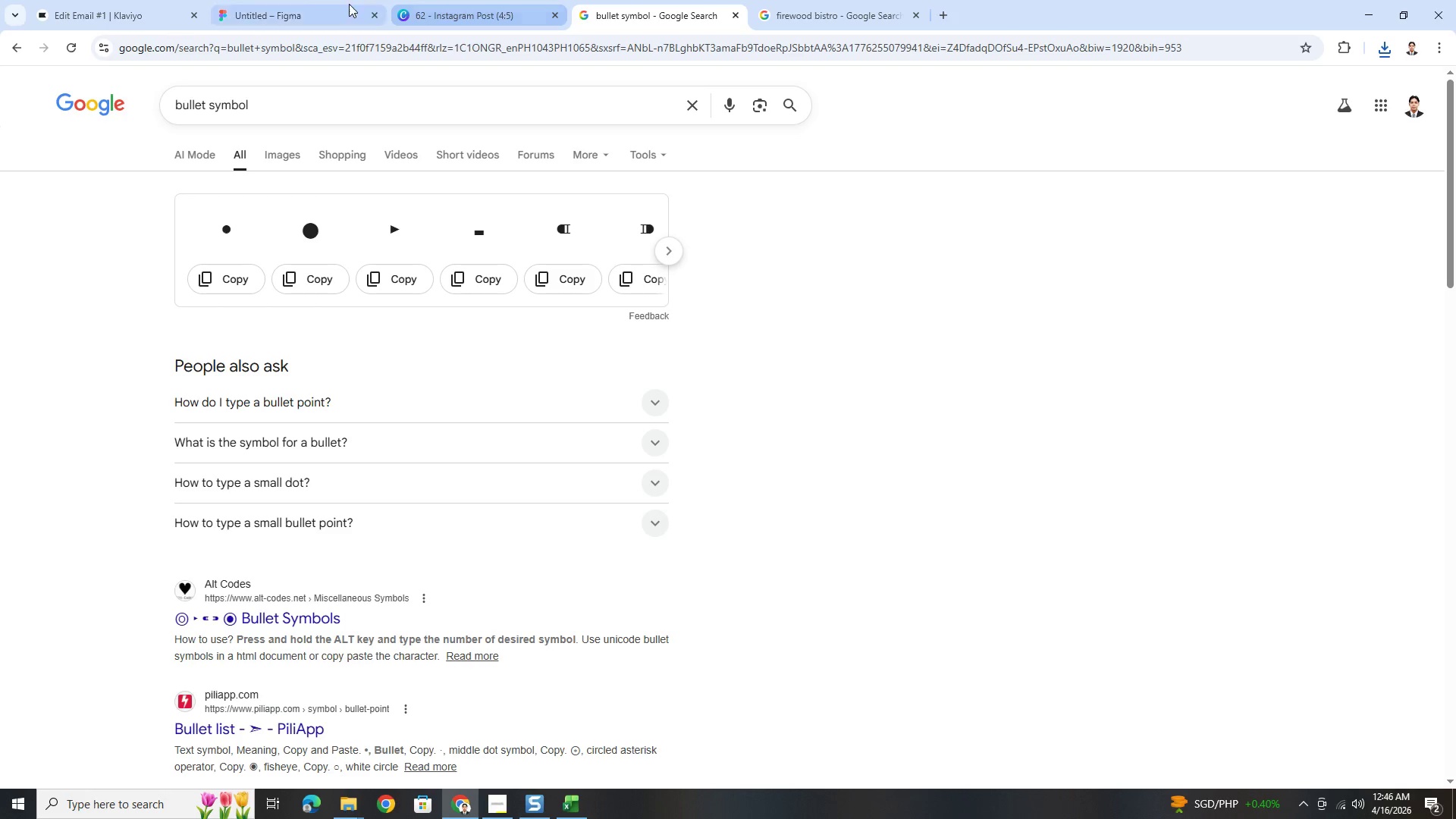 
left_click([294, 7])
 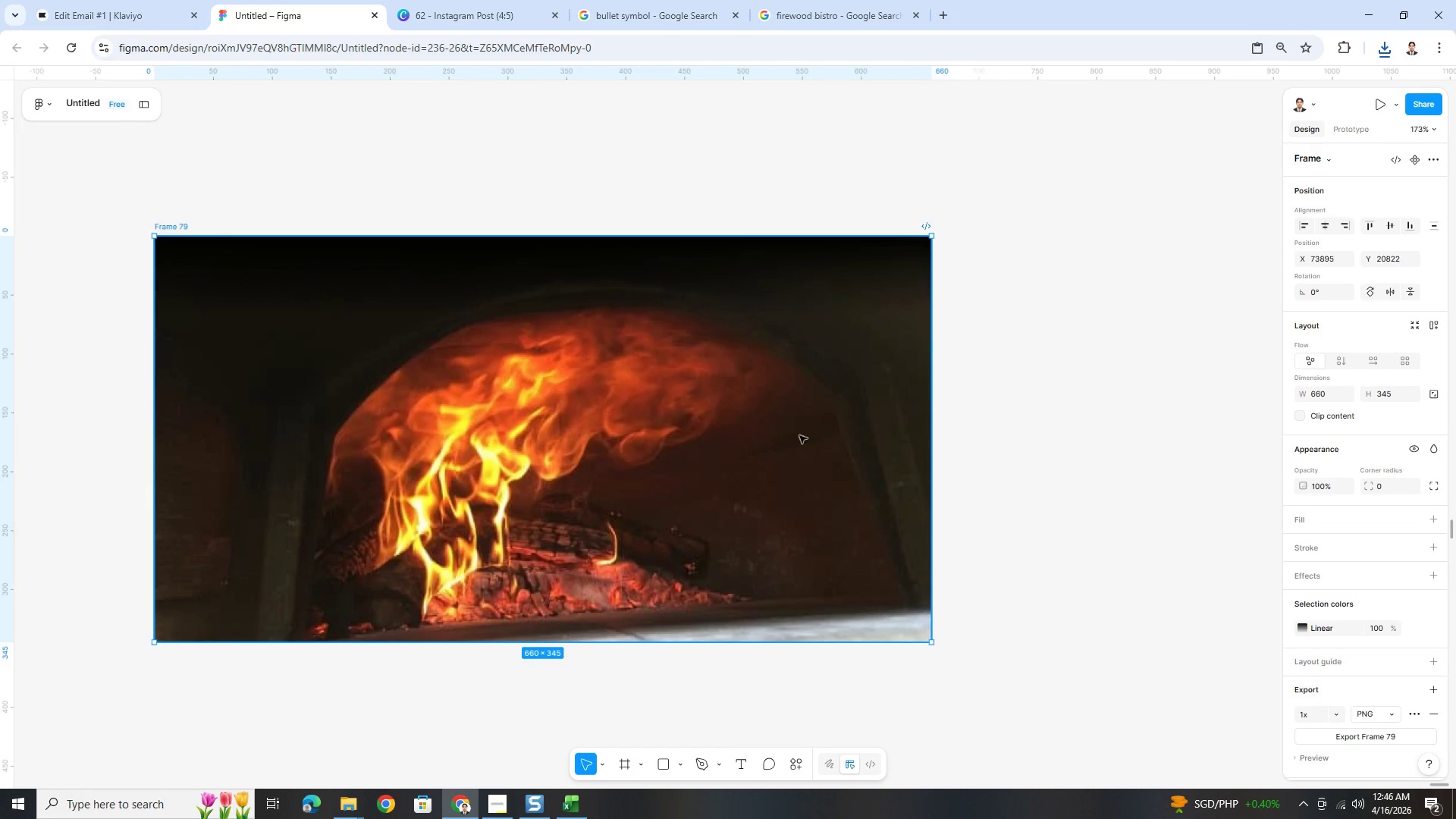 
hold_key(key=ControlLeft, duration=0.31)
scroll: coordinate [809, 472], scroll_direction: down, amount: 4.0
 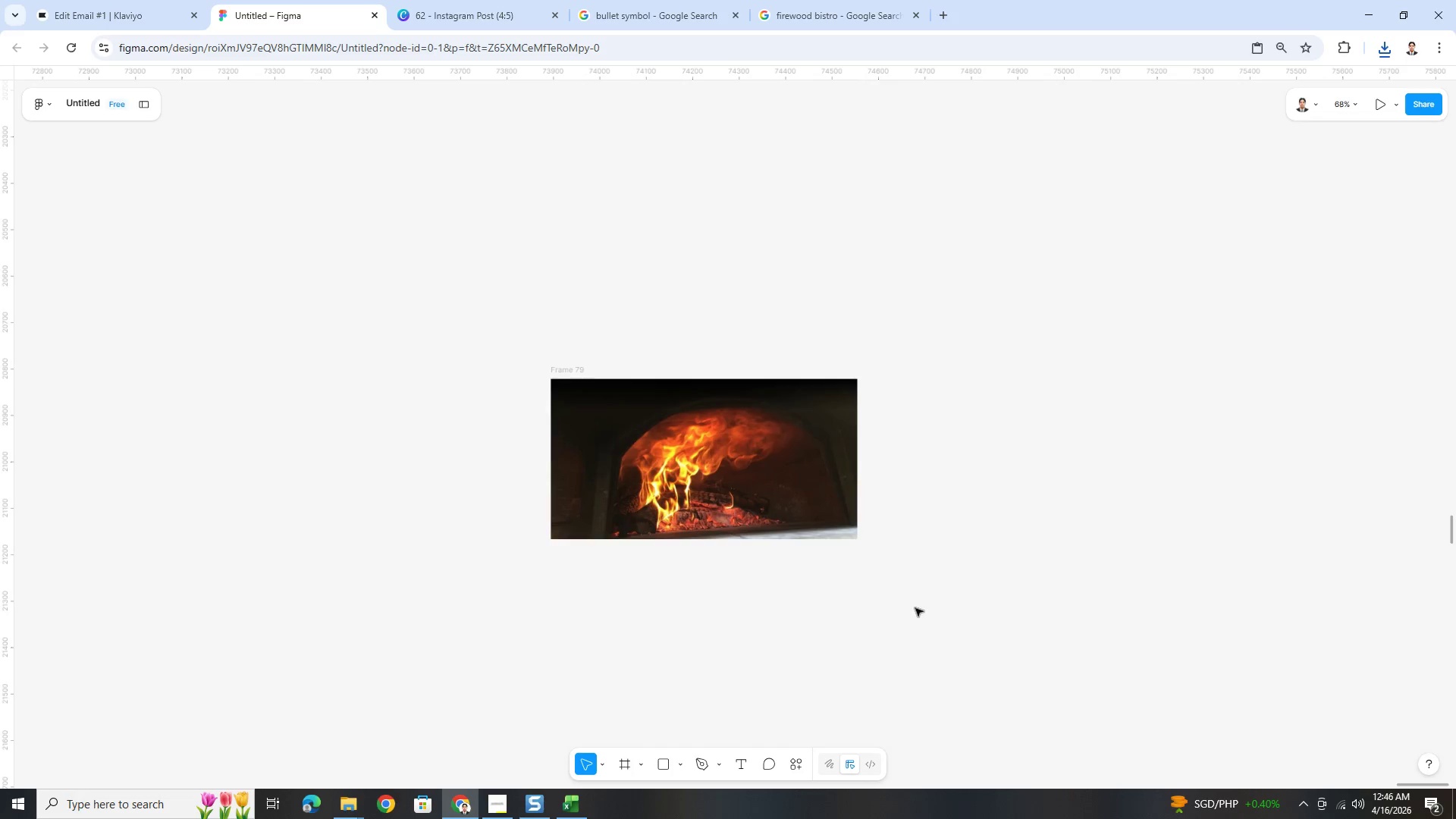 
left_click_drag(start_coordinate=[899, 603], to_coordinate=[517, 337])
 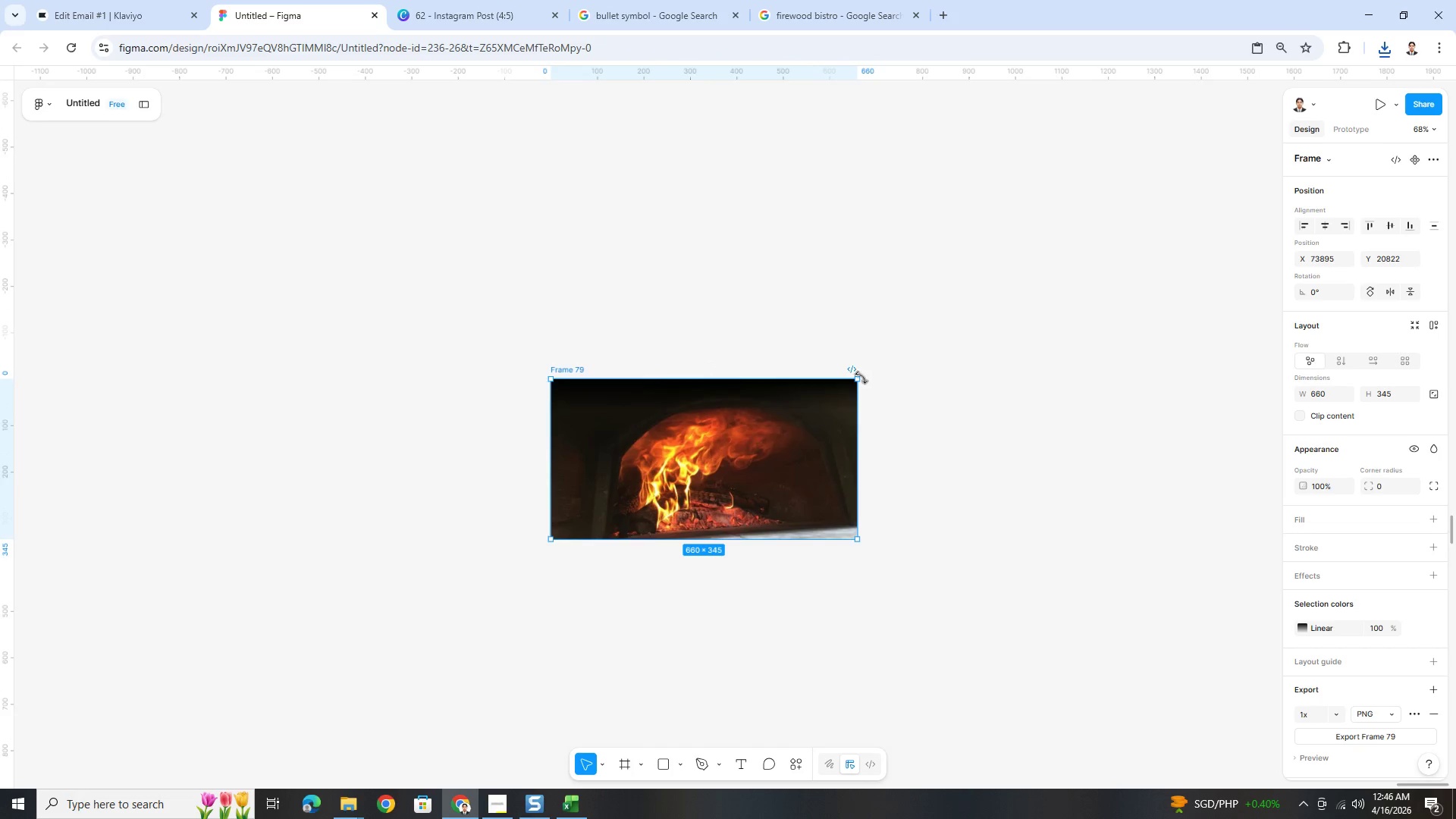 
left_click_drag(start_coordinate=[859, 379], to_coordinate=[990, 320])
 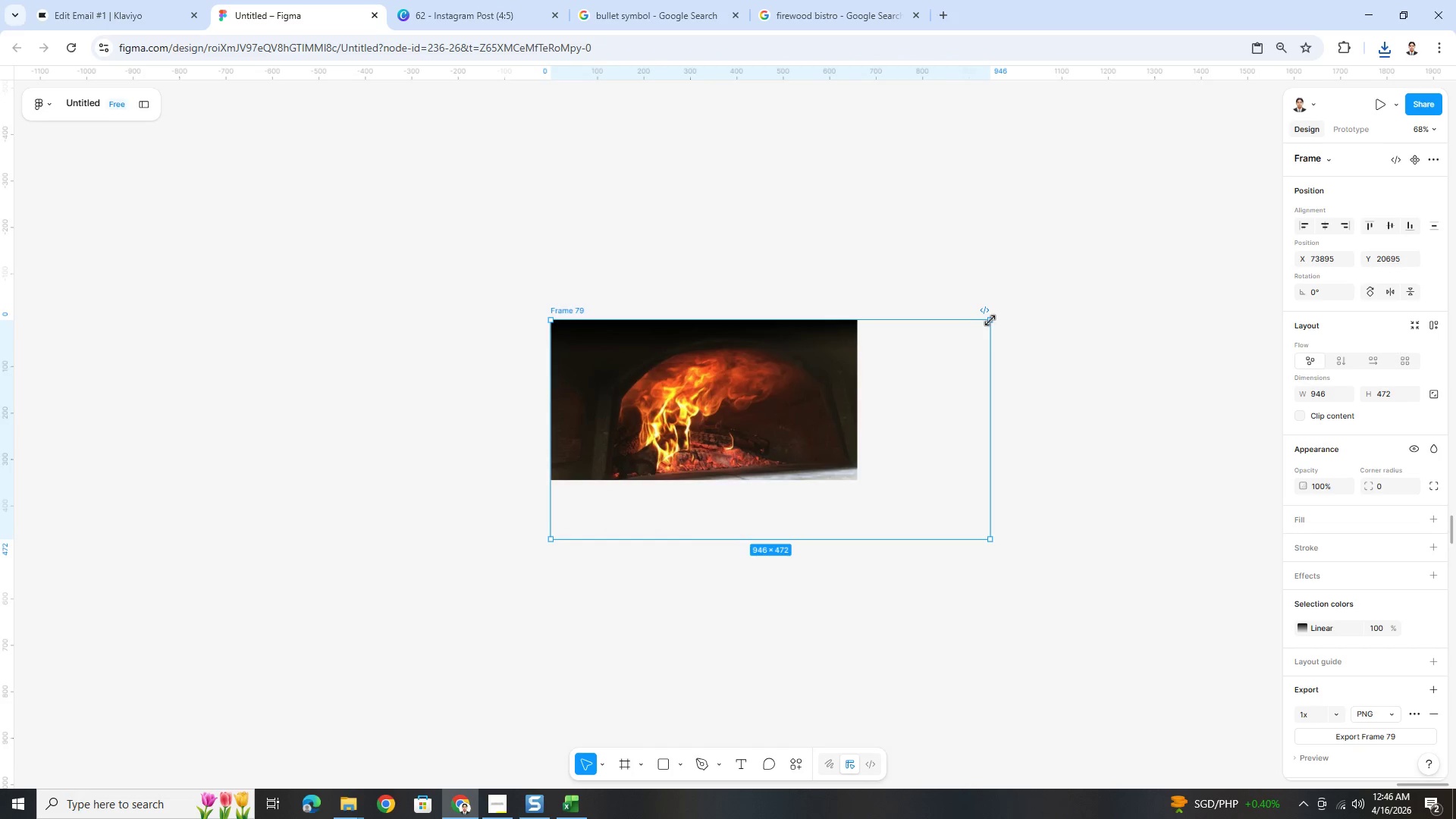 
key(Control+Z)
 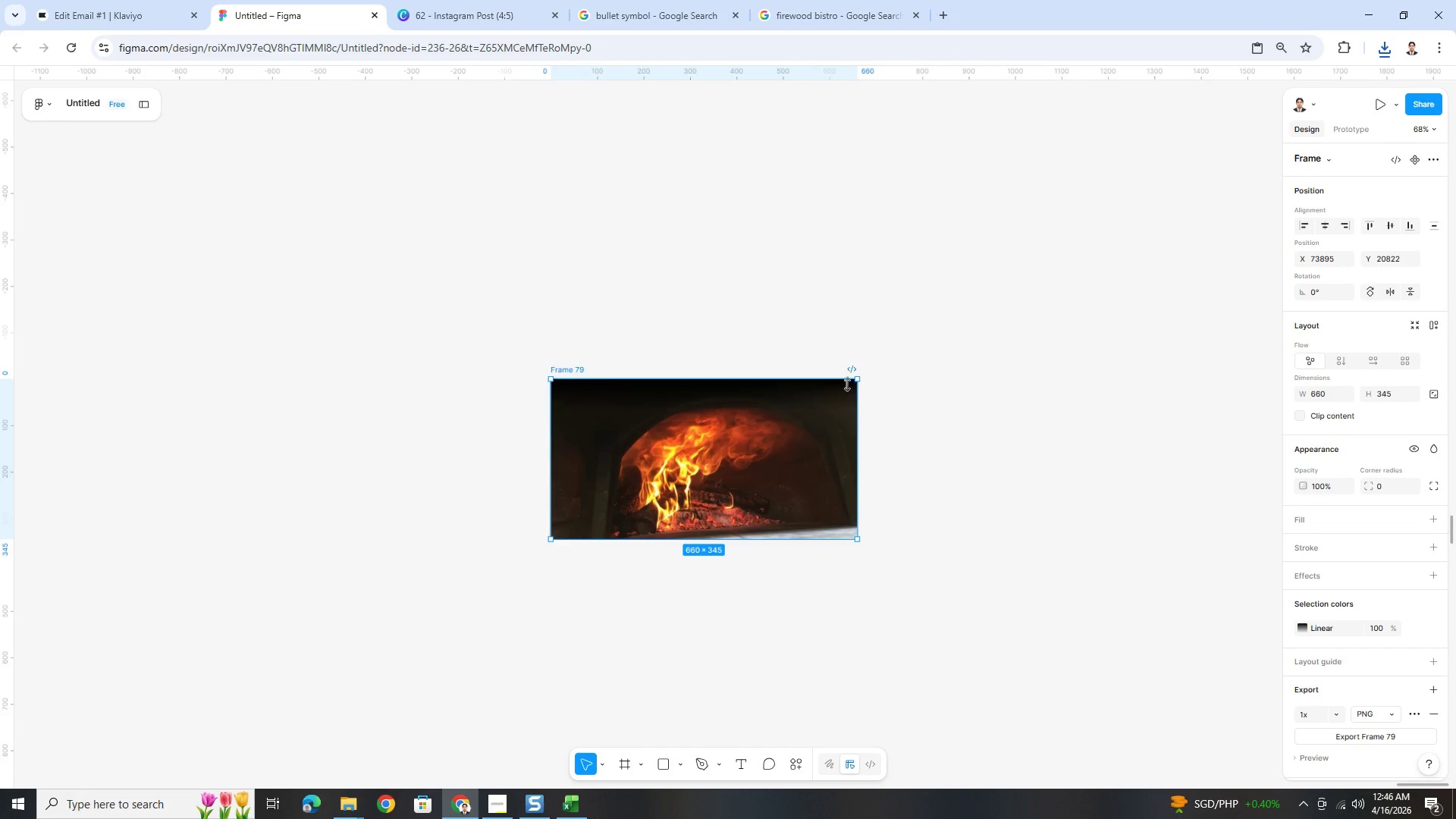 
left_click_drag(start_coordinate=[857, 379], to_coordinate=[1039, 317])
 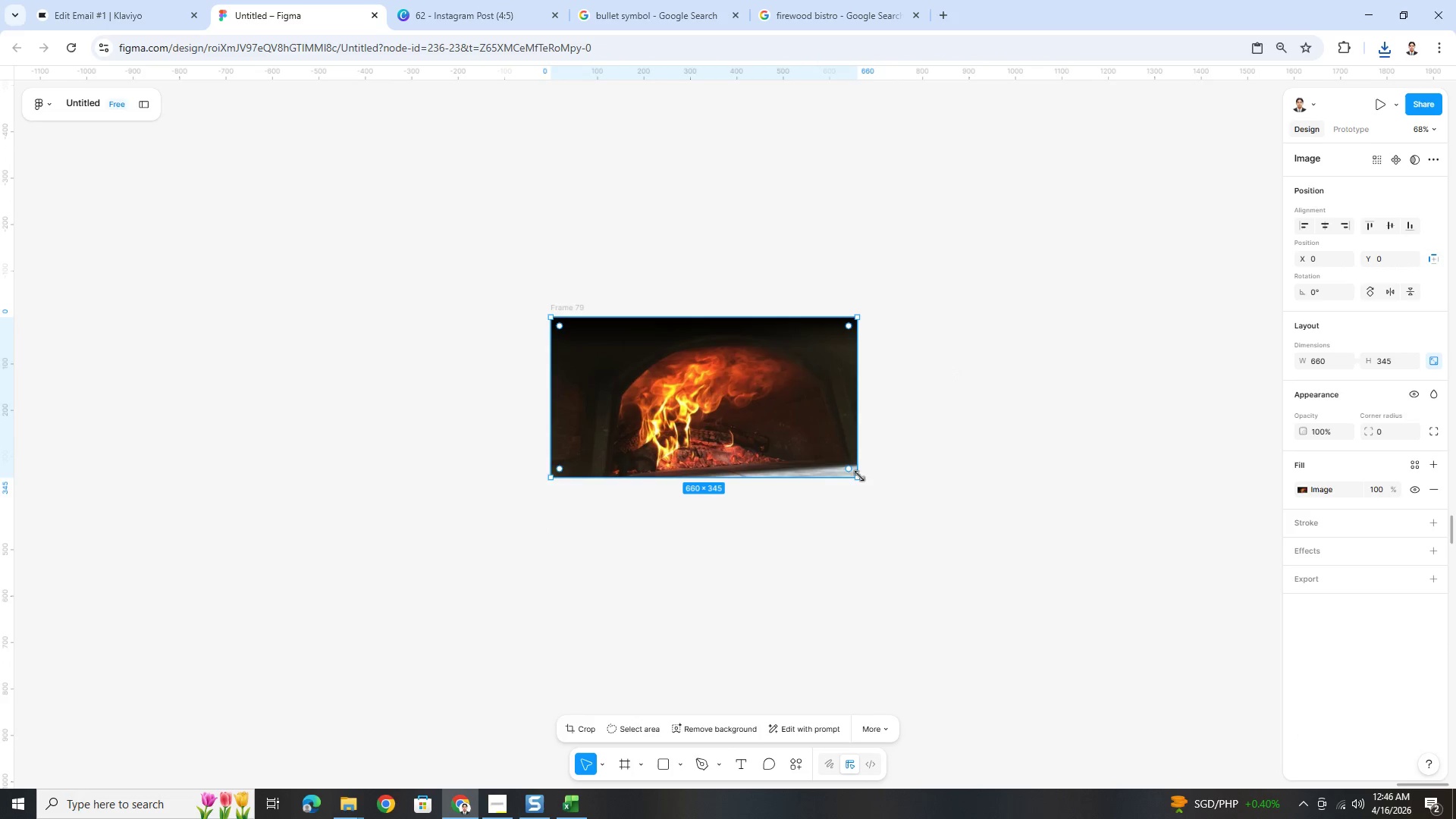 
hold_key(key=ShiftLeft, duration=0.52)
left_click([814, 342])
 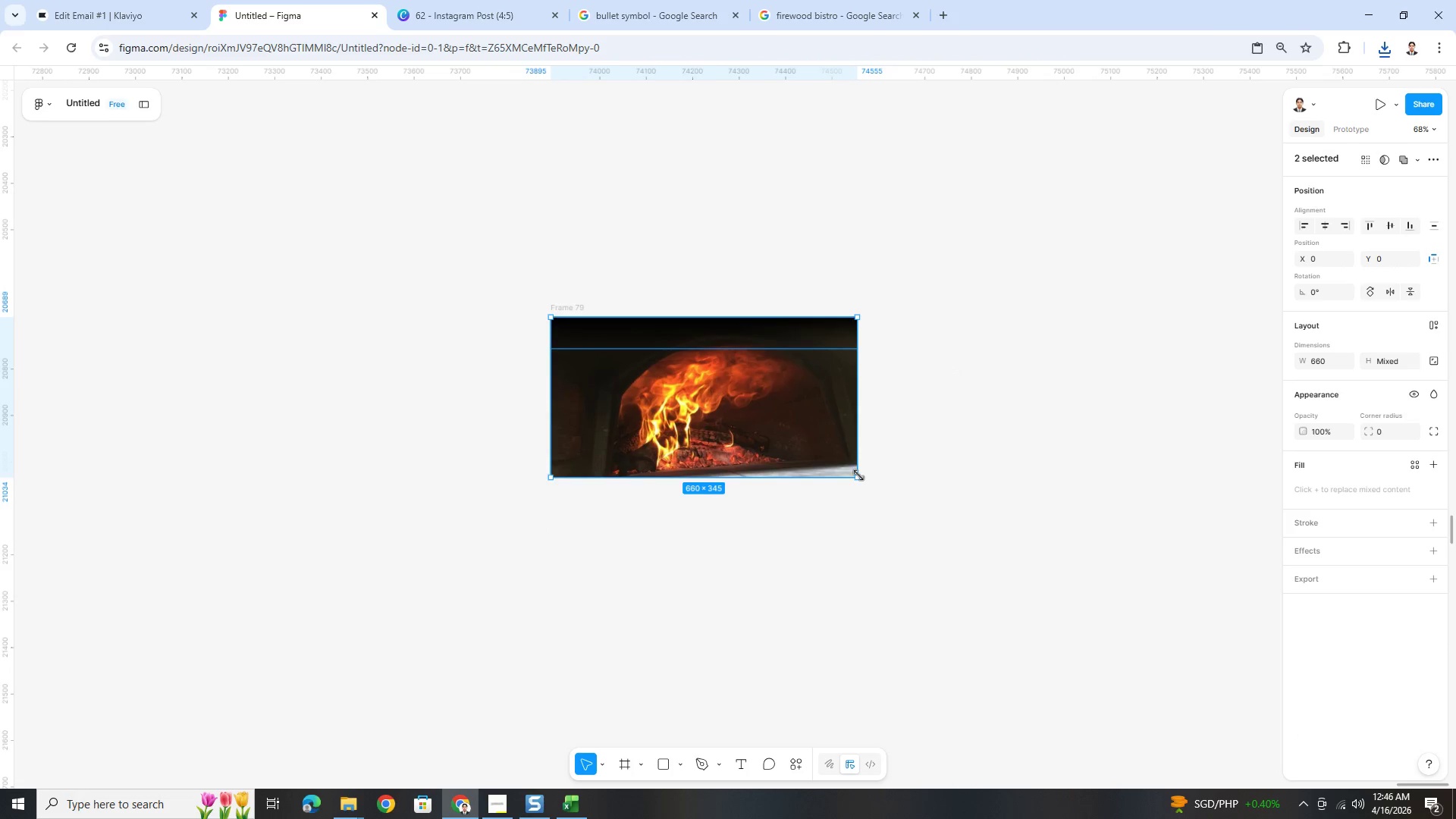 
left_click_drag(start_coordinate=[858, 475], to_coordinate=[969, 536])
 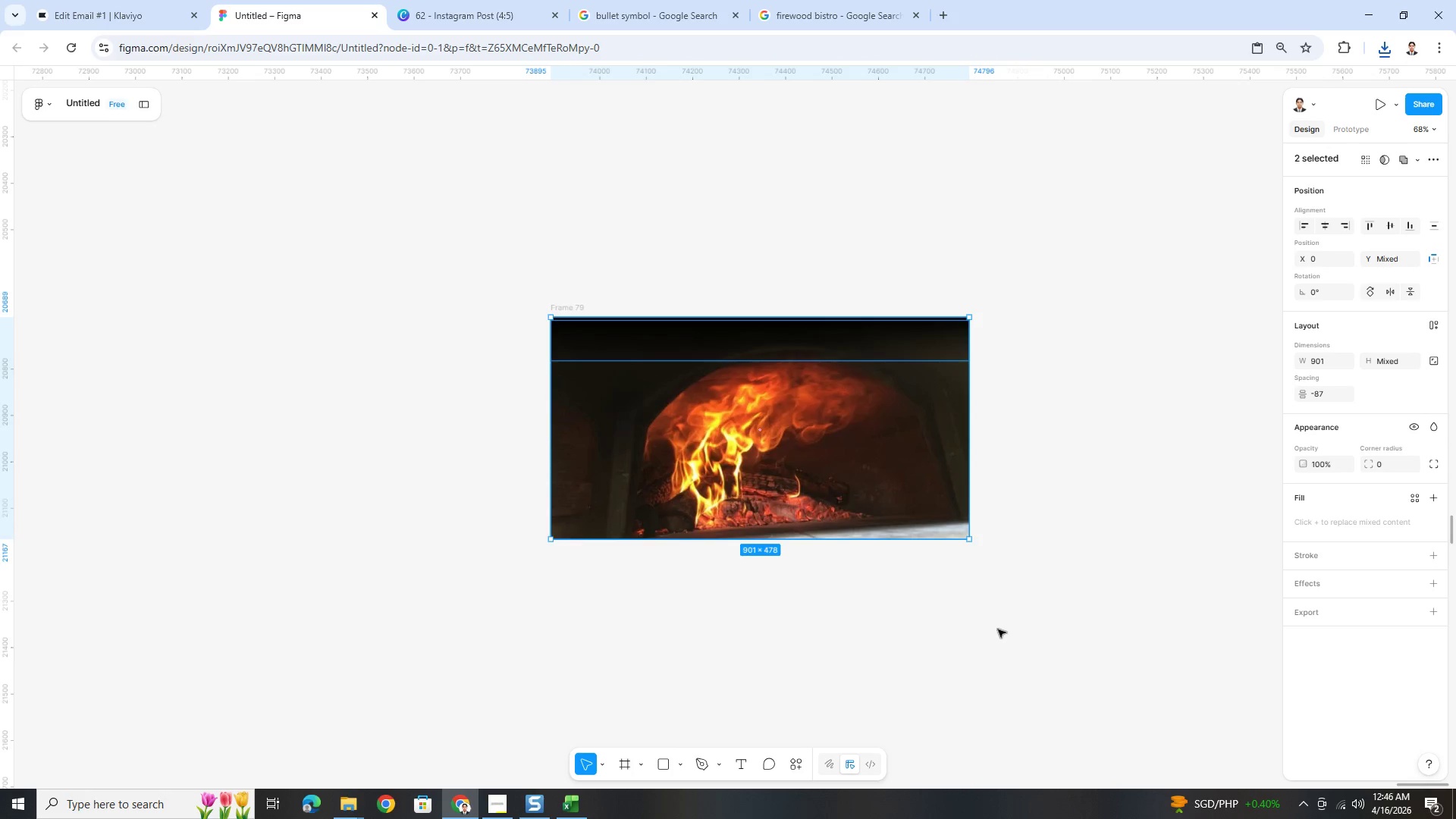 
left_click([998, 629])
 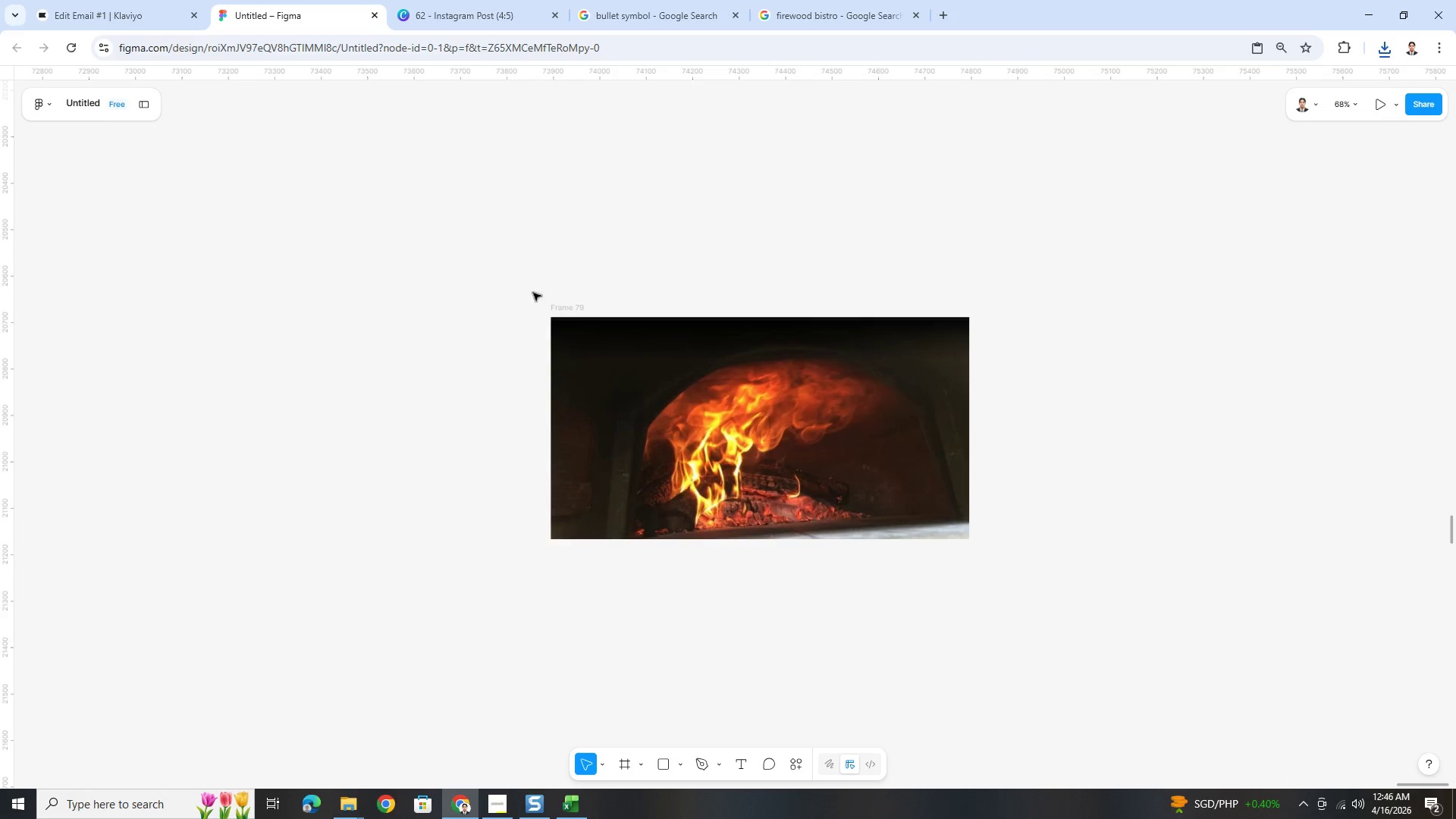 
left_click([551, 303])
 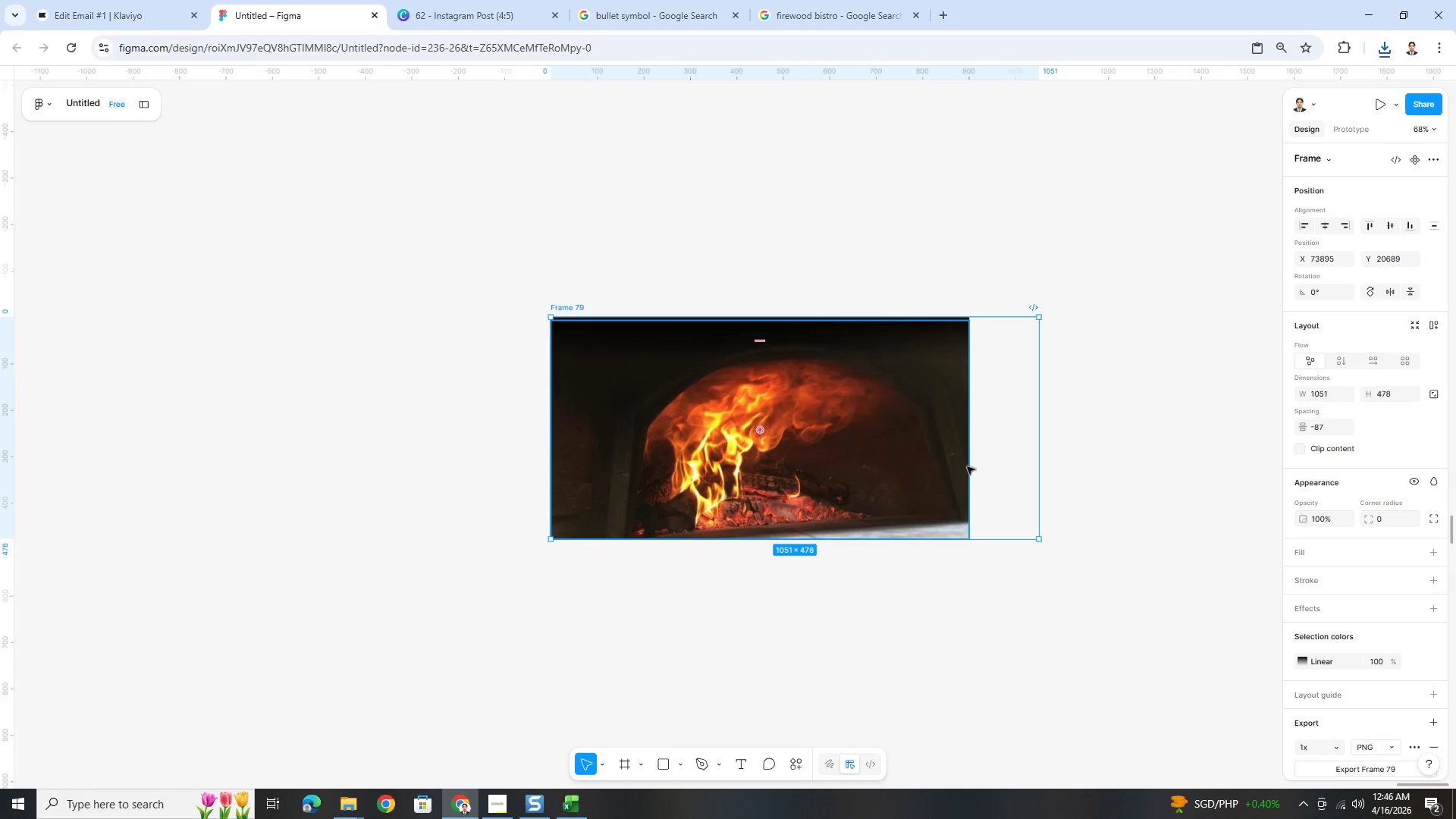 
left_click([966, 466])
 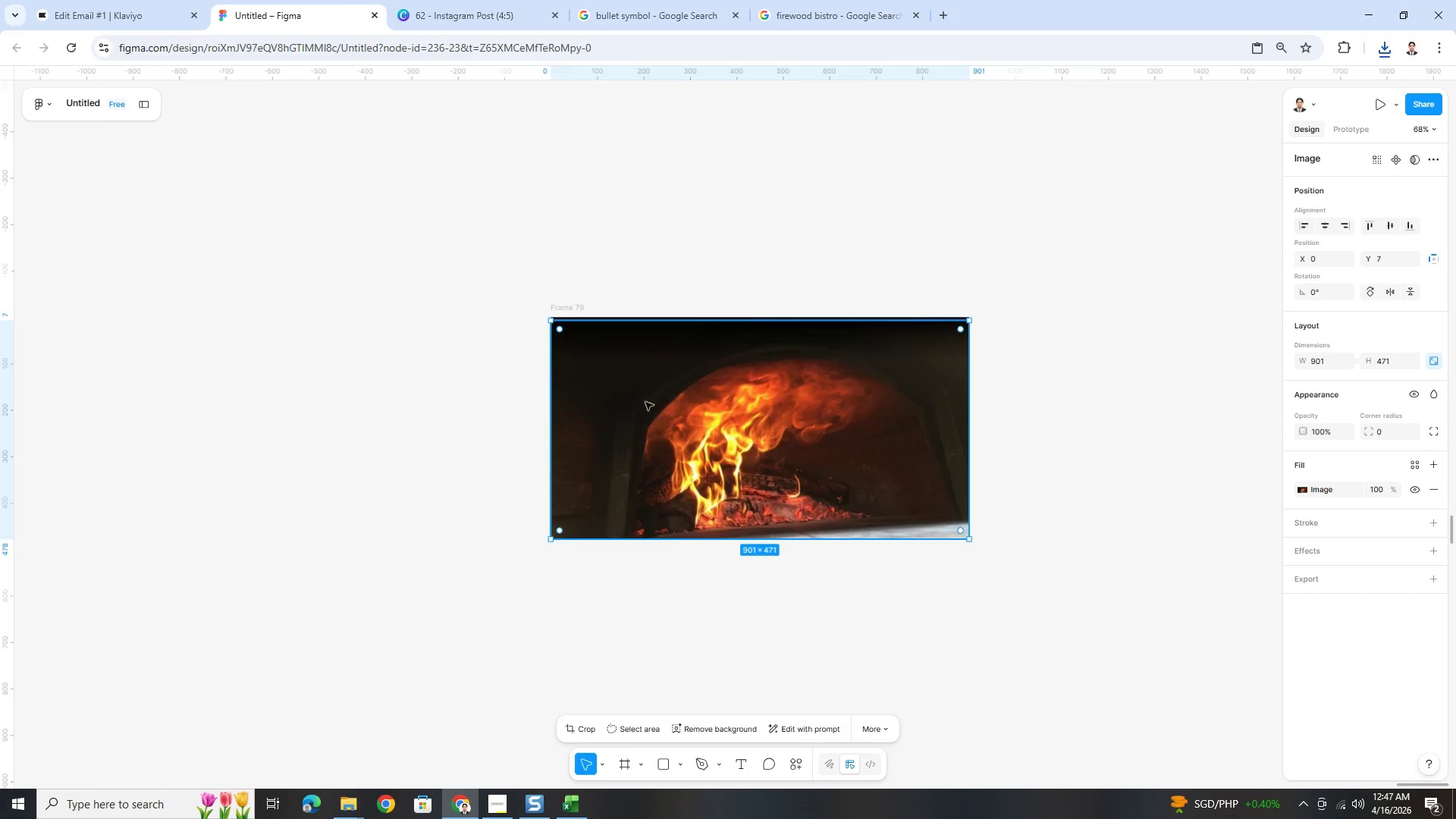 
wait(5.45)
 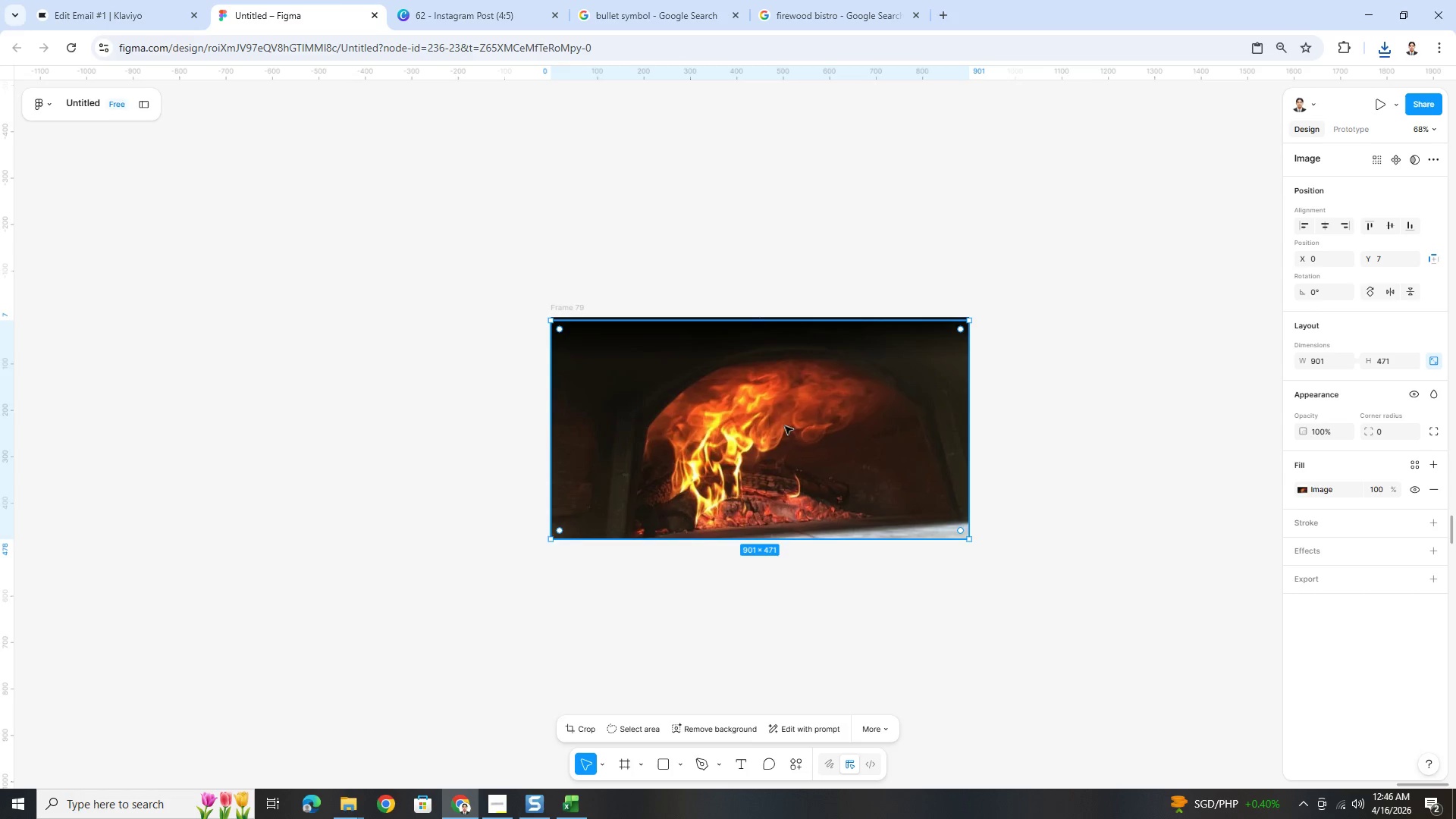 
left_click([573, 309])
 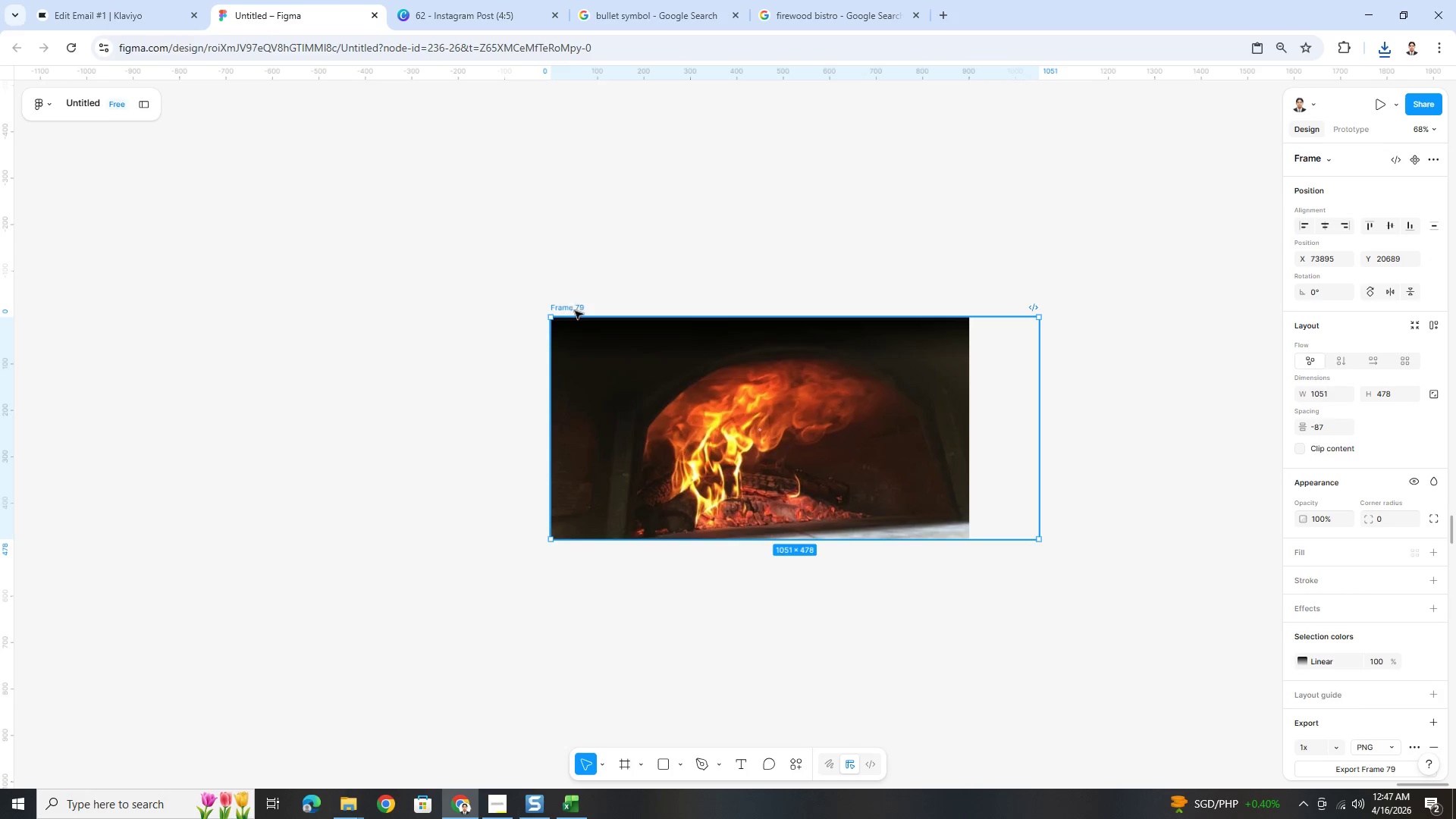 
key(Control+Z)
 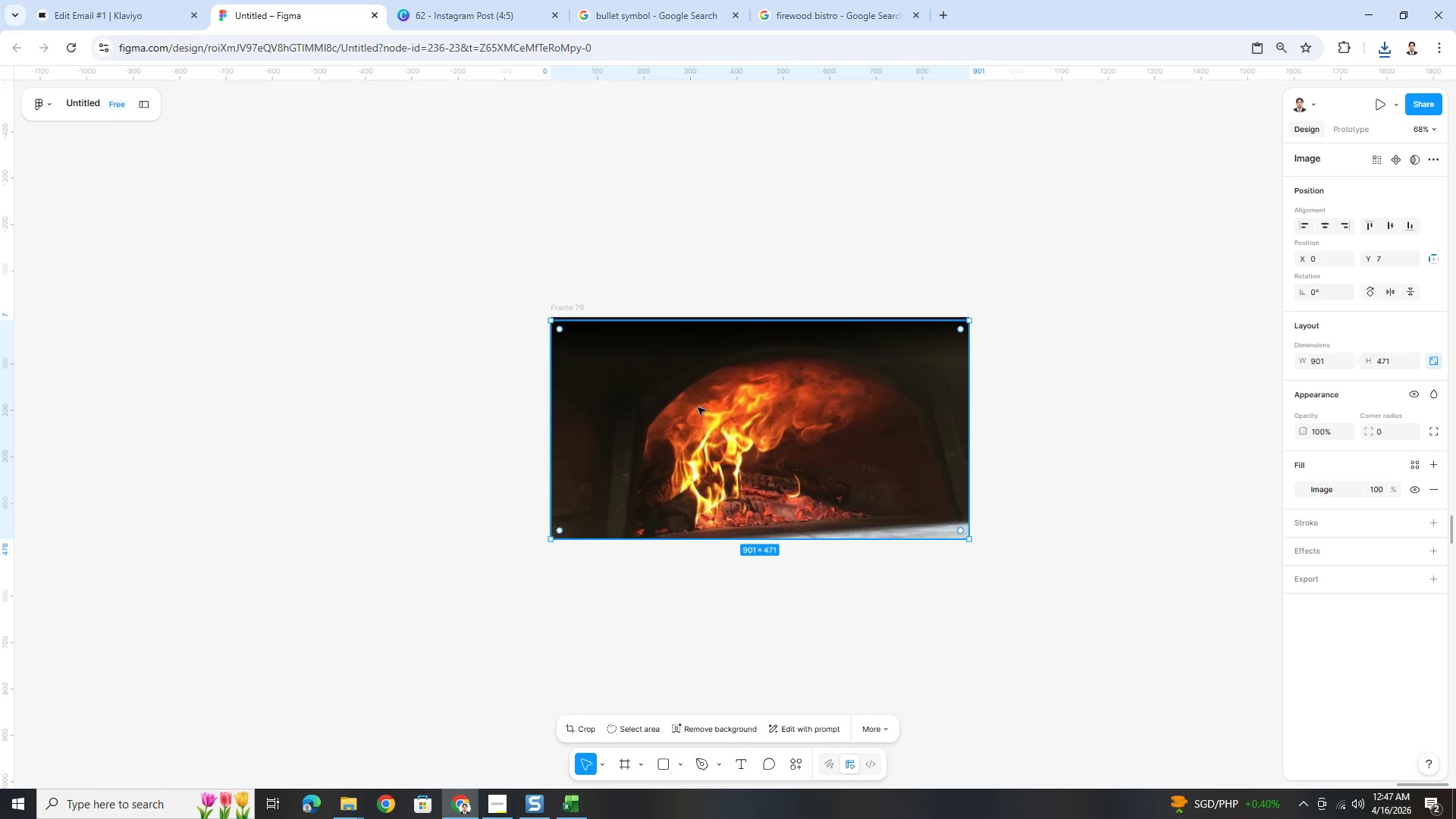 
key(Control+Z)
 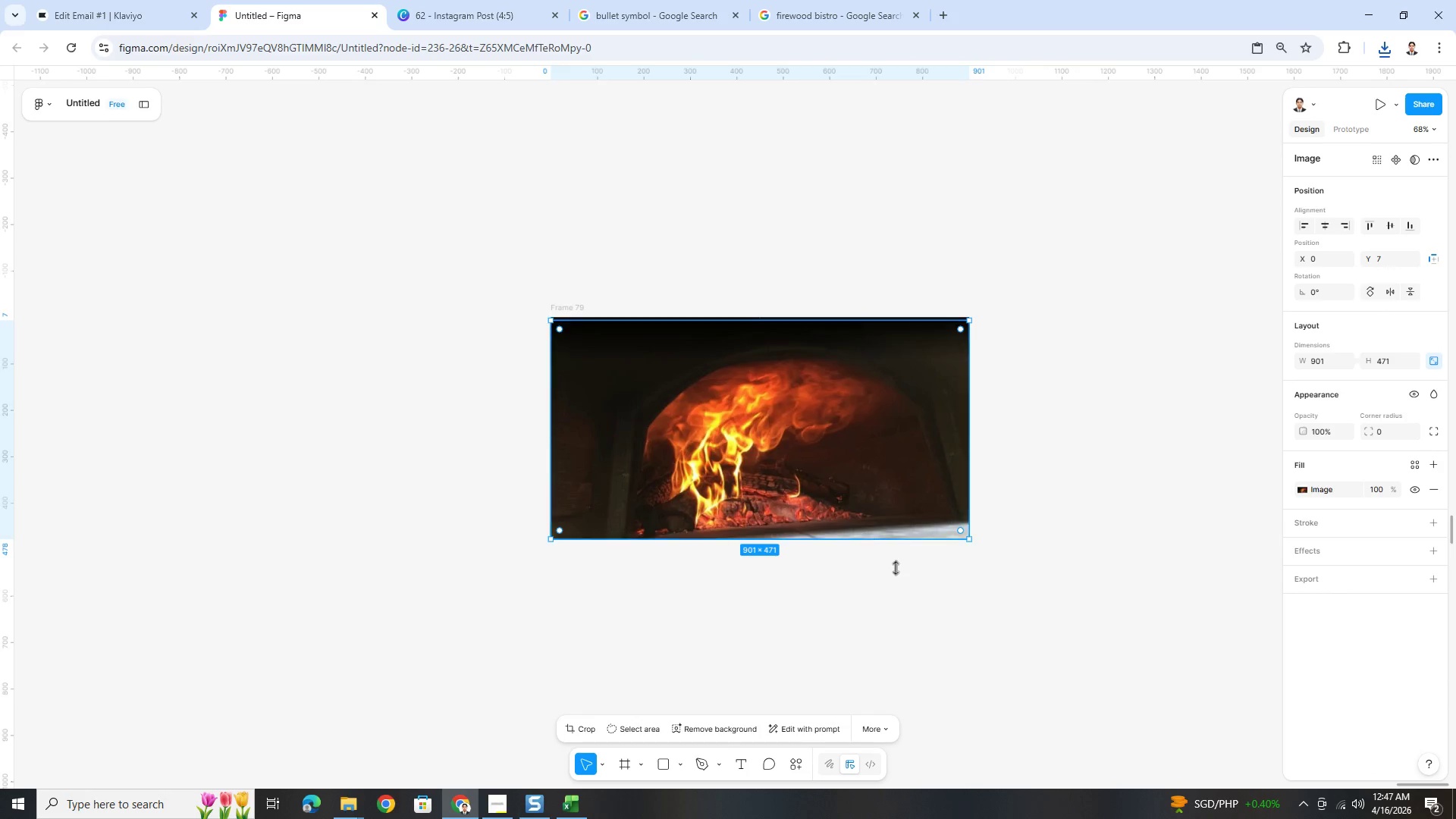 
key(Control+Z)
 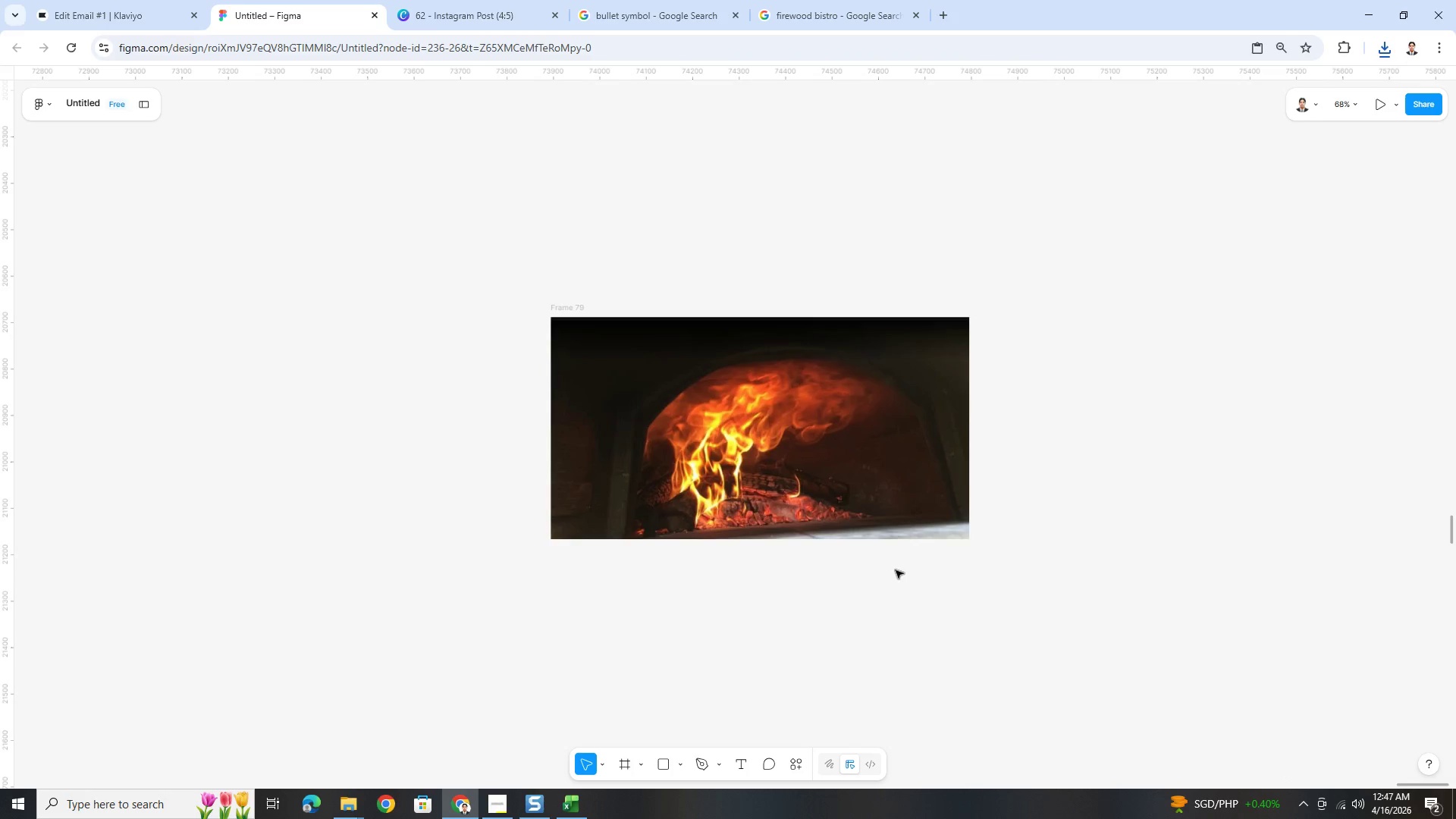 
key(Control+Z)
 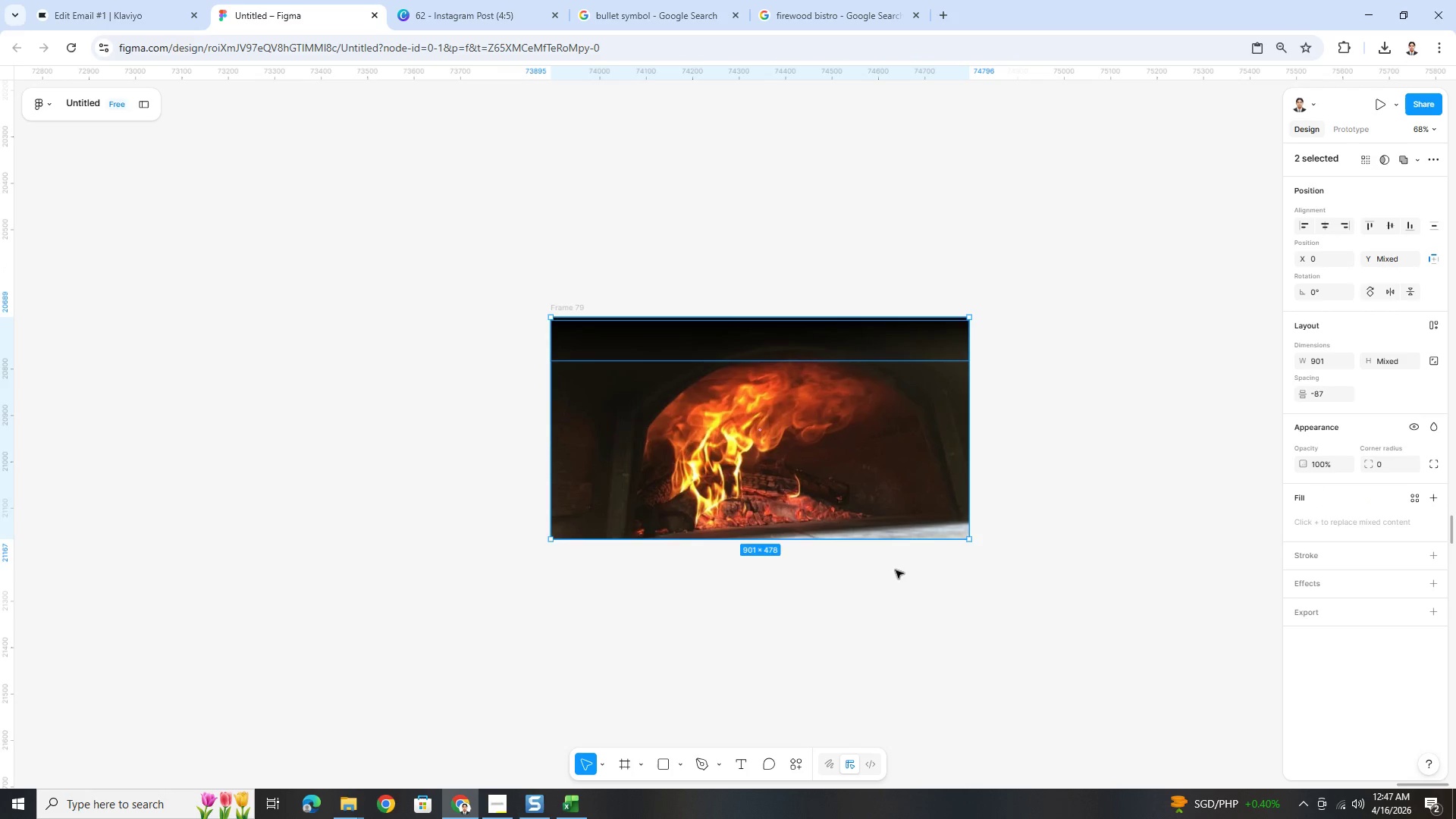 
key(Control+Z)
 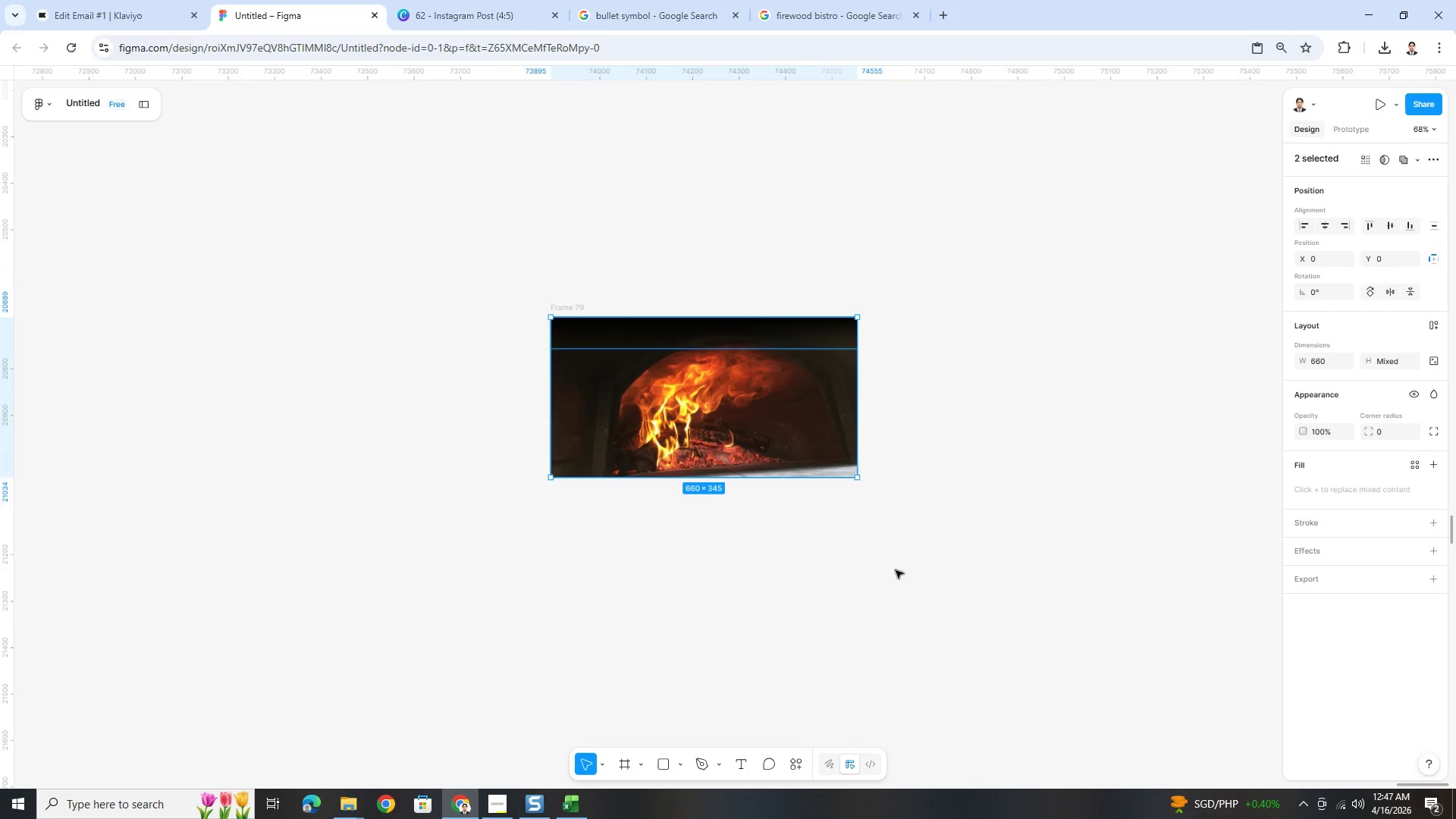 
key(Control+Z)
 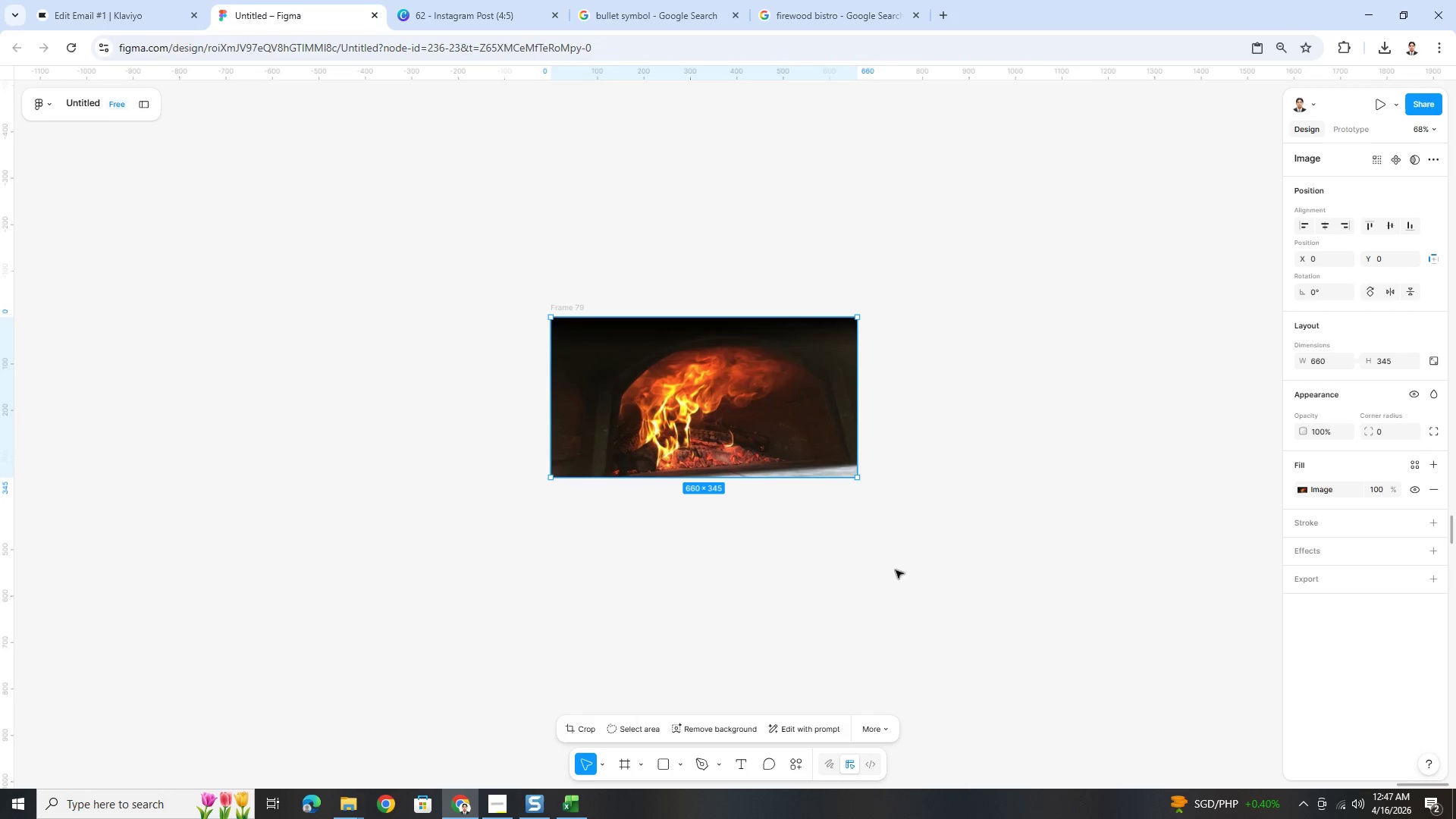 
key(Control+Z)
 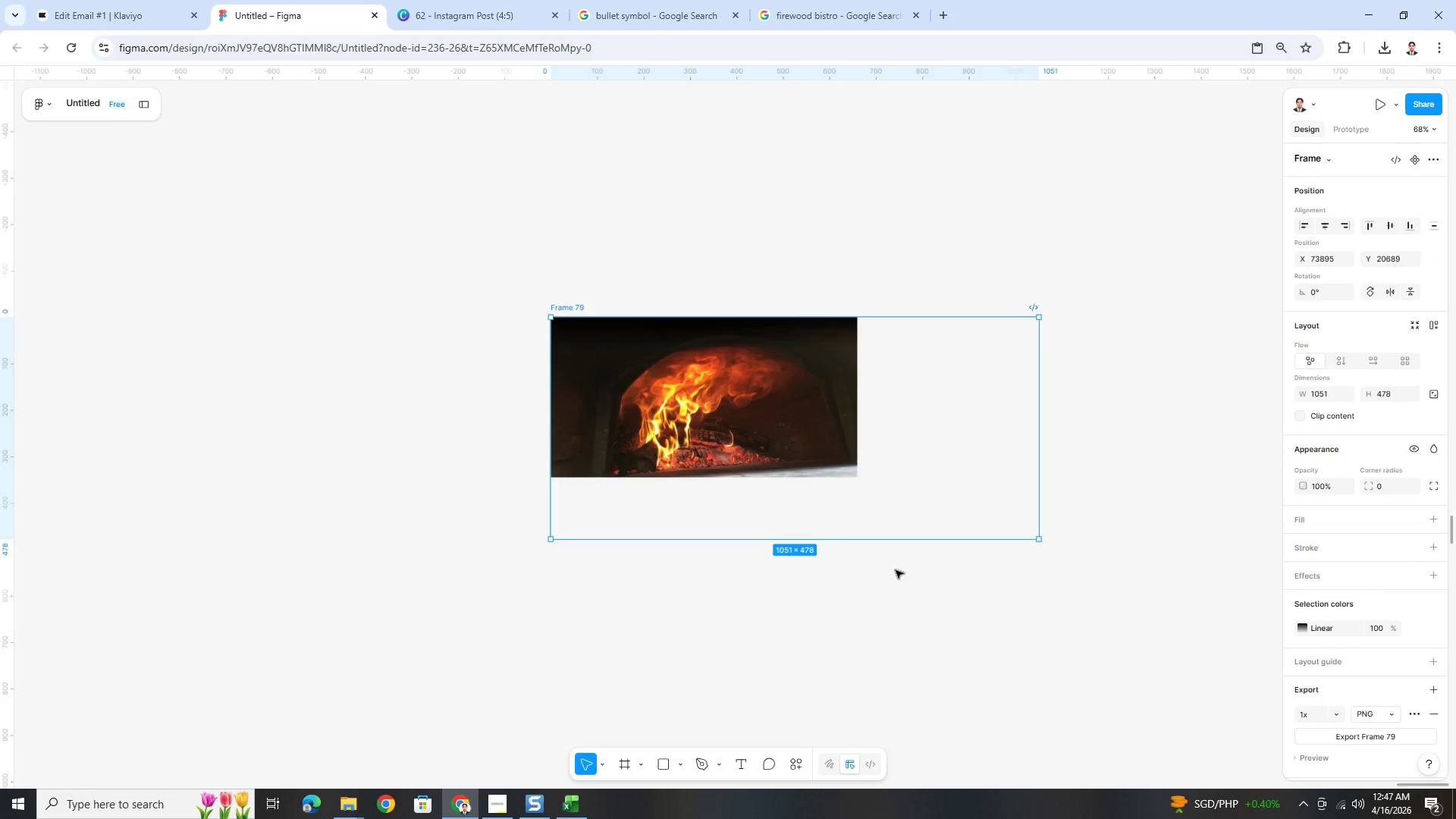 
key(Control+Z)
 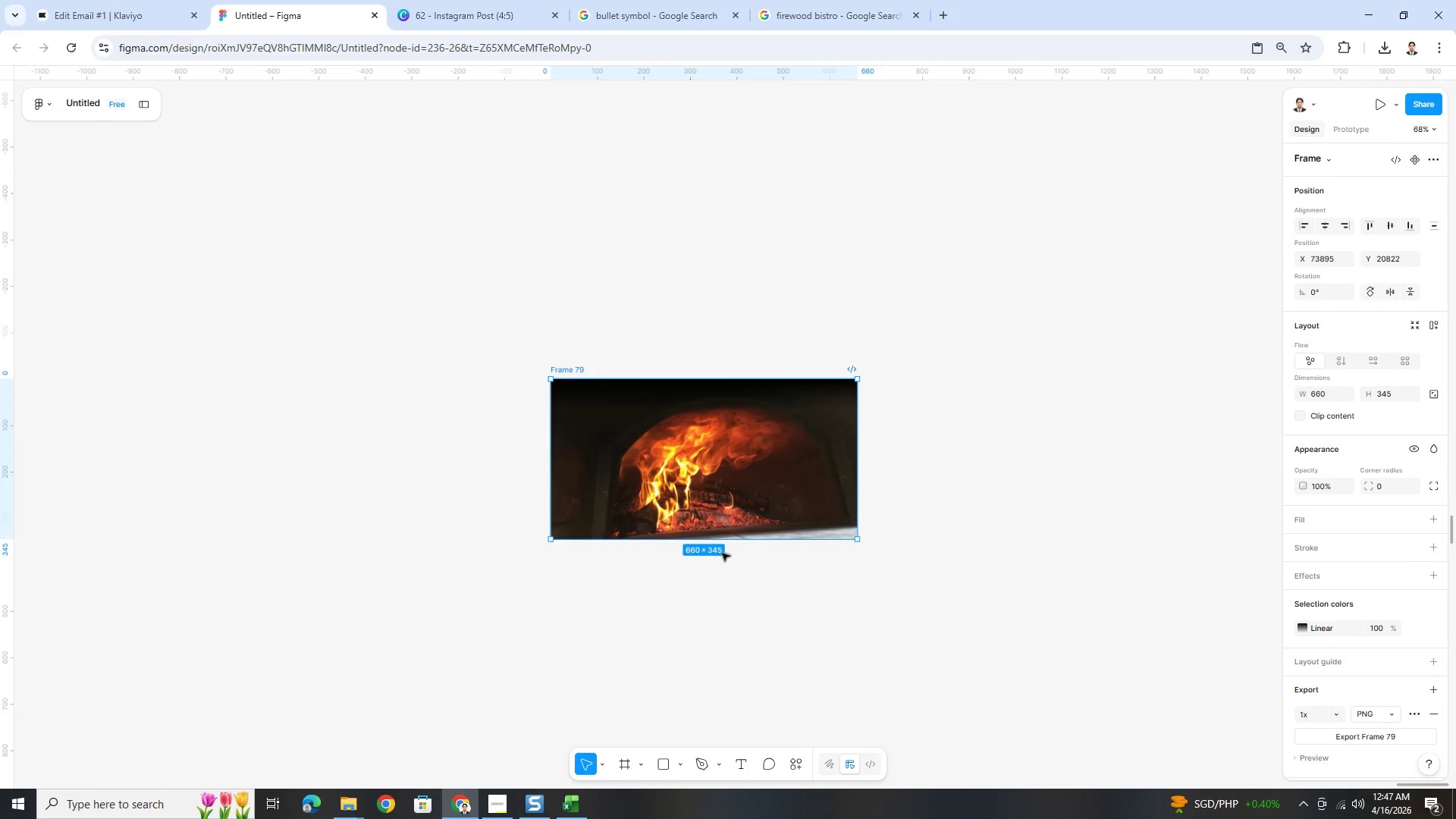 
key(Control+Z)
 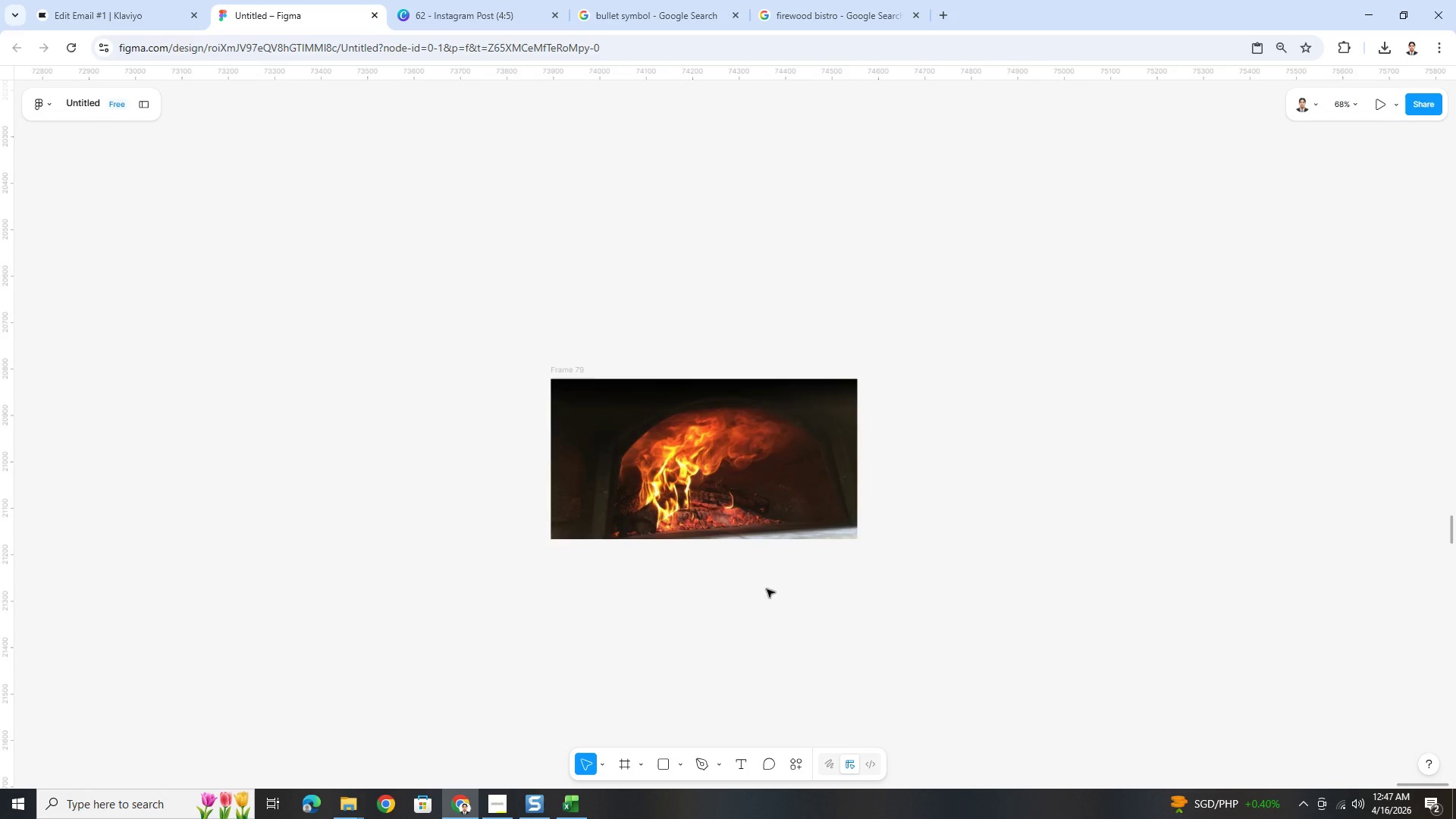 
key(Control+Z)
 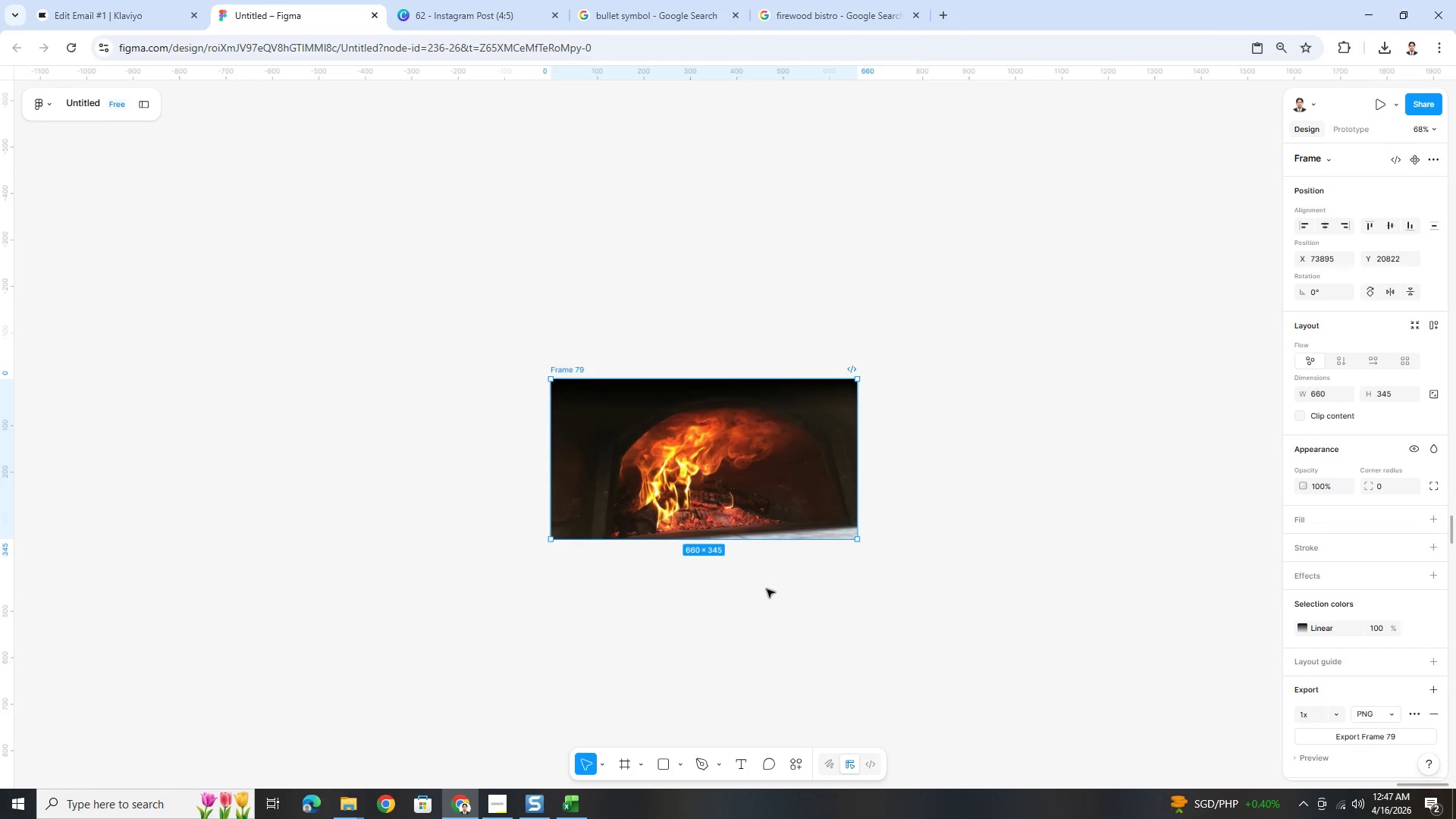 
key(Control+Z)
 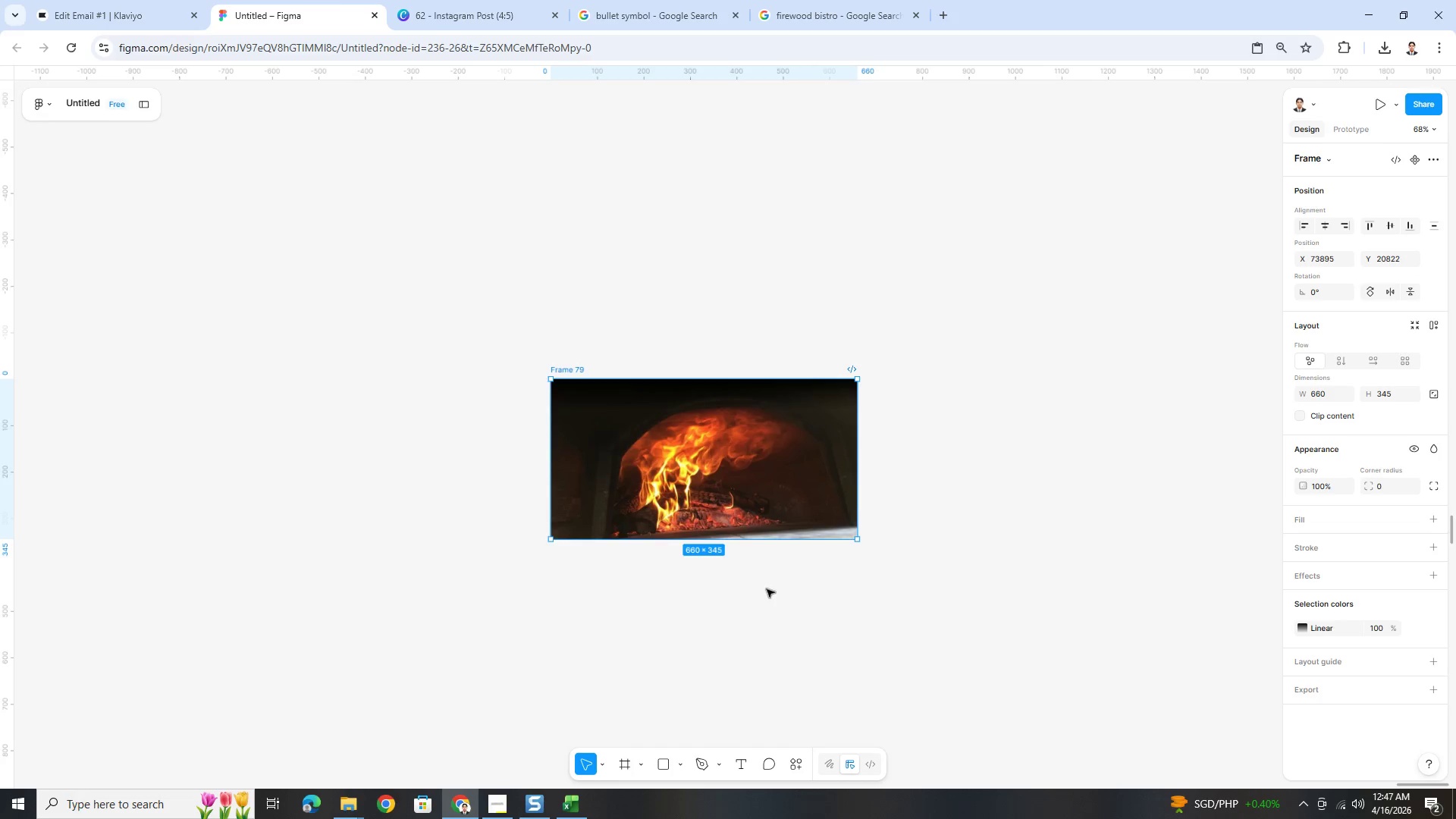 
key(Control+Z)
 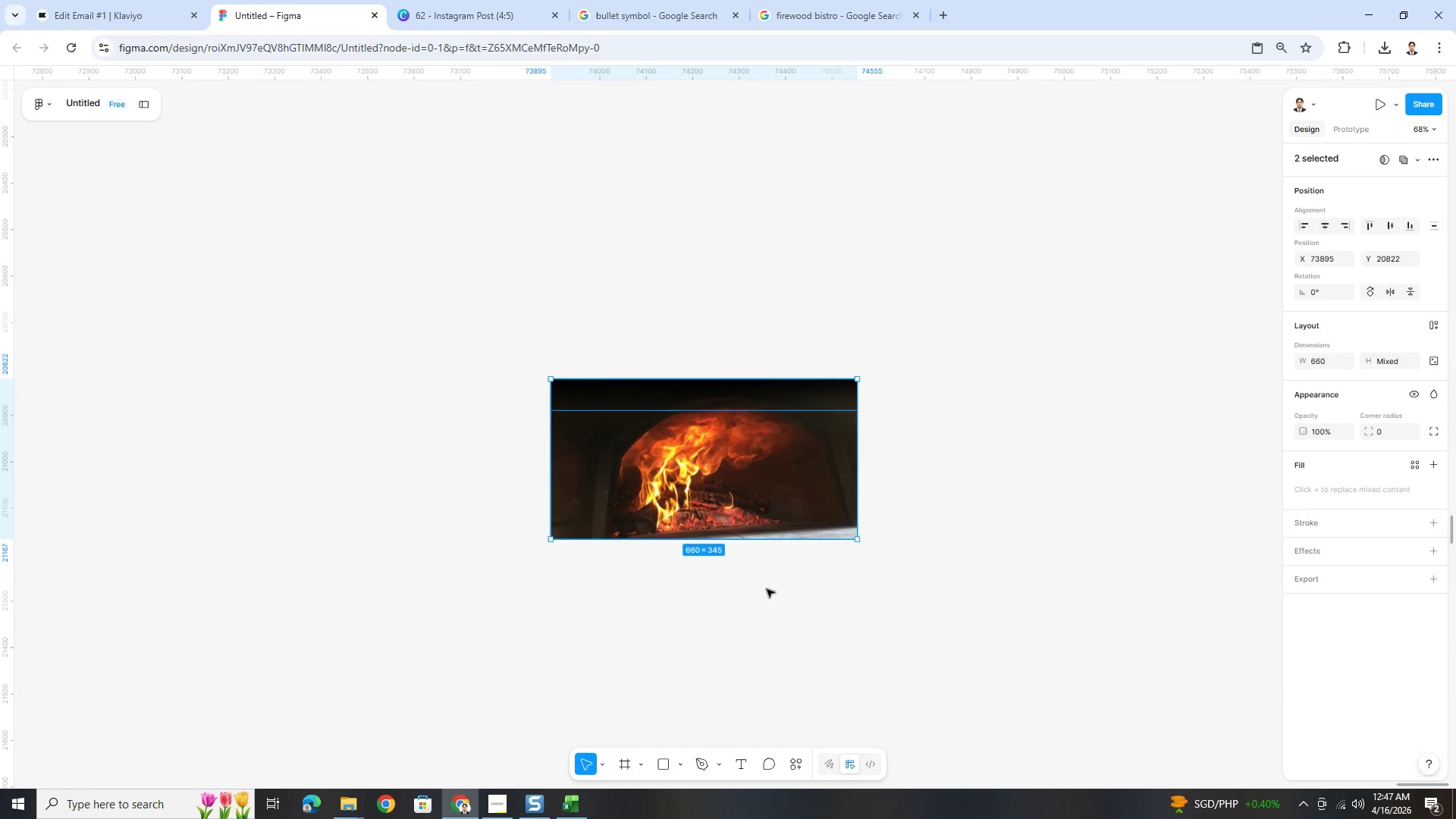 
left_click([789, 604])
 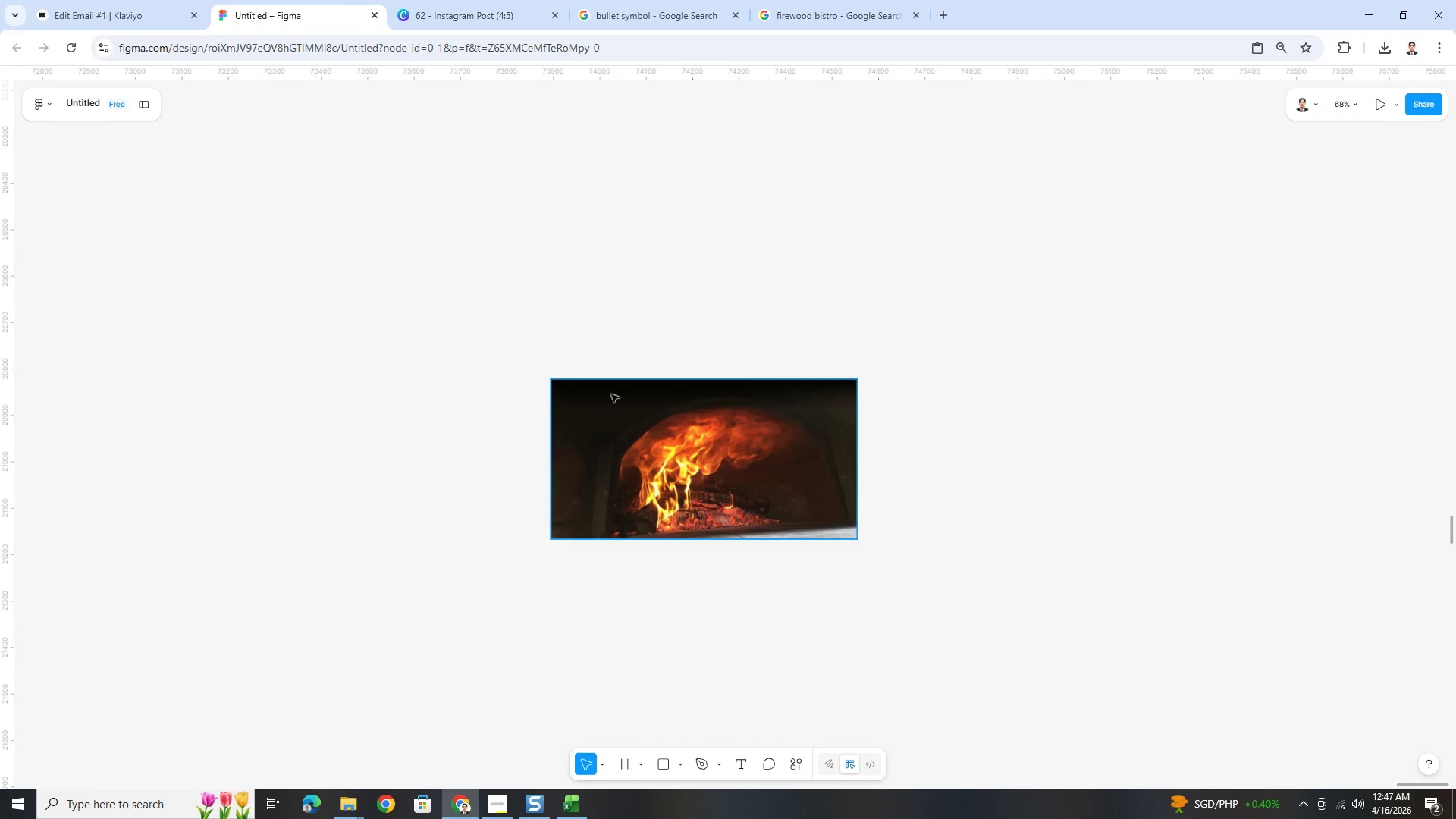 
left_click_drag(start_coordinate=[587, 381], to_coordinate=[779, 549])
 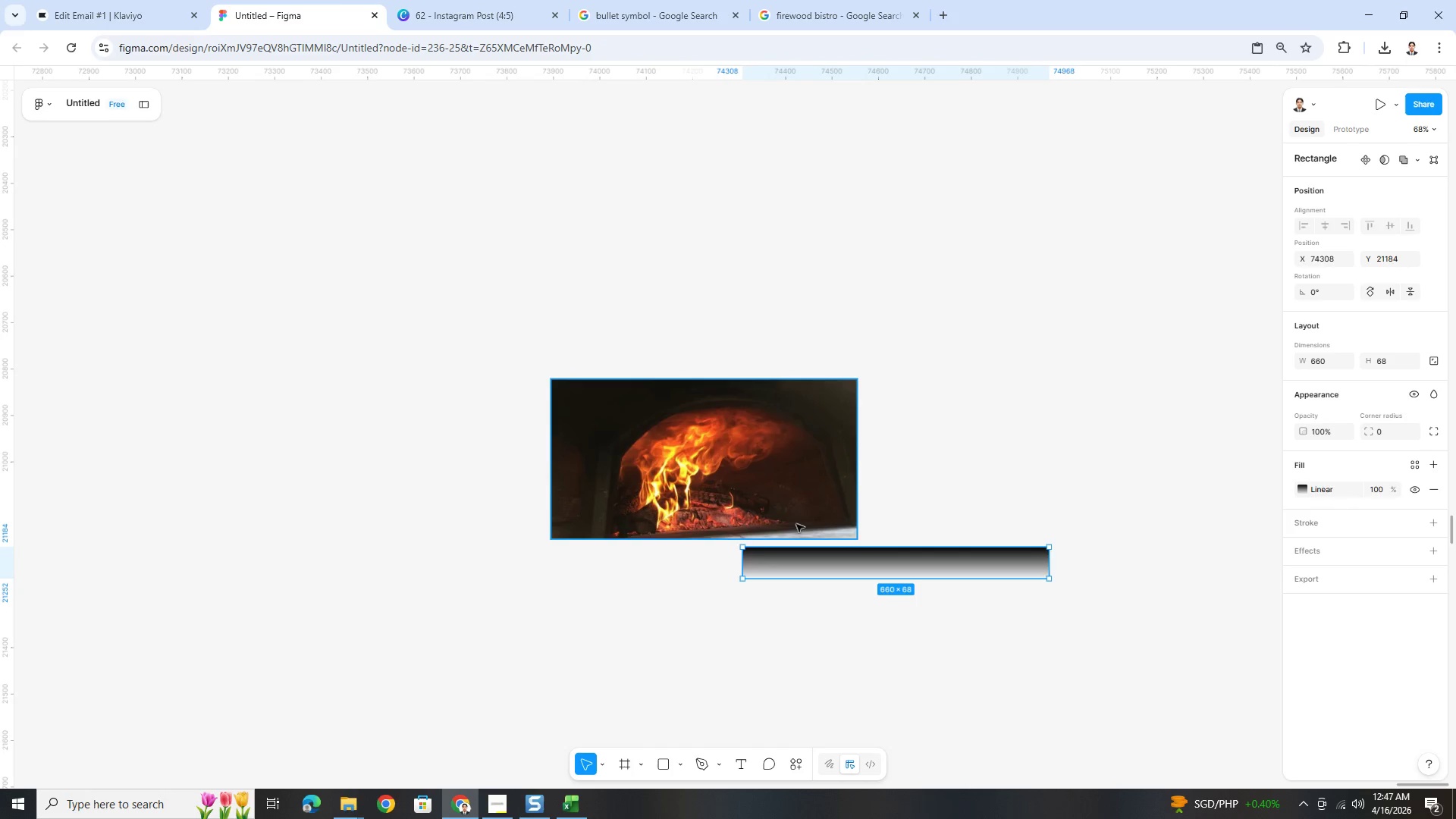 
key(Control+Z)
 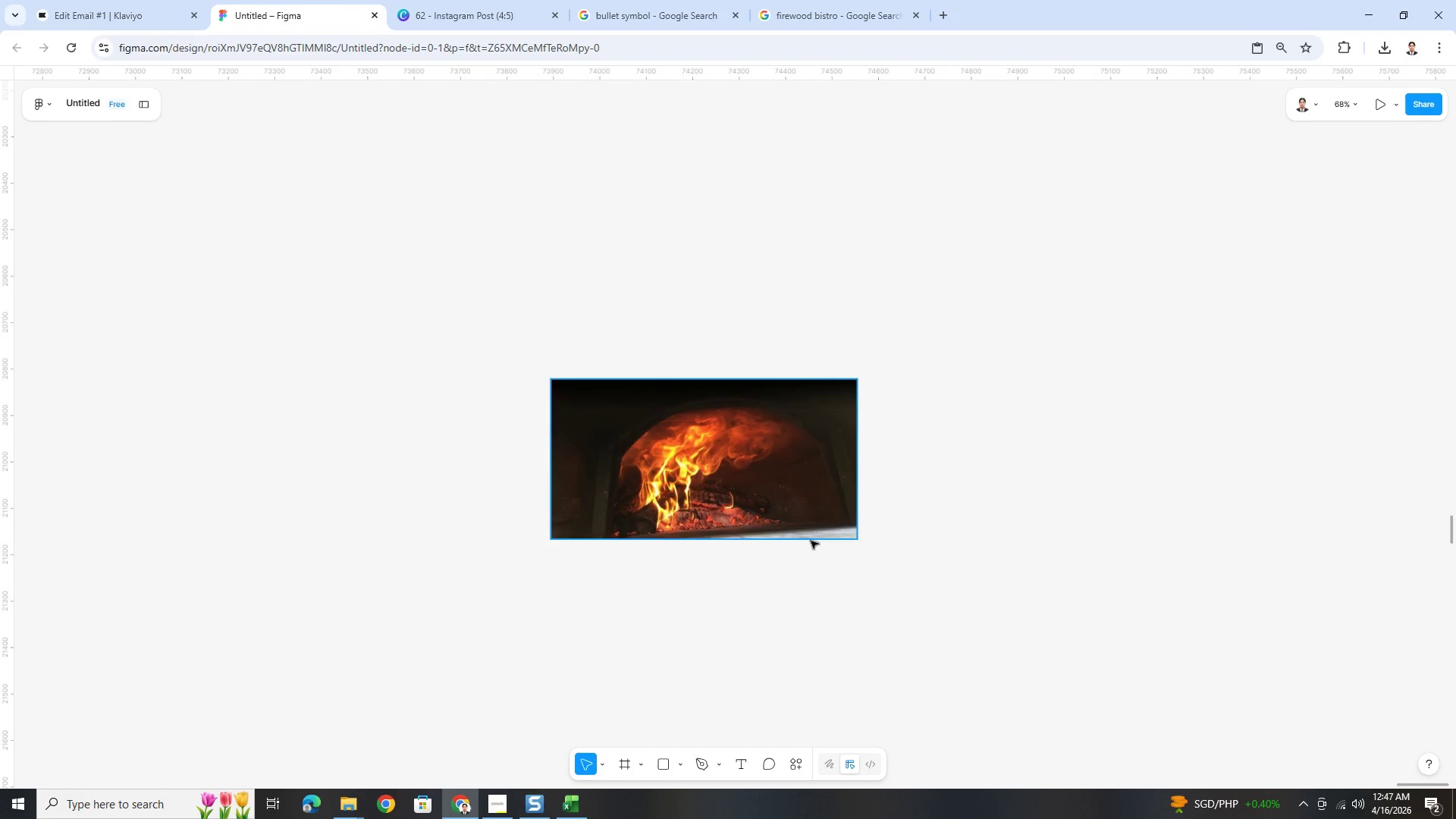 
left_click([893, 604])
 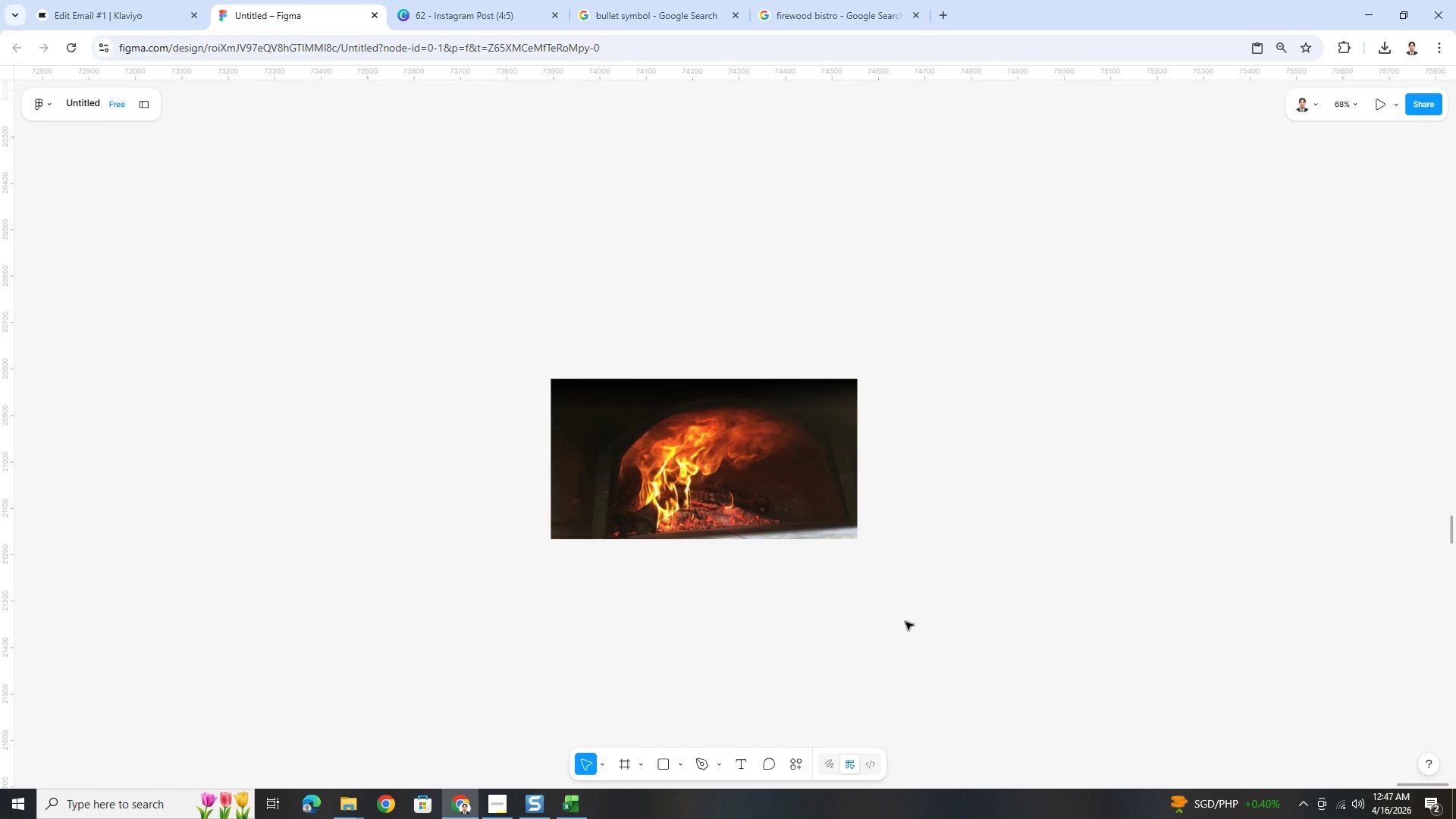 
left_click_drag(start_coordinate=[910, 636], to_coordinate=[560, 353])
 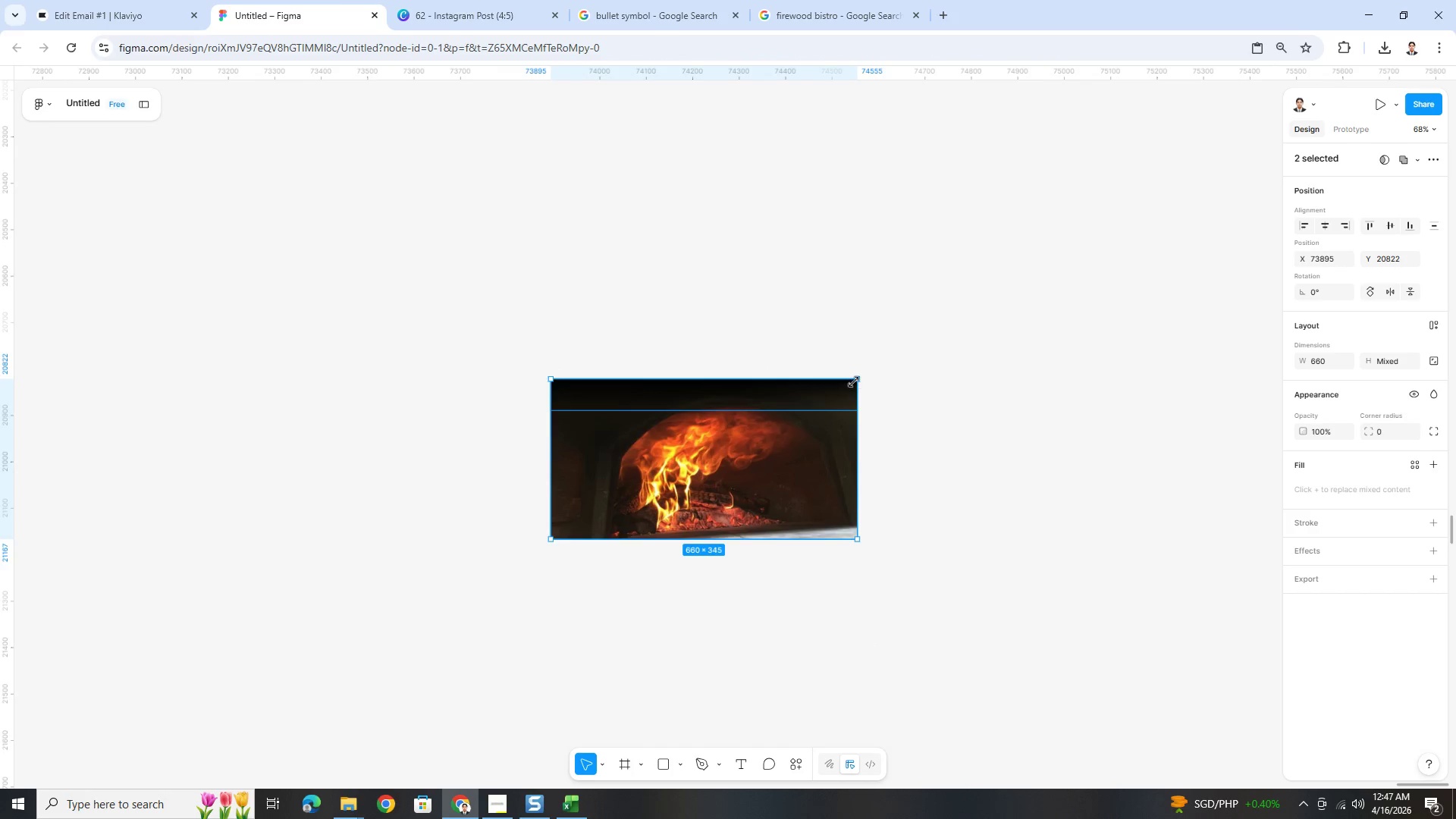 
left_click_drag(start_coordinate=[854, 380], to_coordinate=[1076, 315])
 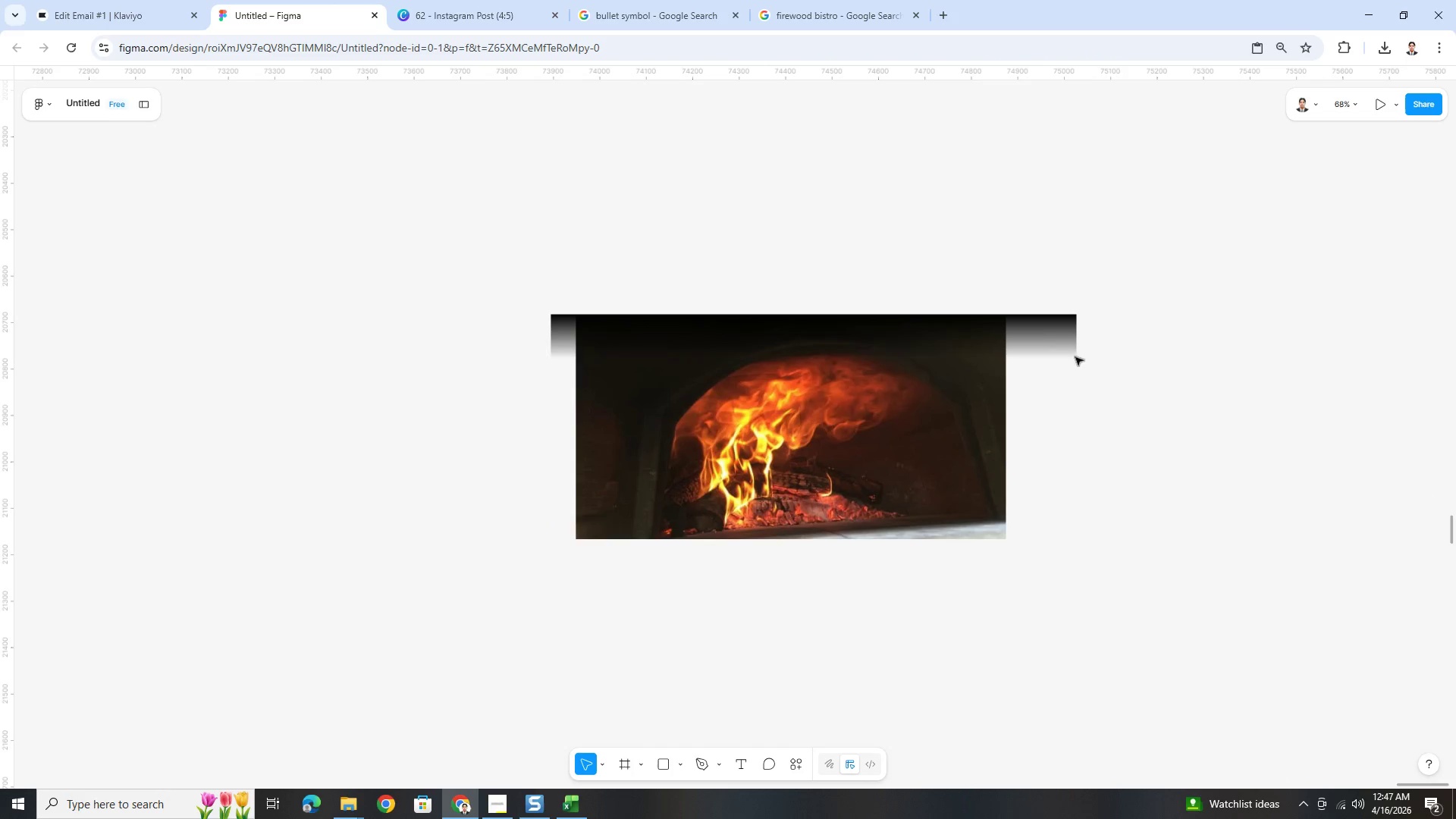 
double_click([1012, 332])
 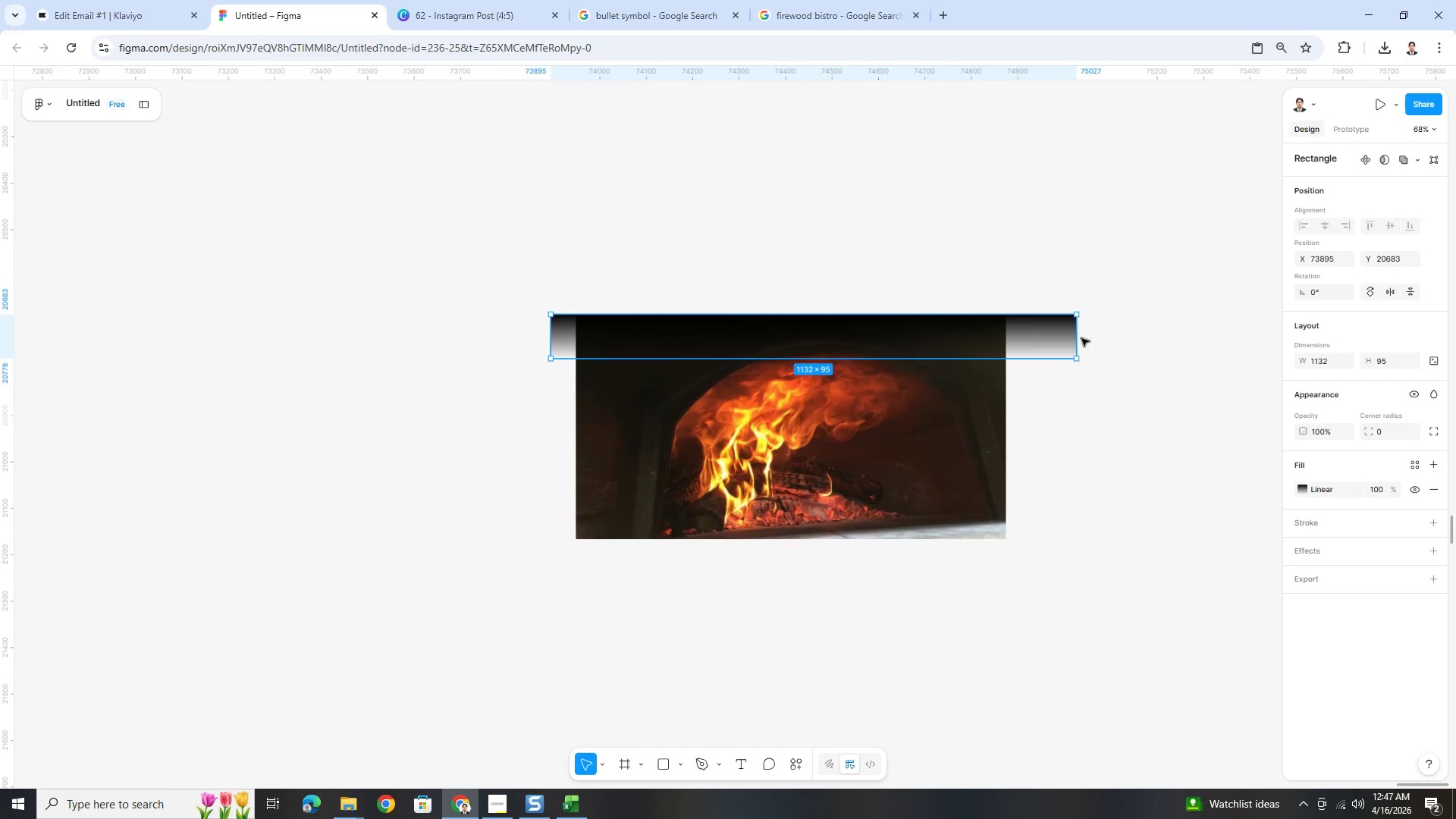 
left_click_drag(start_coordinate=[1079, 338], to_coordinate=[1006, 340])
 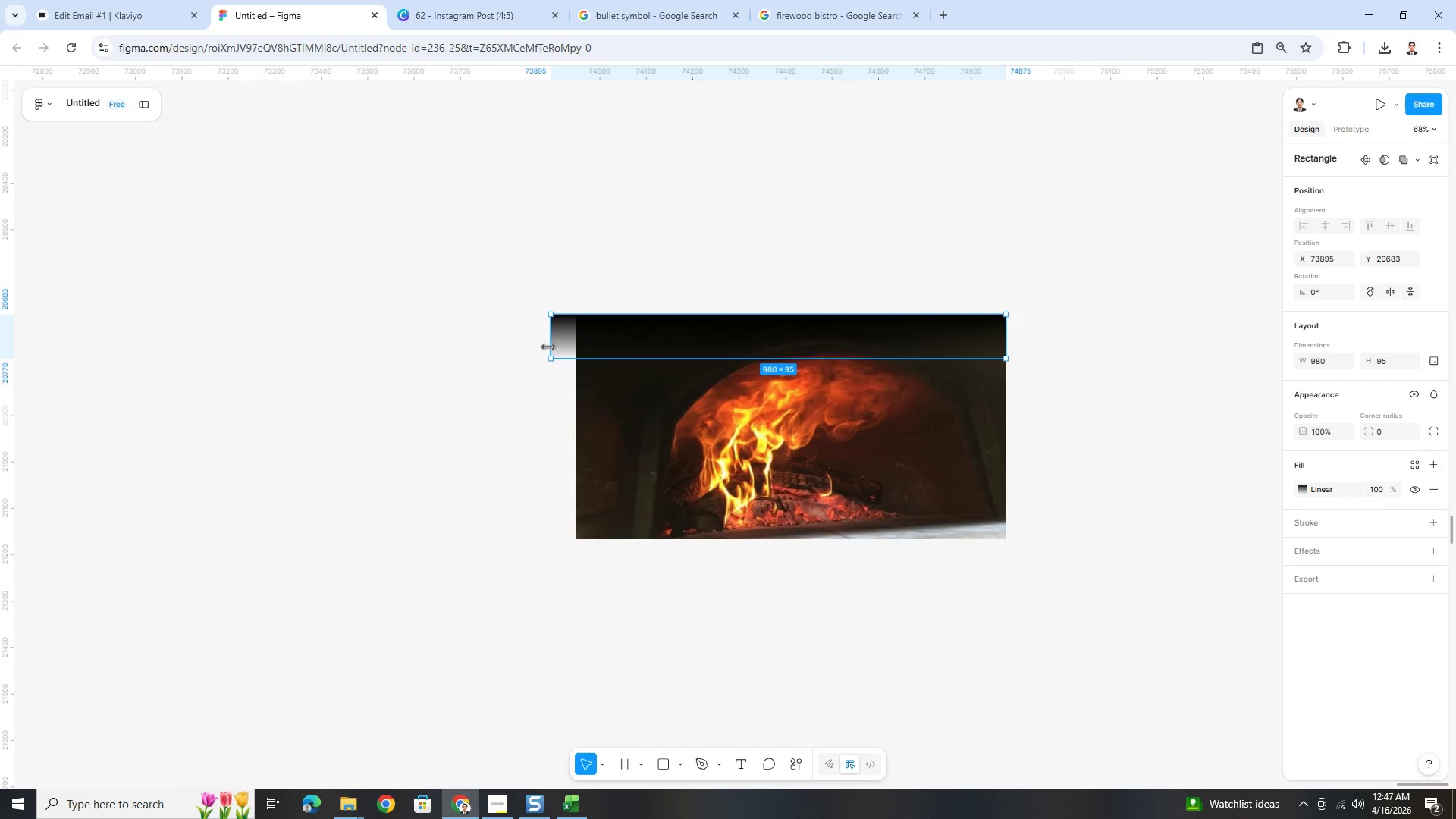 
left_click_drag(start_coordinate=[549, 345], to_coordinate=[576, 346])
 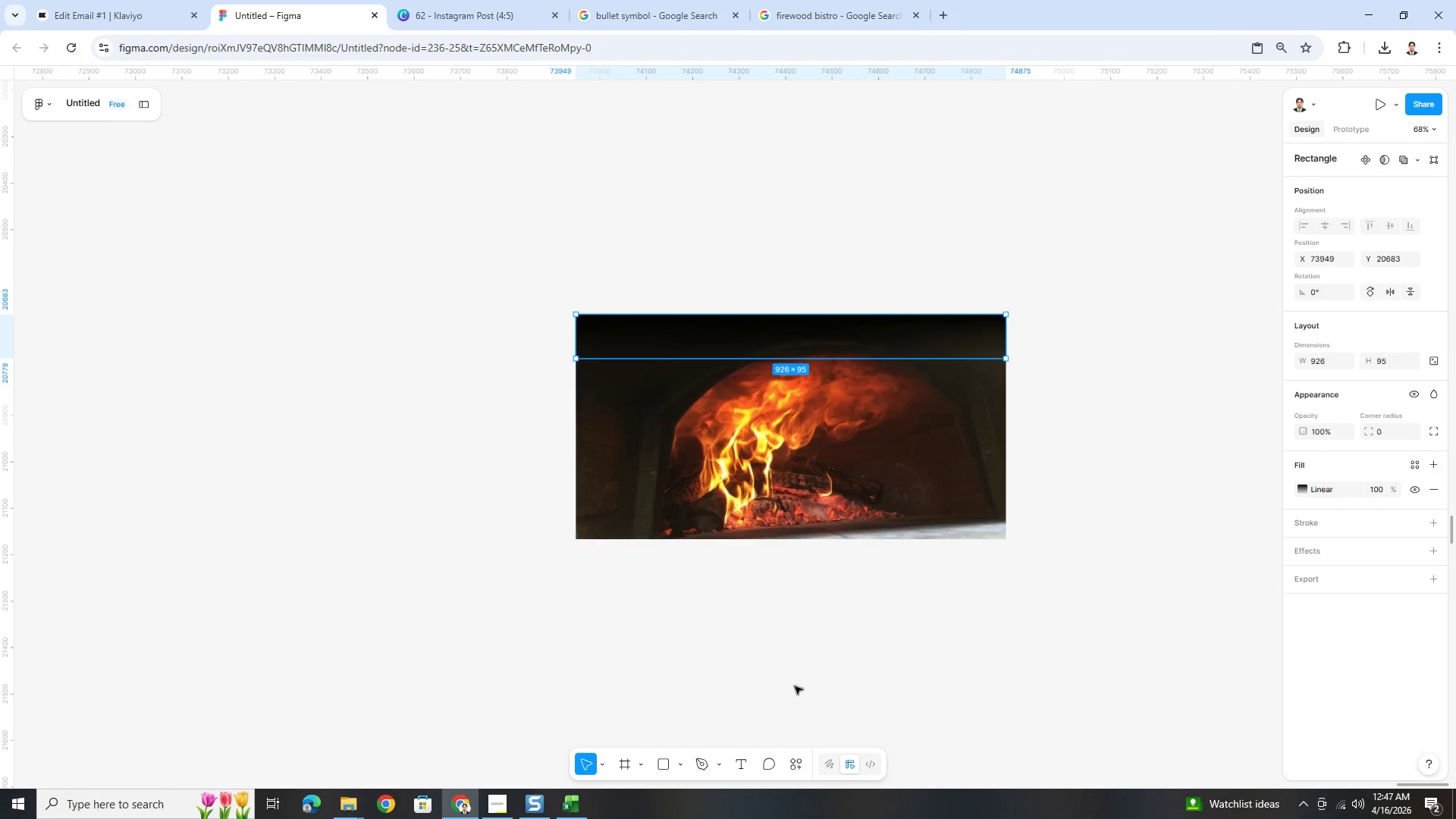 
left_click([795, 686])
 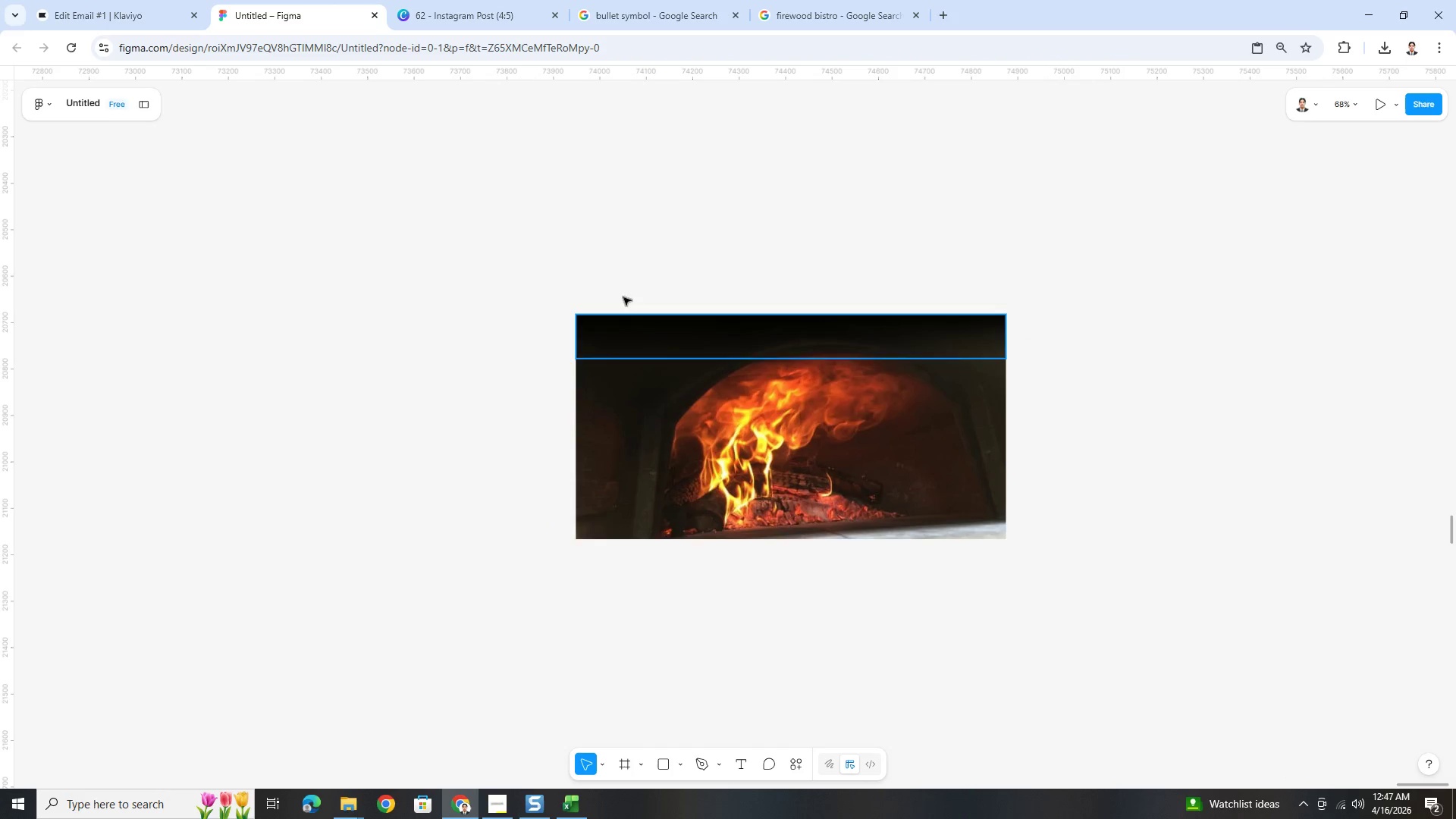 
left_click_drag(start_coordinate=[604, 251], to_coordinate=[906, 598])
 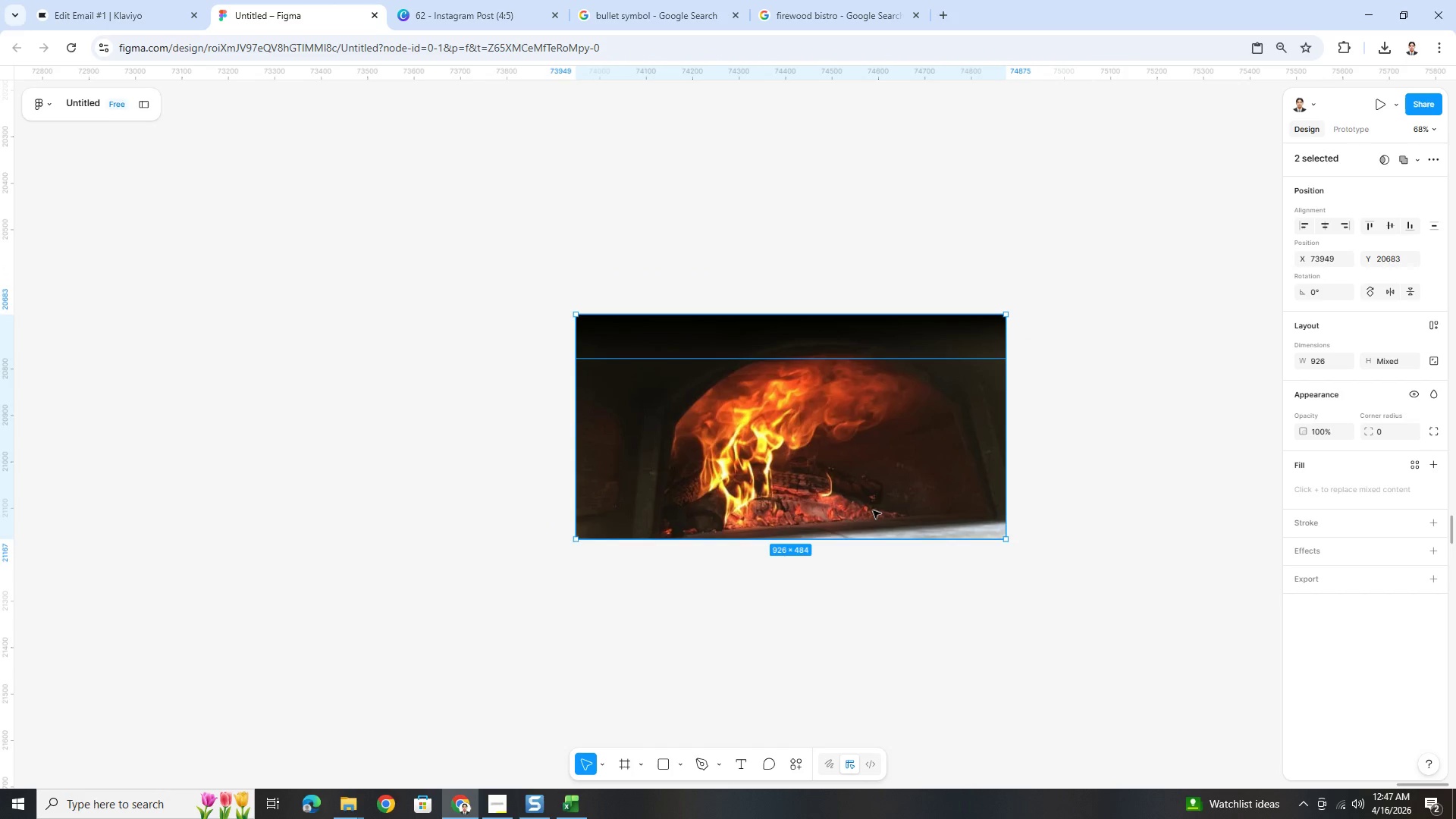 
right_click([873, 510])
 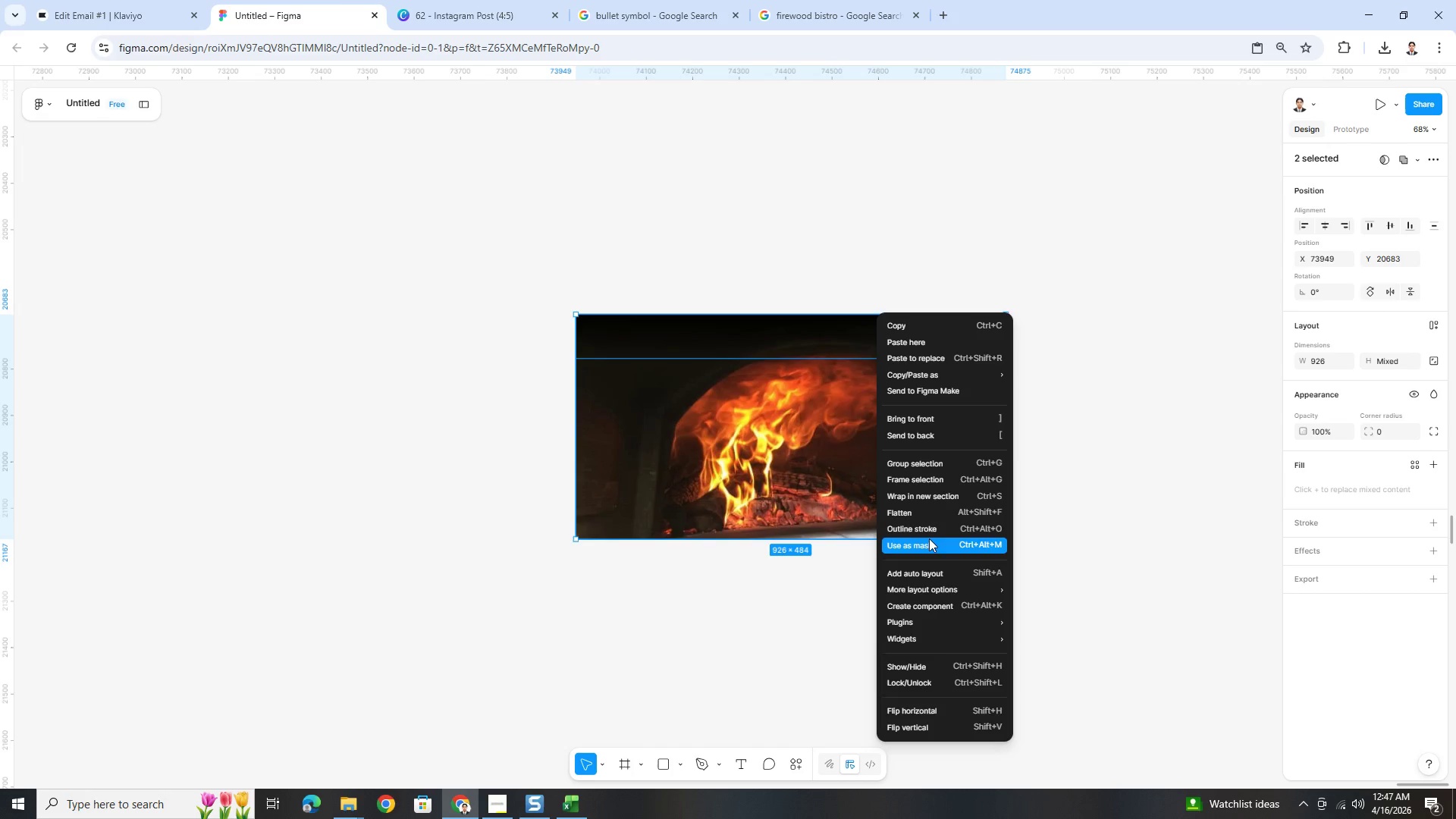 
left_click([917, 485])
 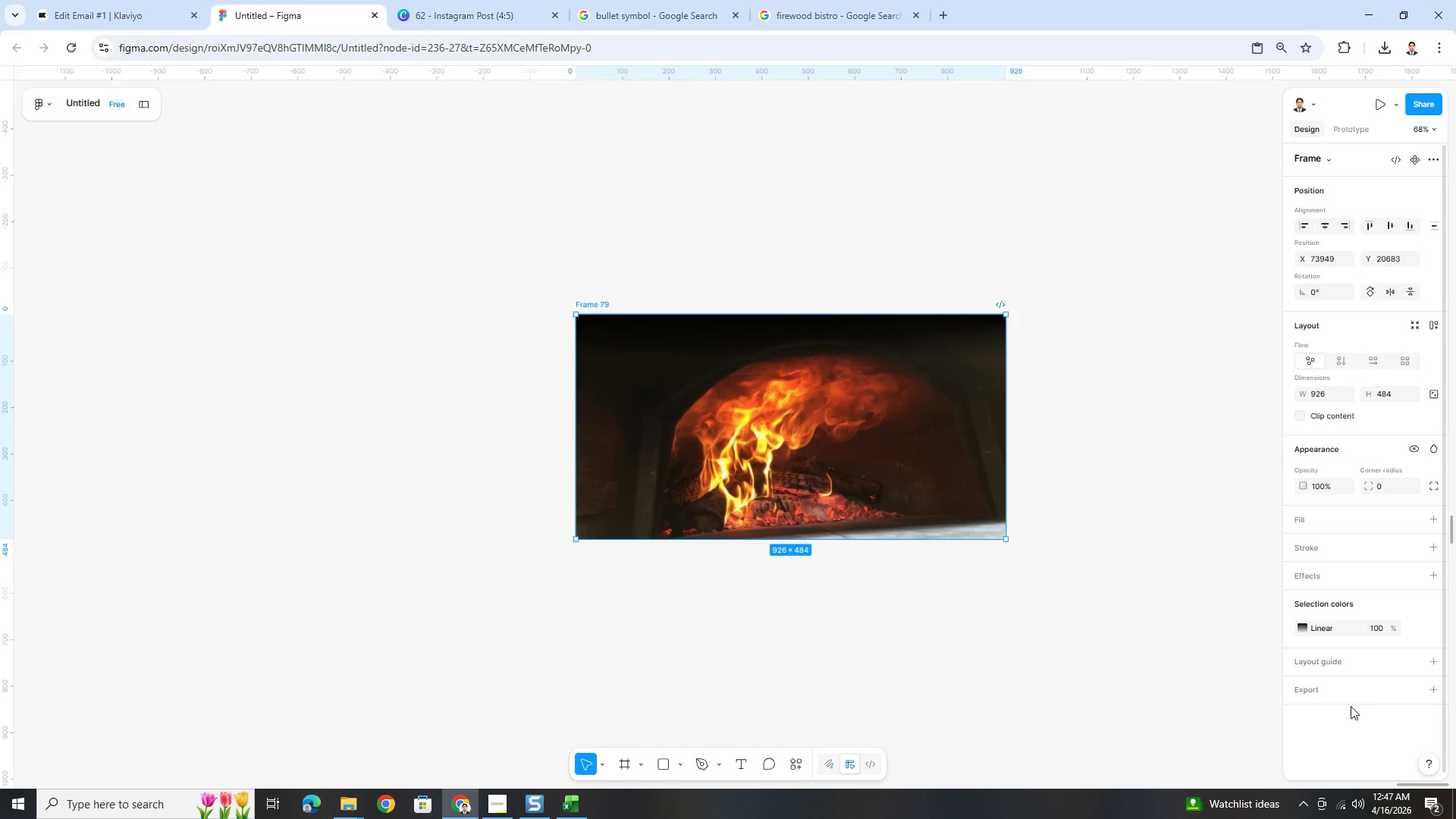 
left_click([1333, 688])
 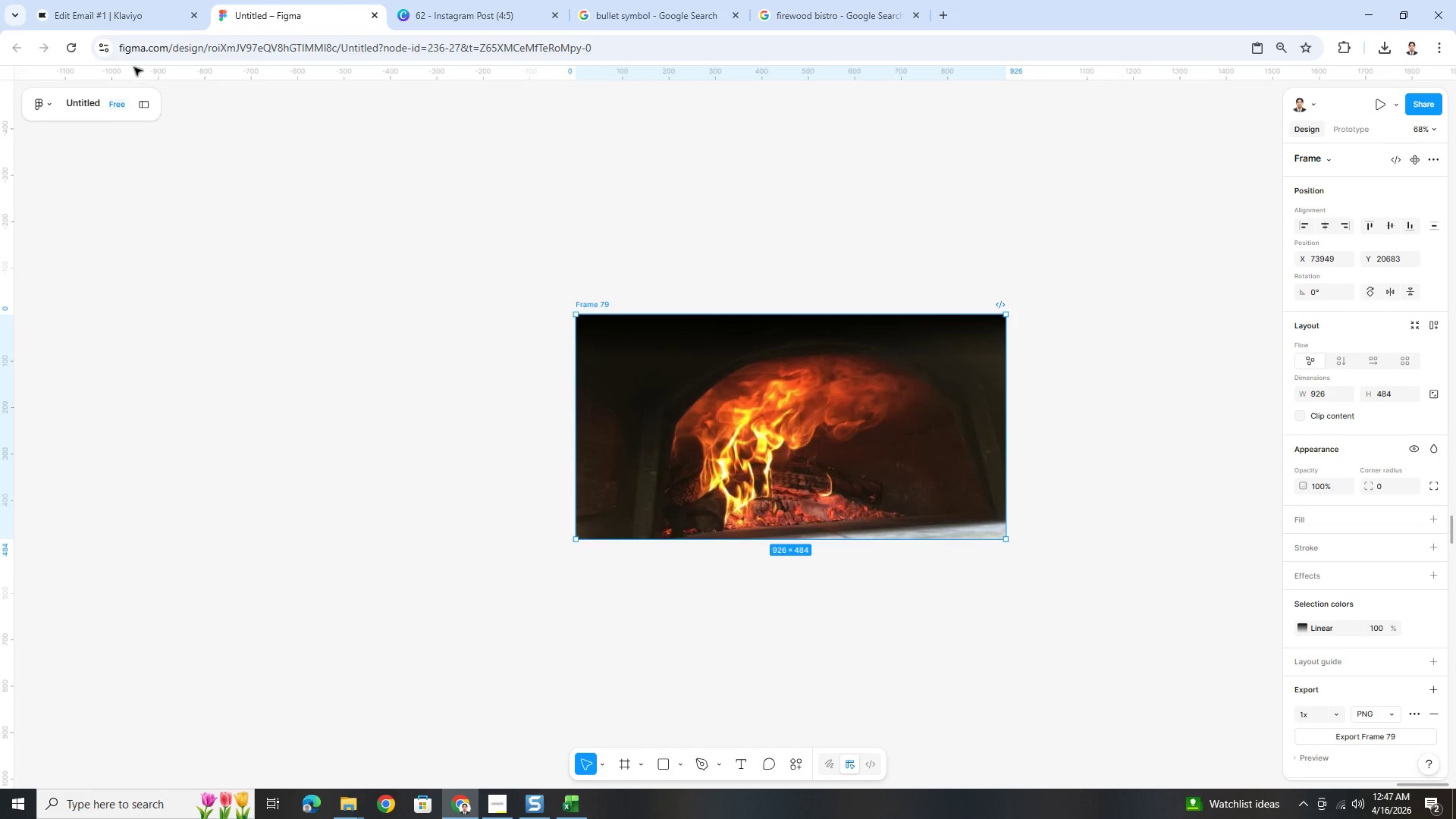 
left_click([99, 0])
 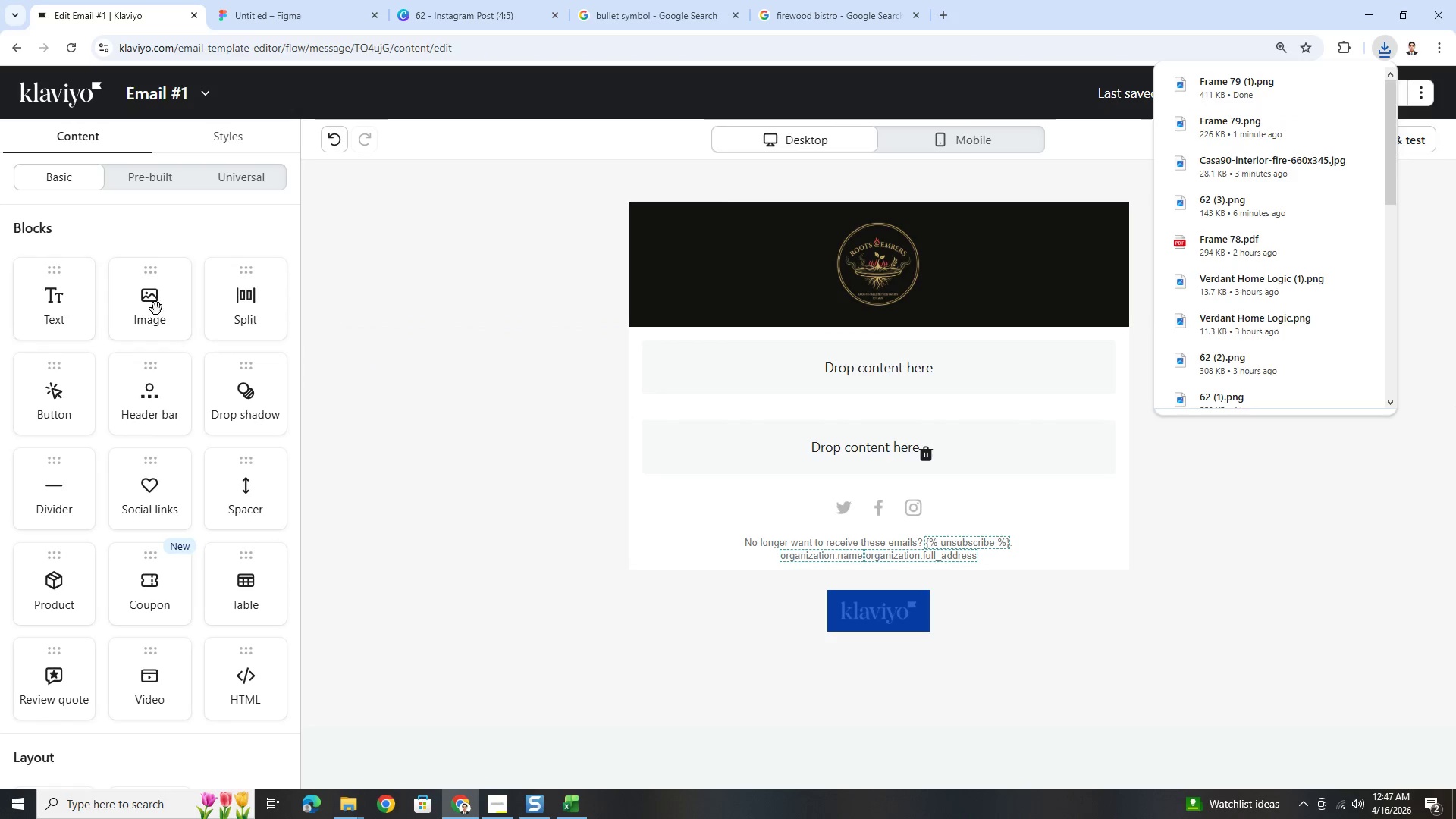 
left_click_drag(start_coordinate=[117, 303], to_coordinate=[846, 355])
 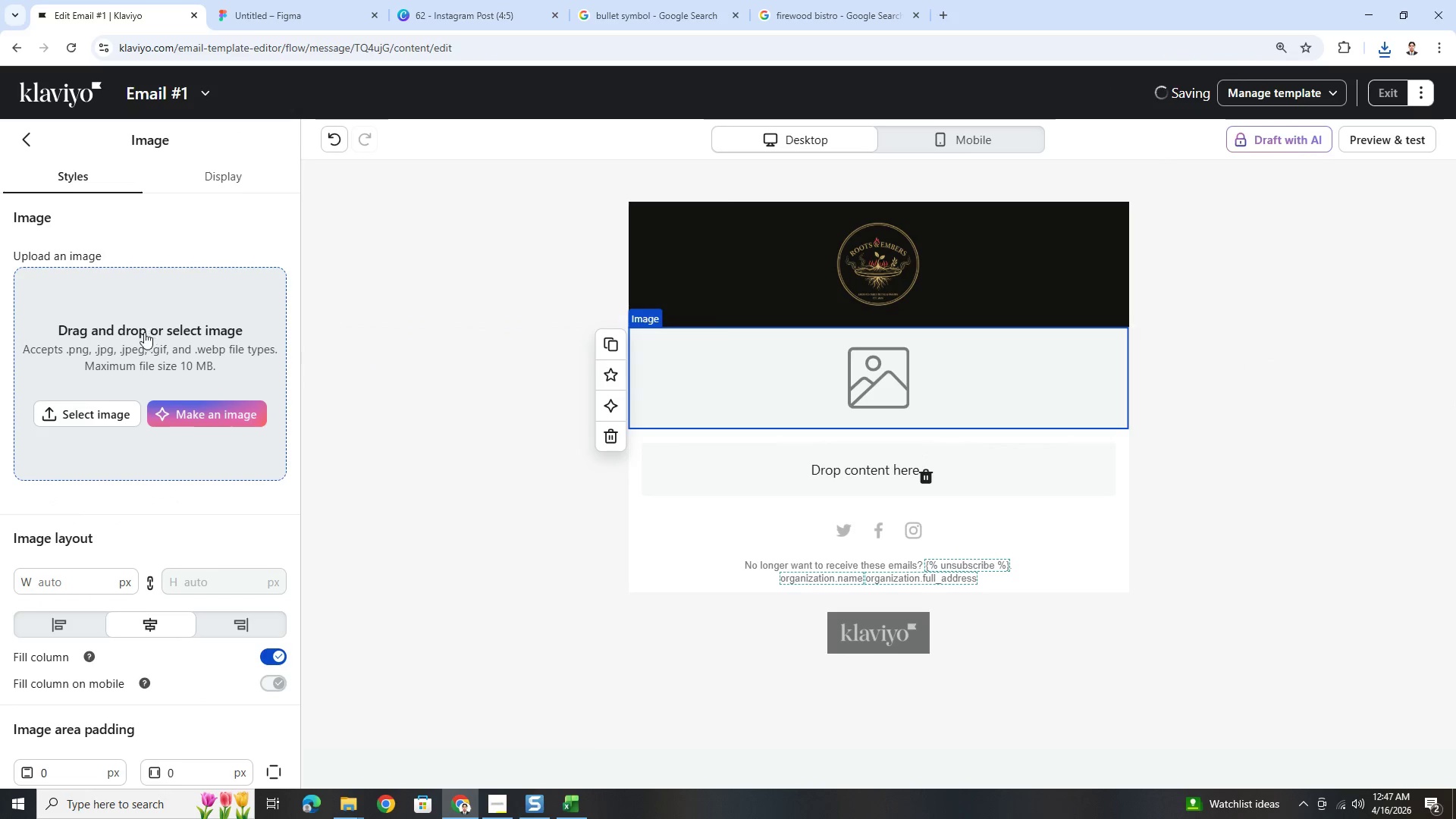 
left_click([111, 425])
 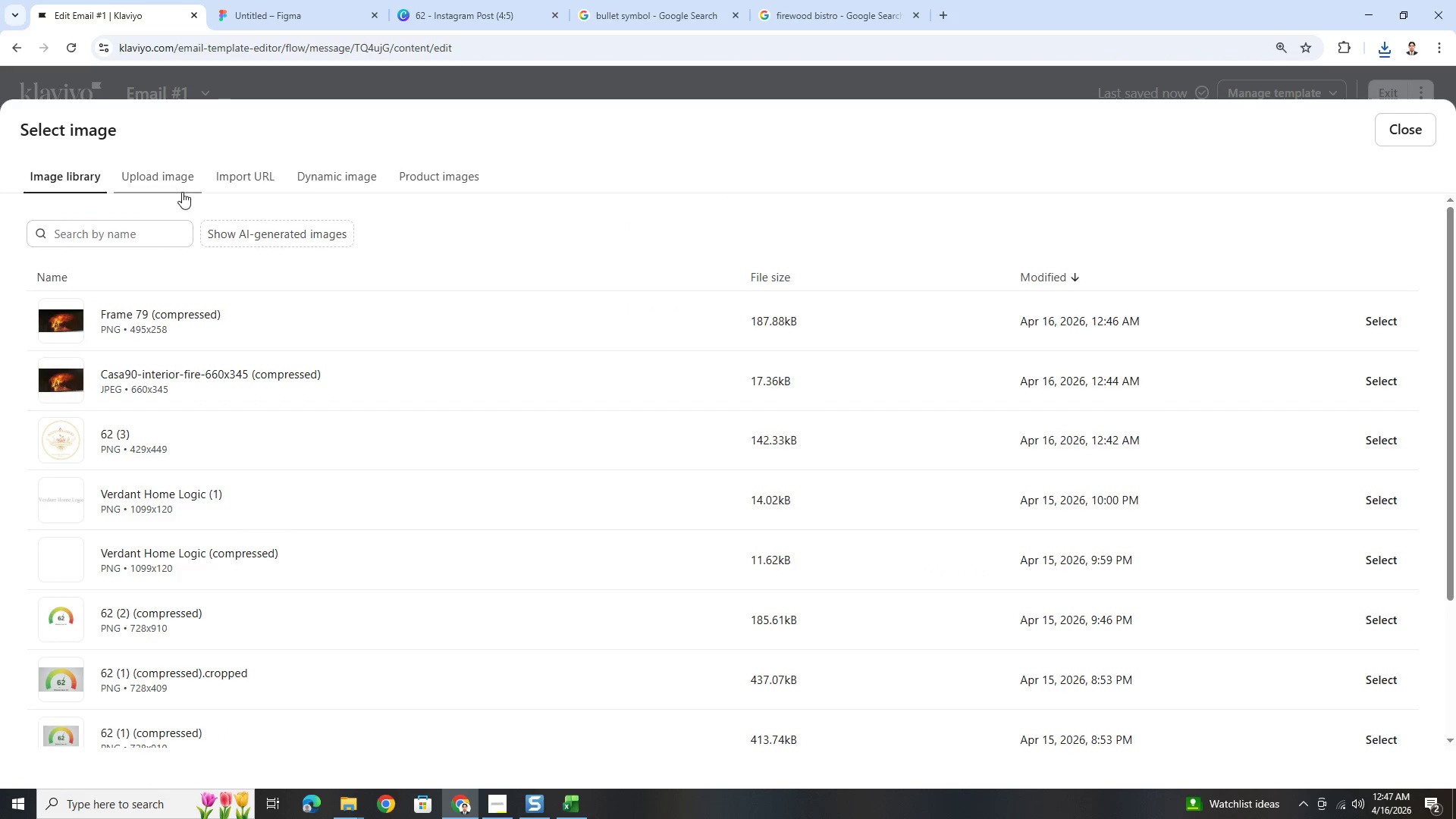 
left_click([179, 184])
 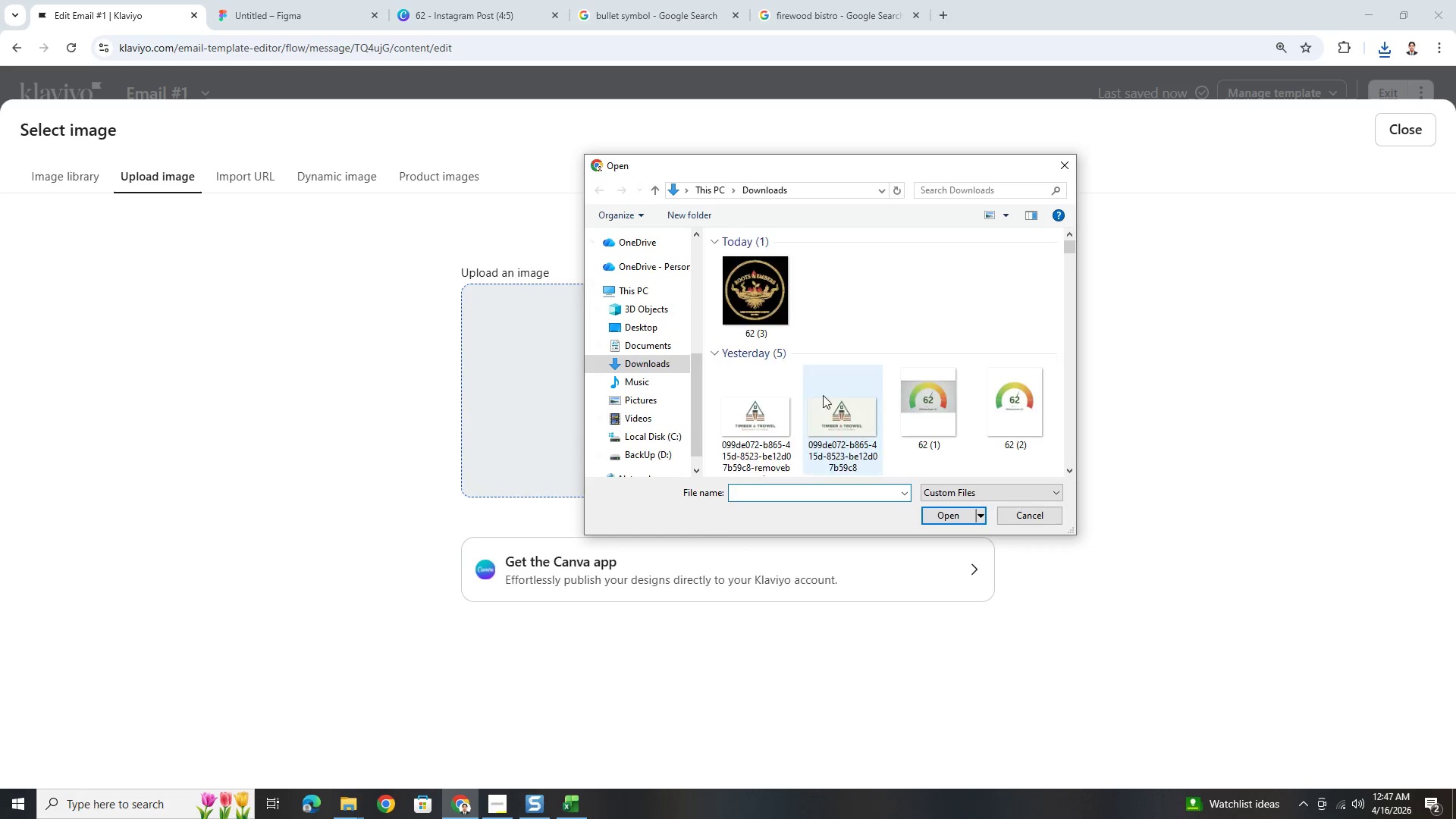 
double_click([828, 313])
 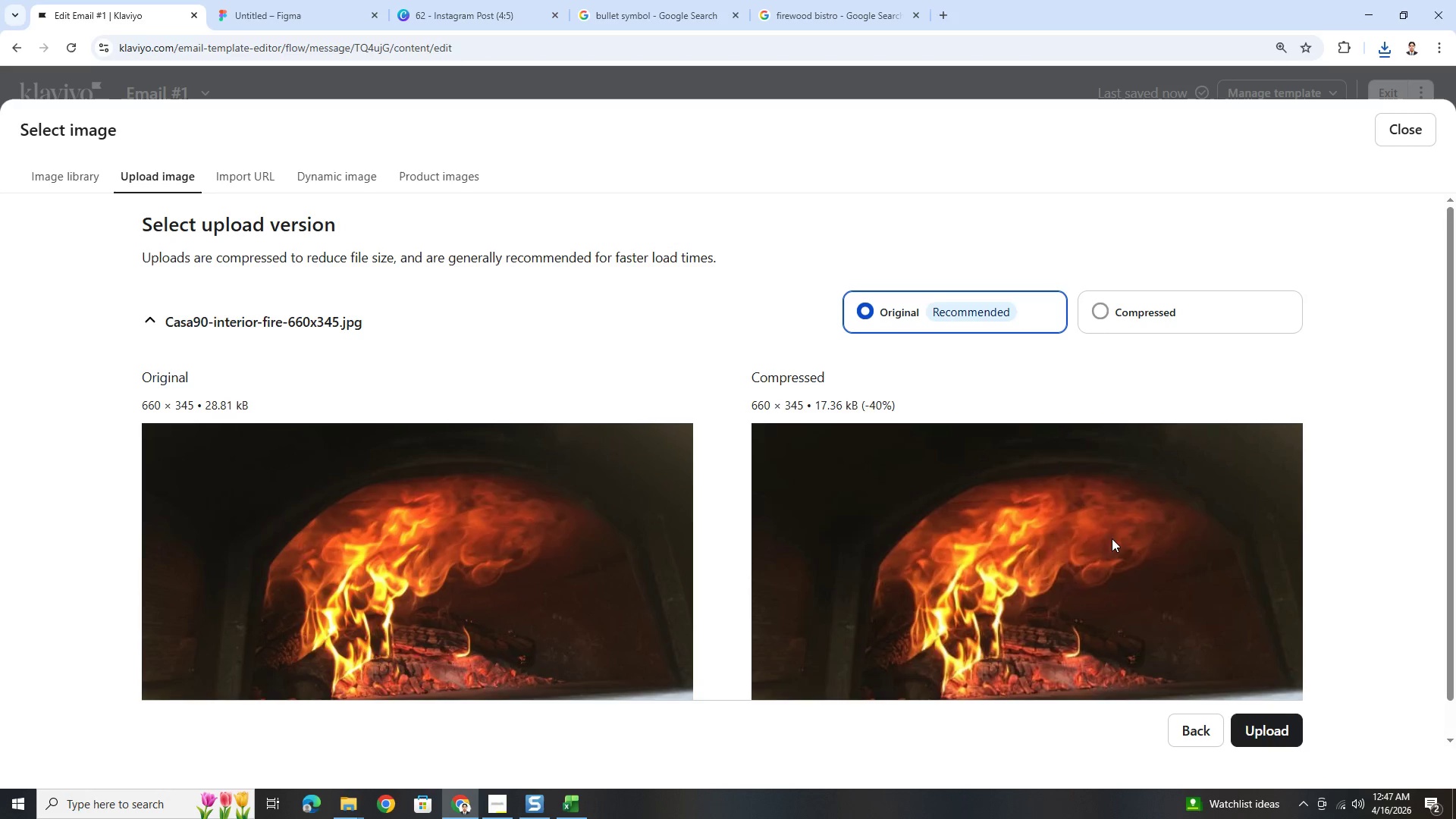 
left_click([1131, 319])
 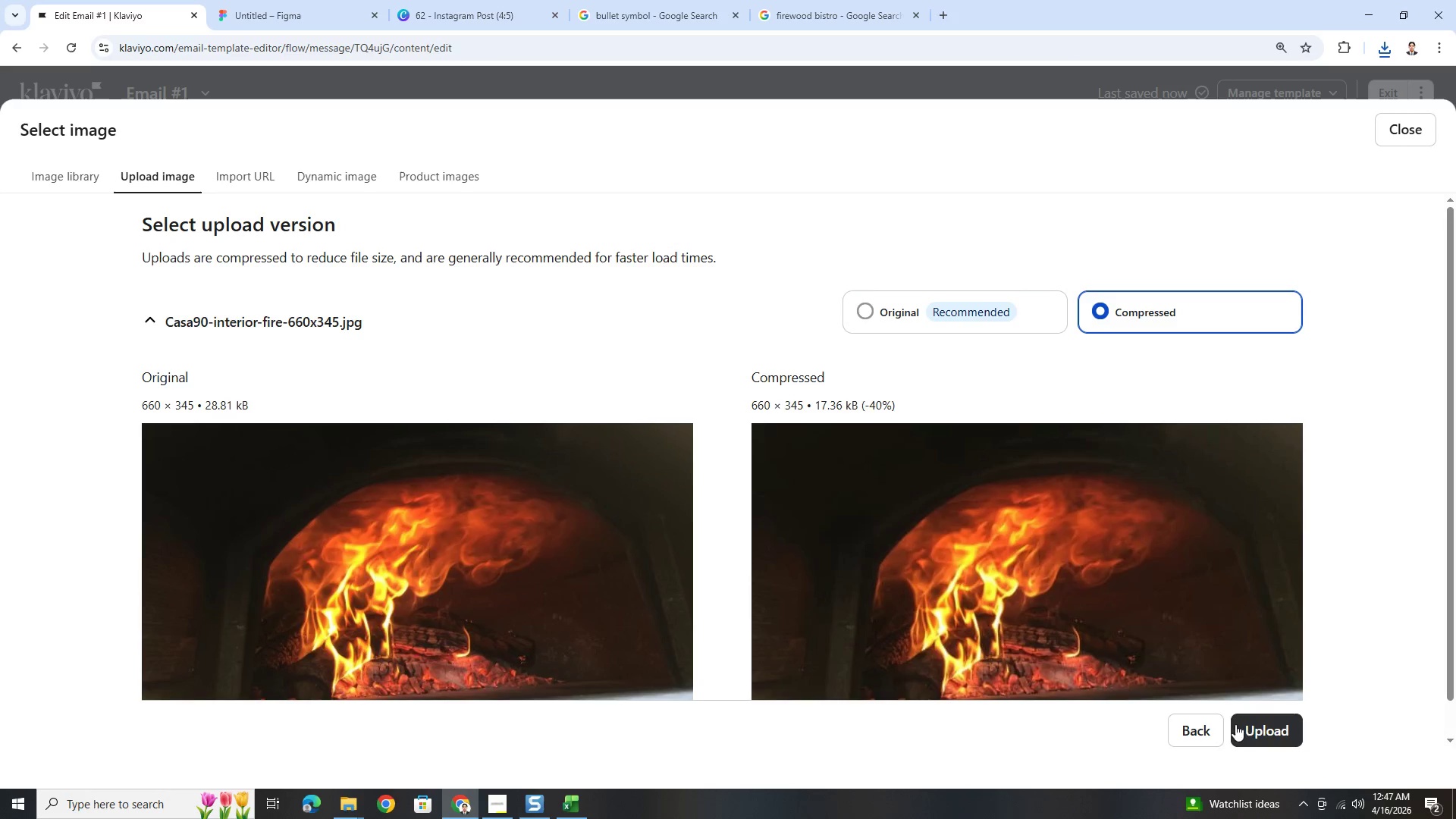 
left_click([1209, 724])
 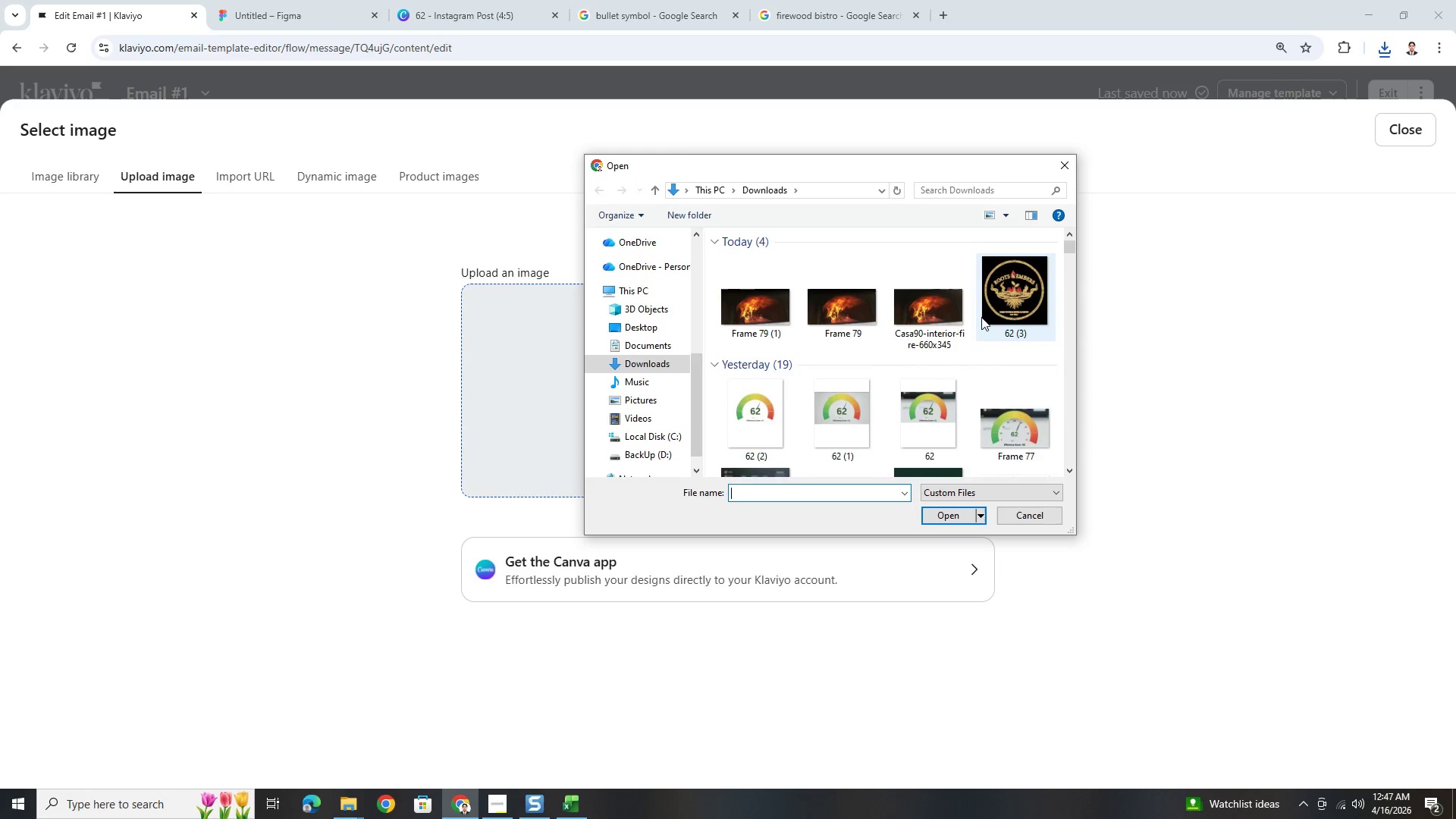 
wait(5.77)
 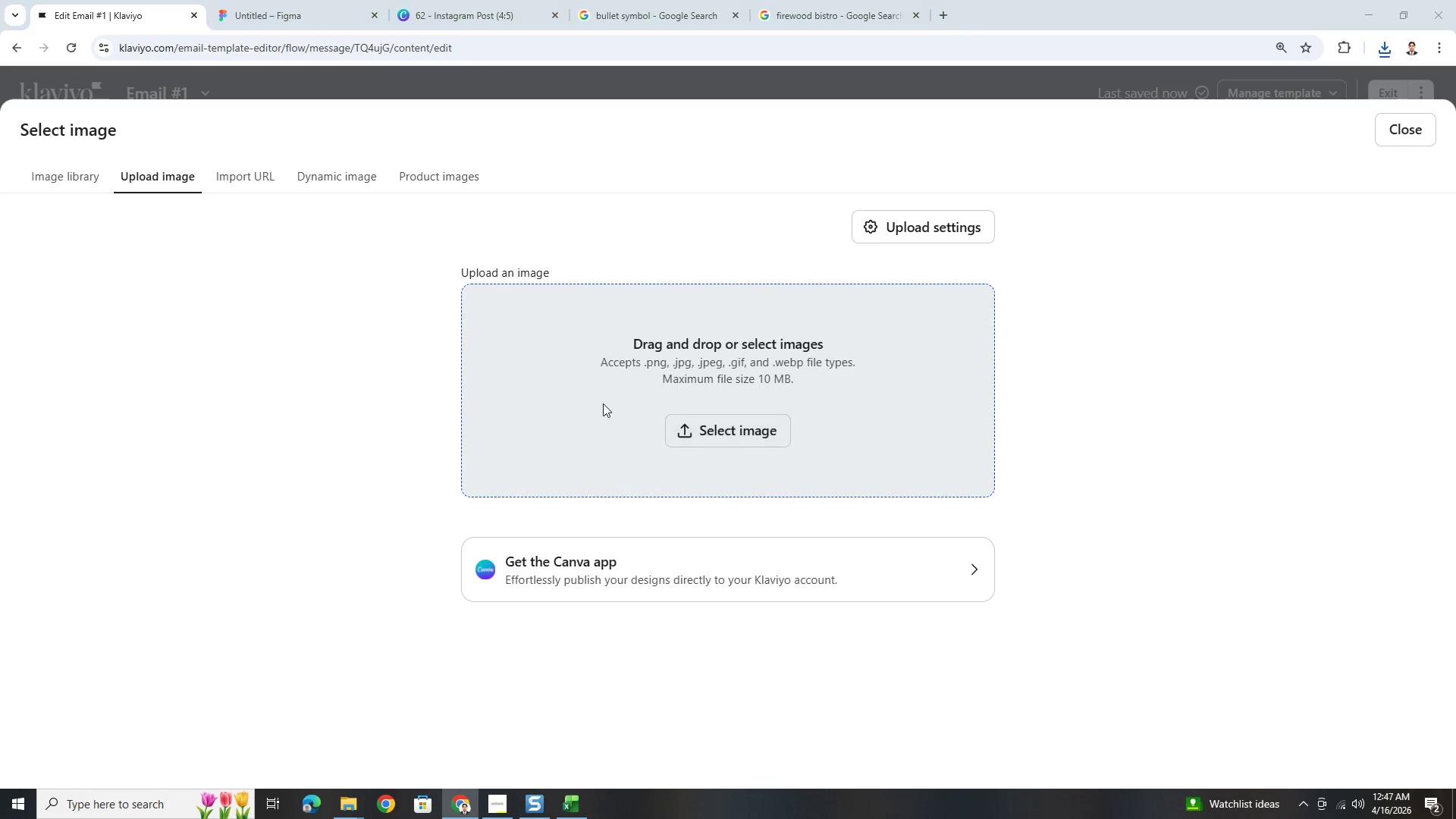 
double_click([757, 317])
 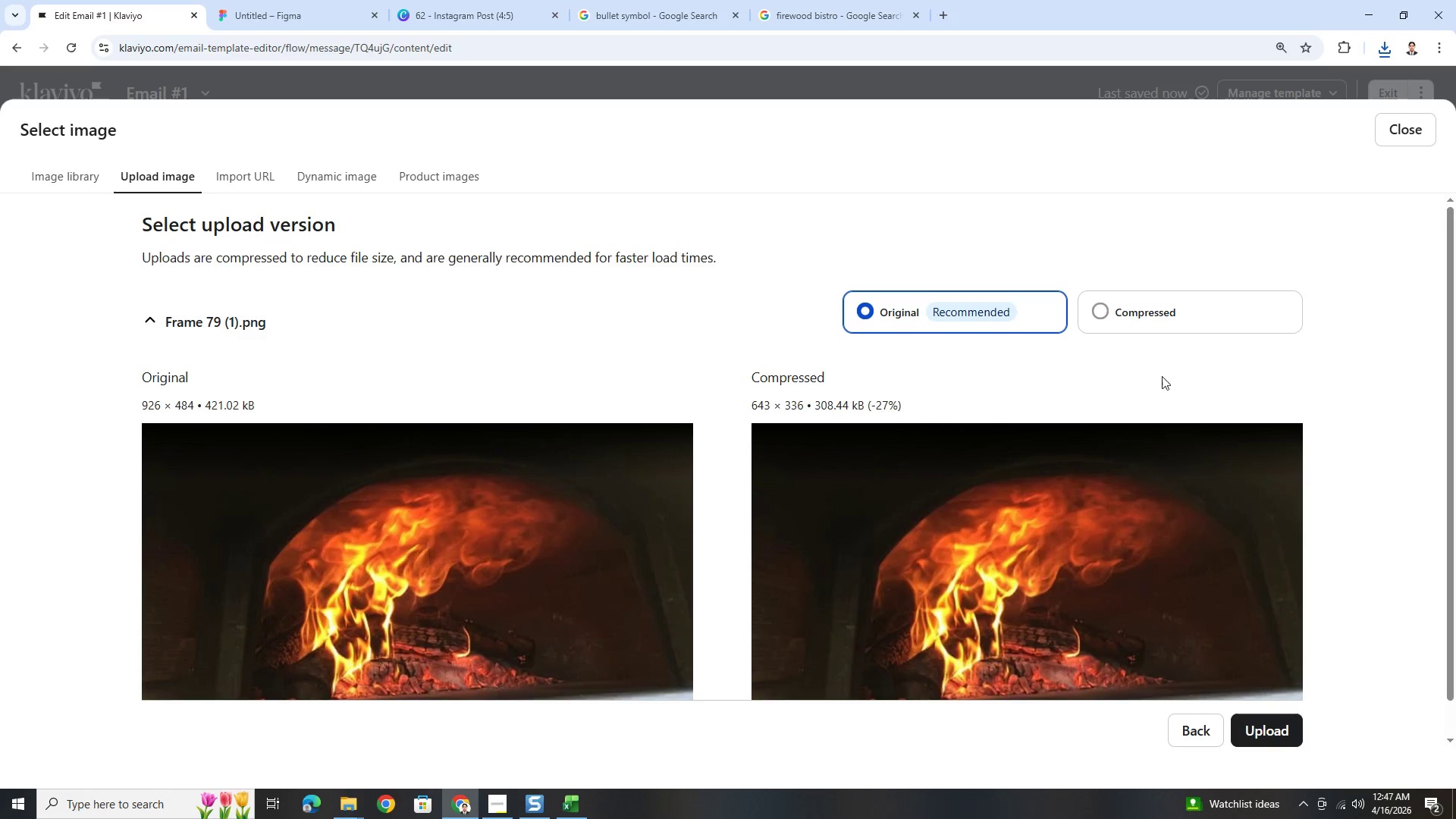 
left_click([1127, 318])
 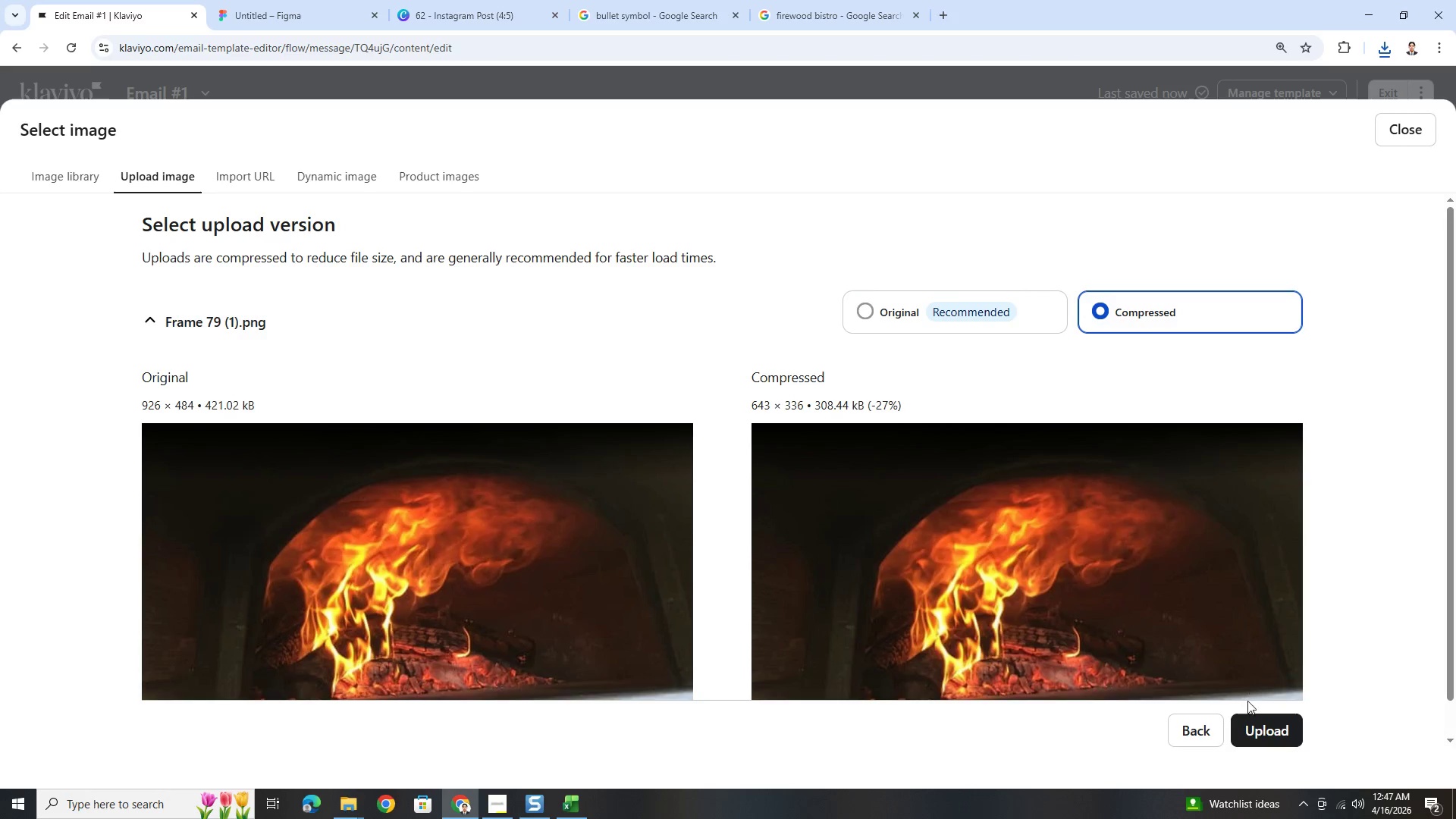 
left_click([1258, 736])
 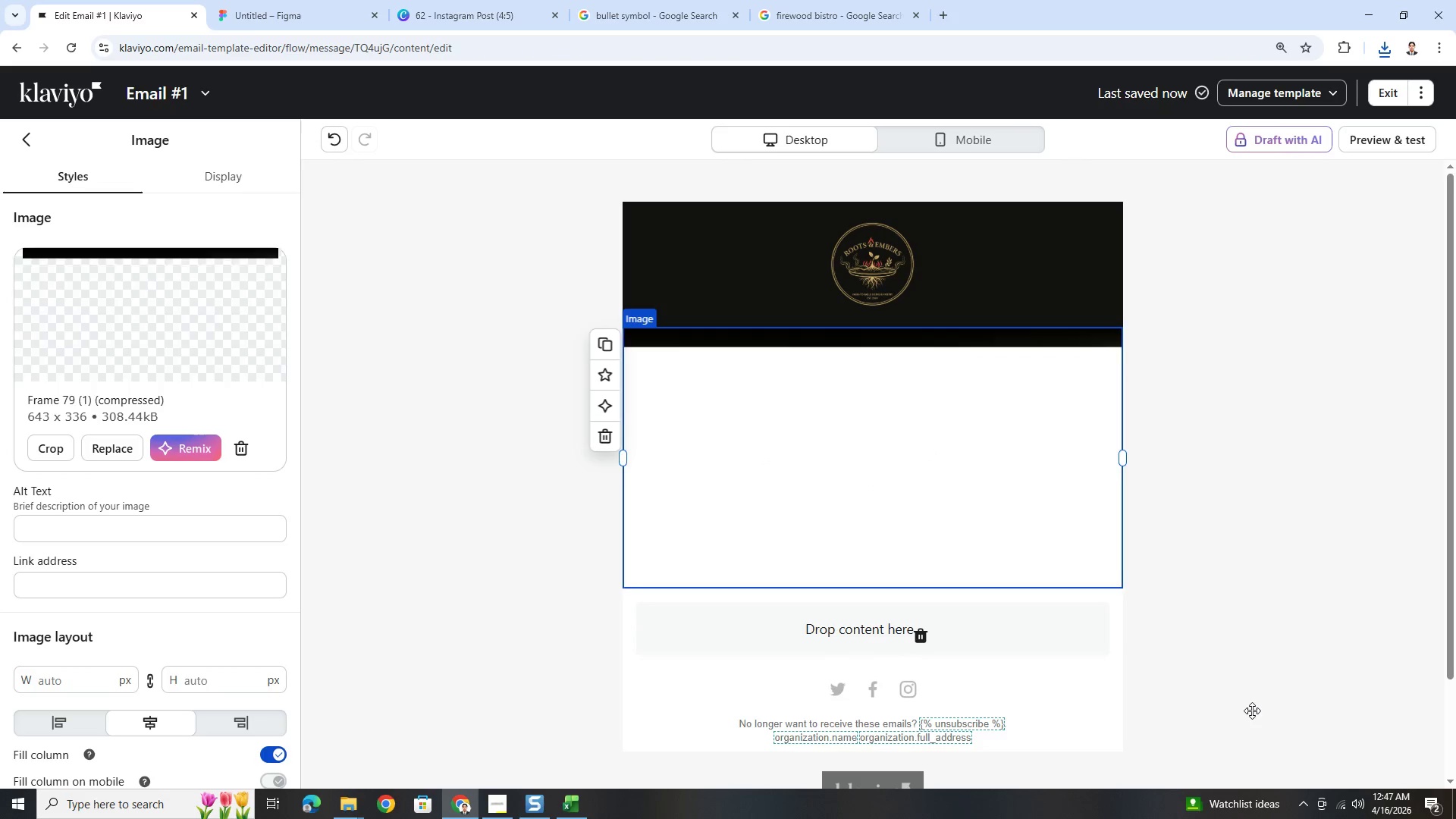 
left_click([1256, 745])
 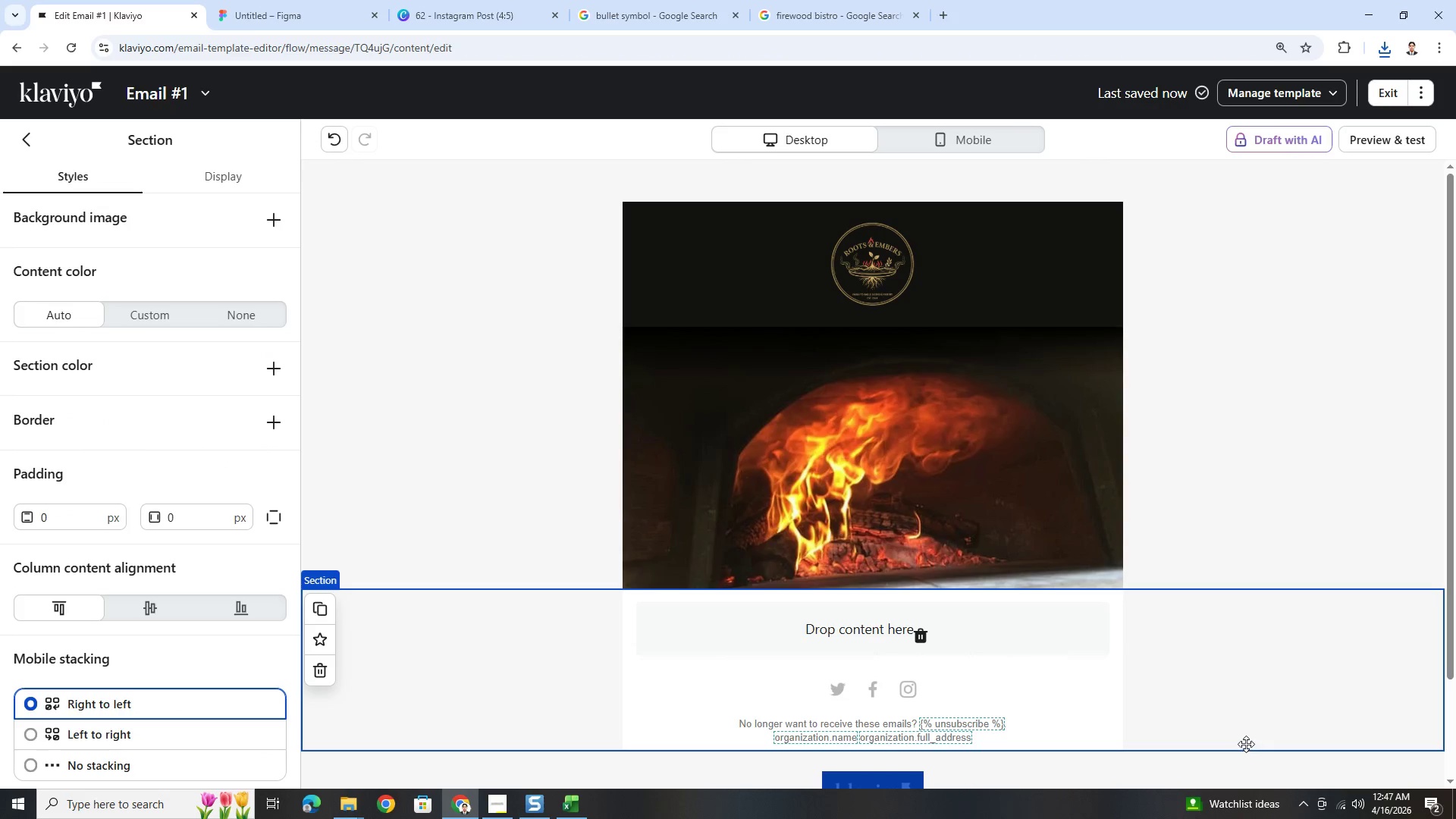 
hold_key(key=ControlLeft, duration=1.11)
scroll: coordinate [1181, 676], scroll_direction: down, amount: 2.0
 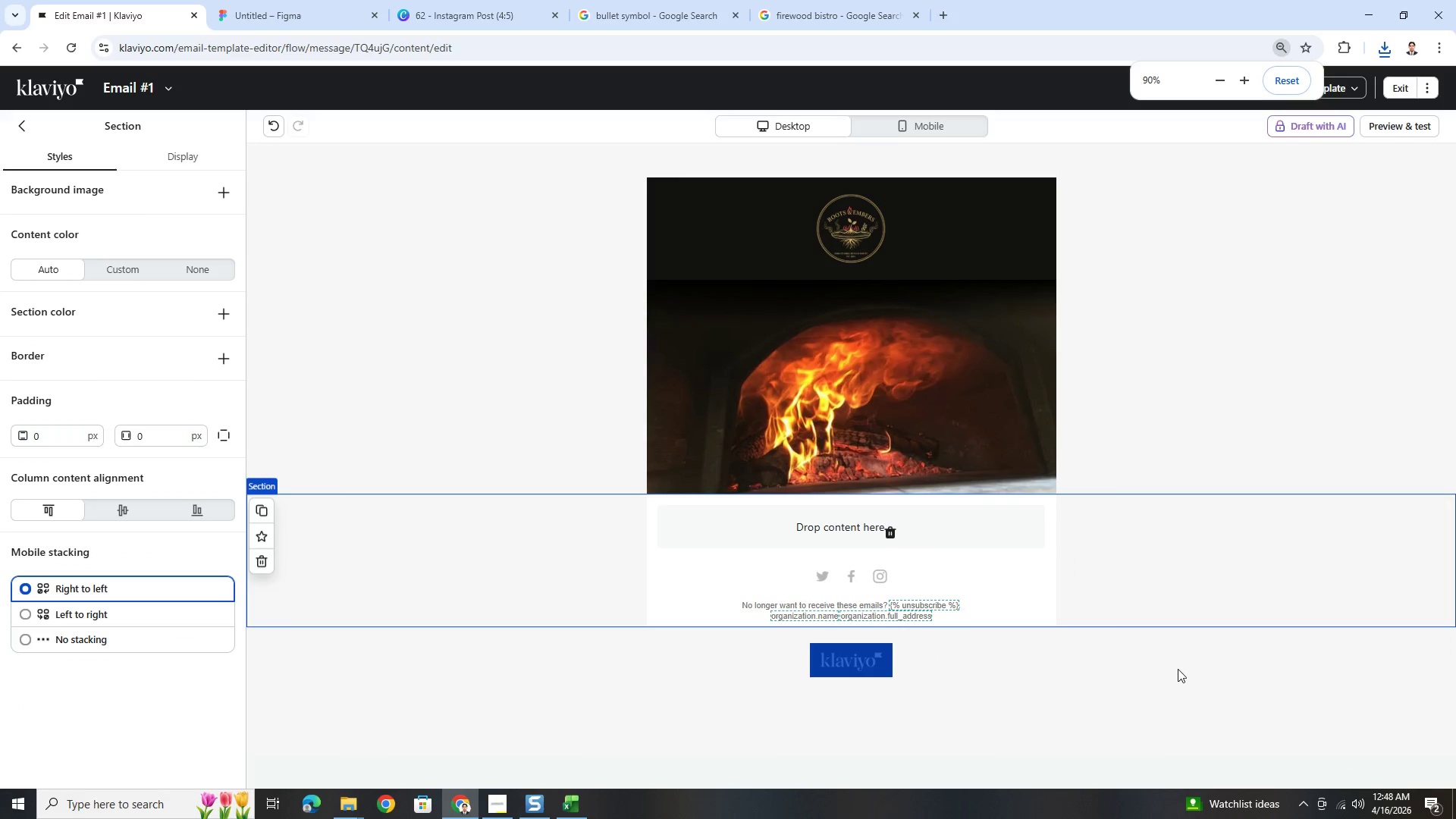 
scroll: coordinate [1178, 669], scroll_direction: up, amount: 1.0
 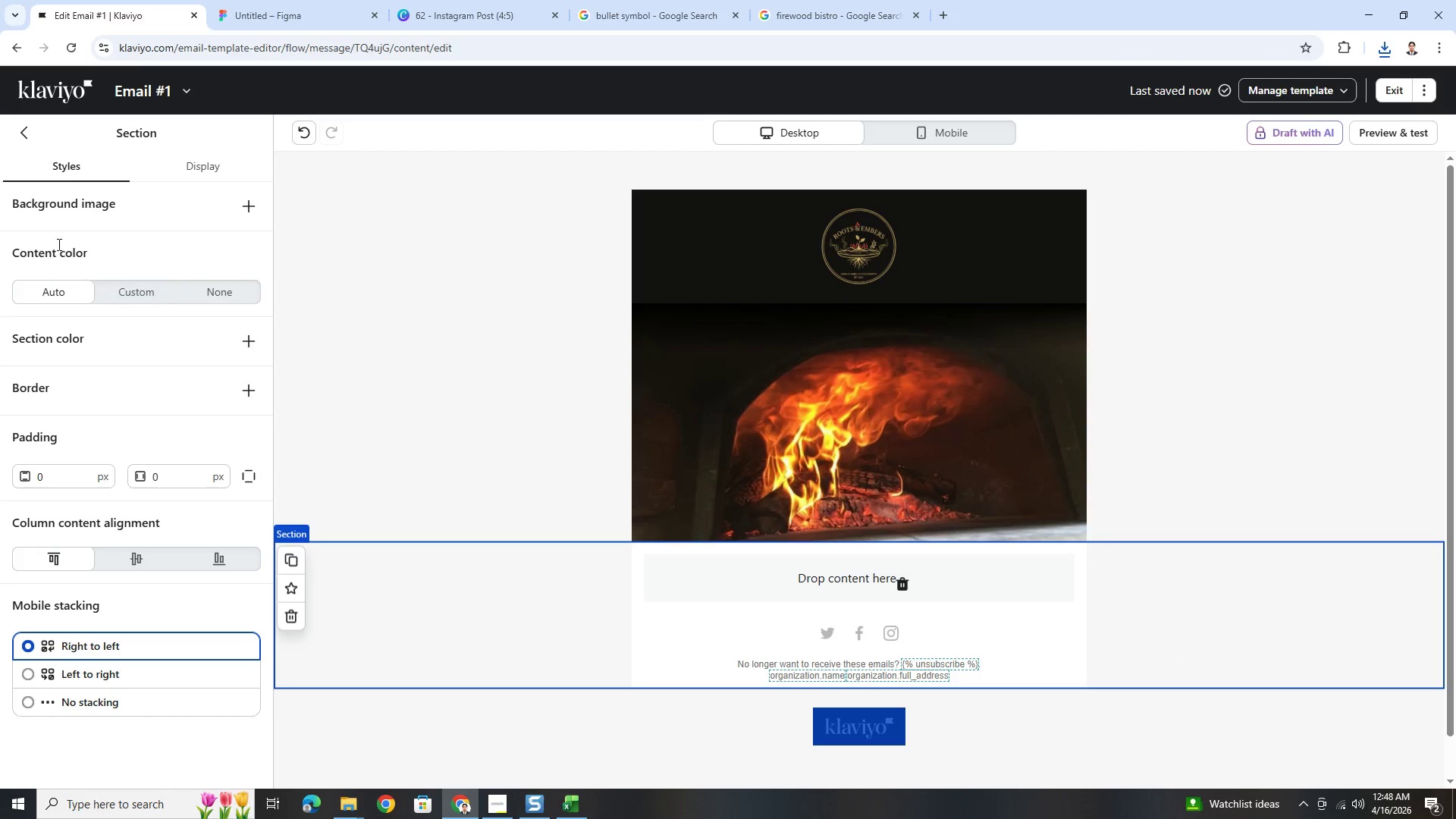 
left_click([19, 137])
 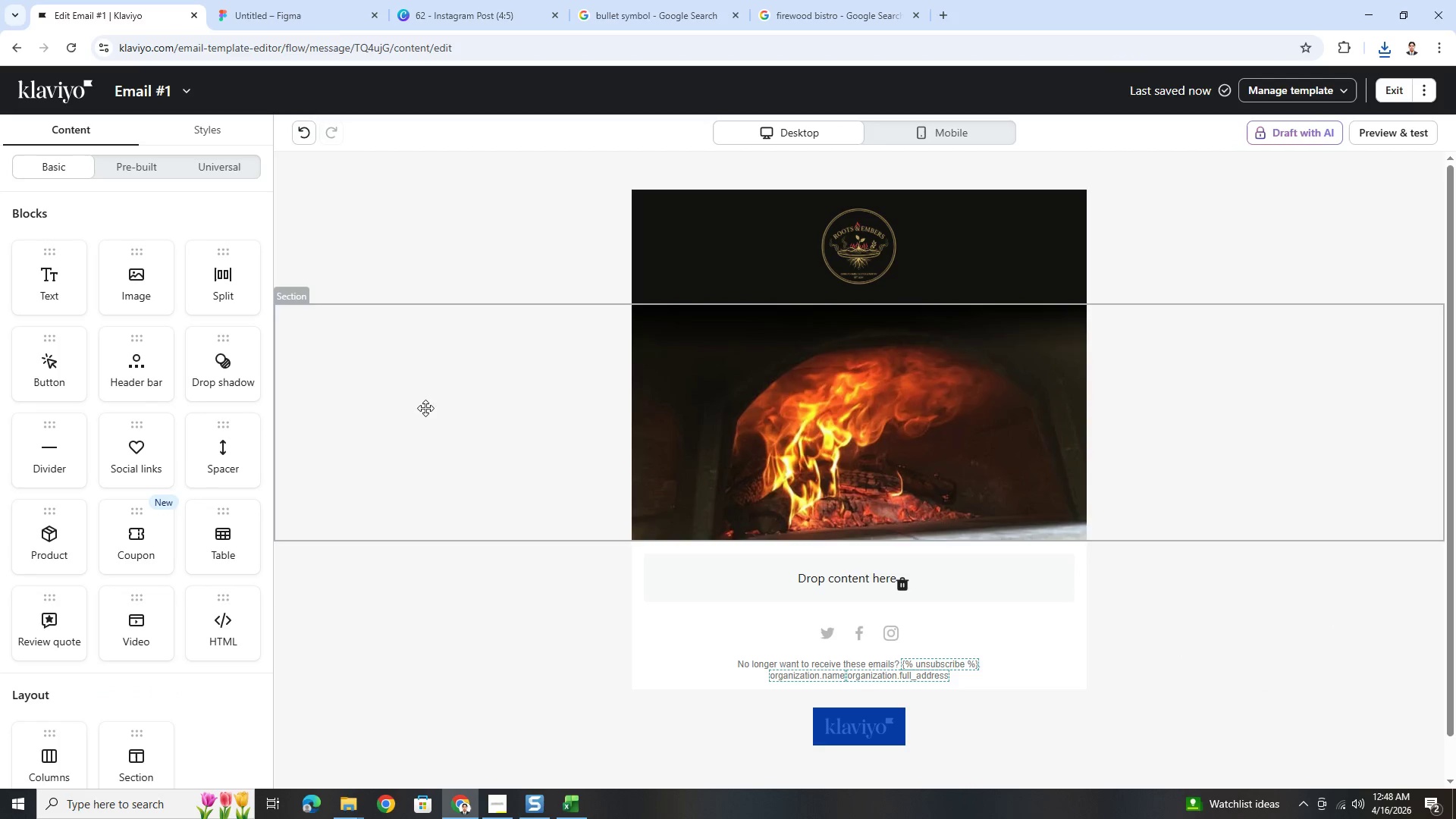 
wait(7.38)
 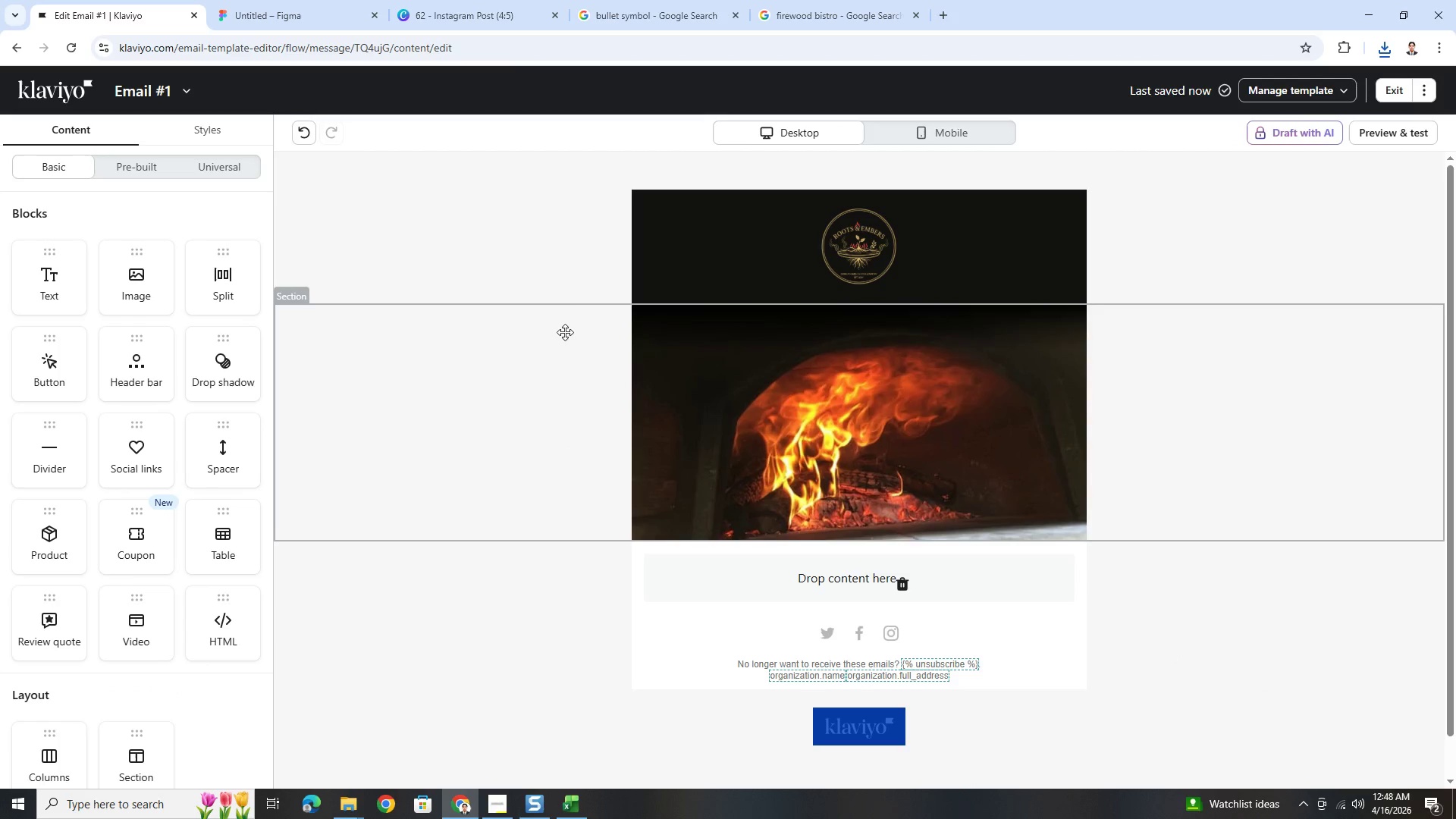 
left_click_drag(start_coordinate=[152, 750], to_coordinate=[564, 360])
 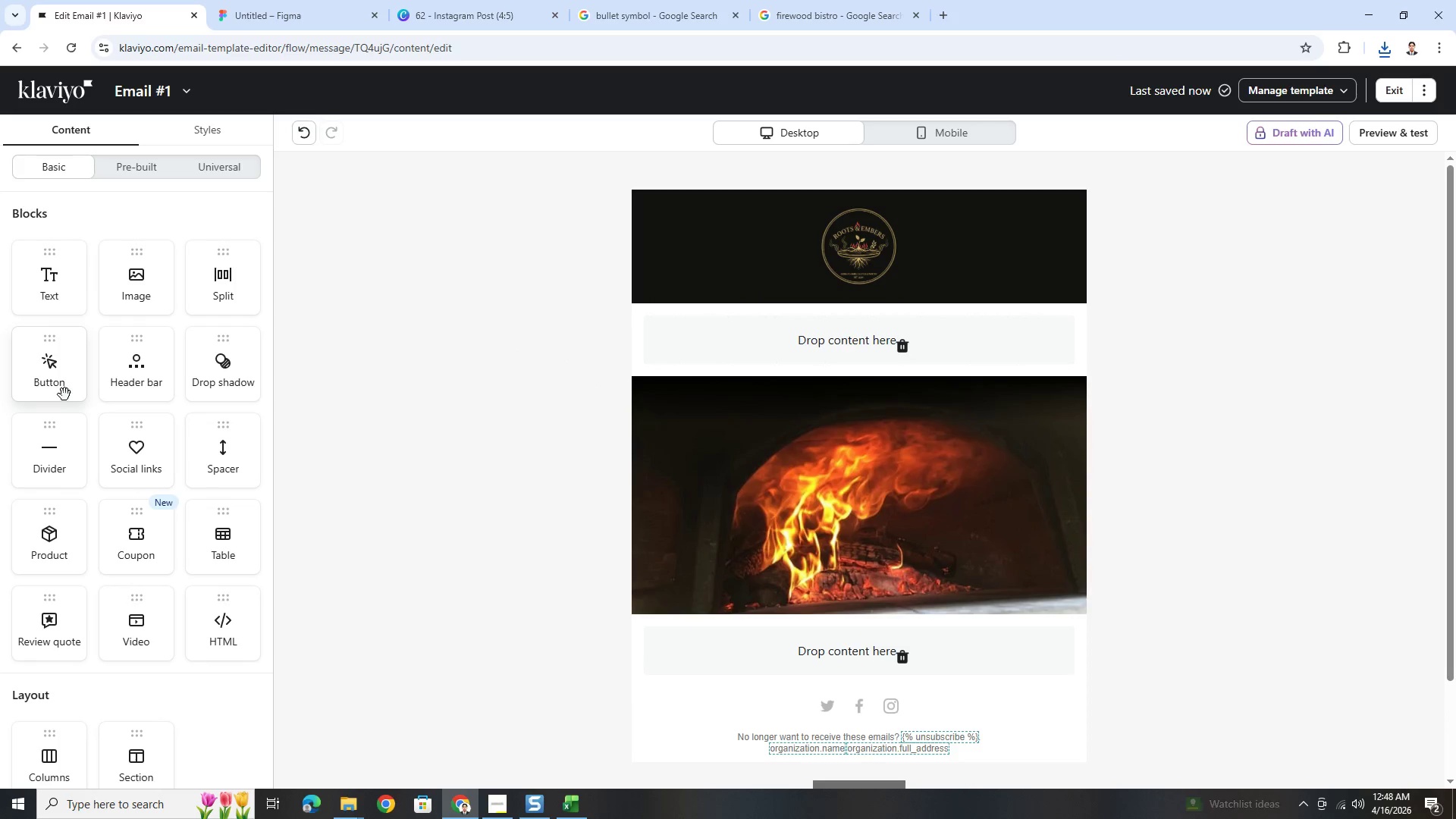 
left_click([537, 320])
 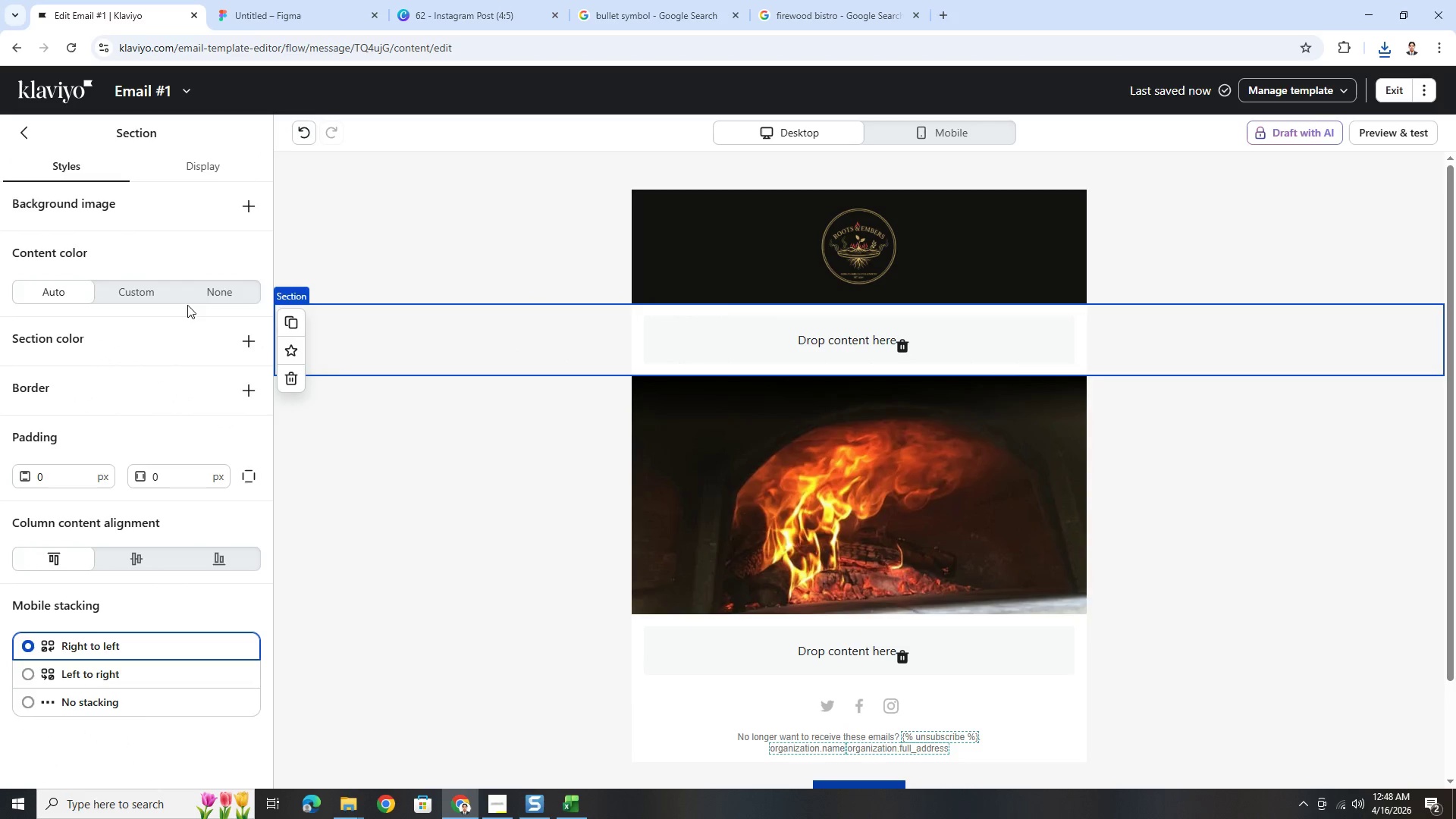 
left_click([165, 295])
 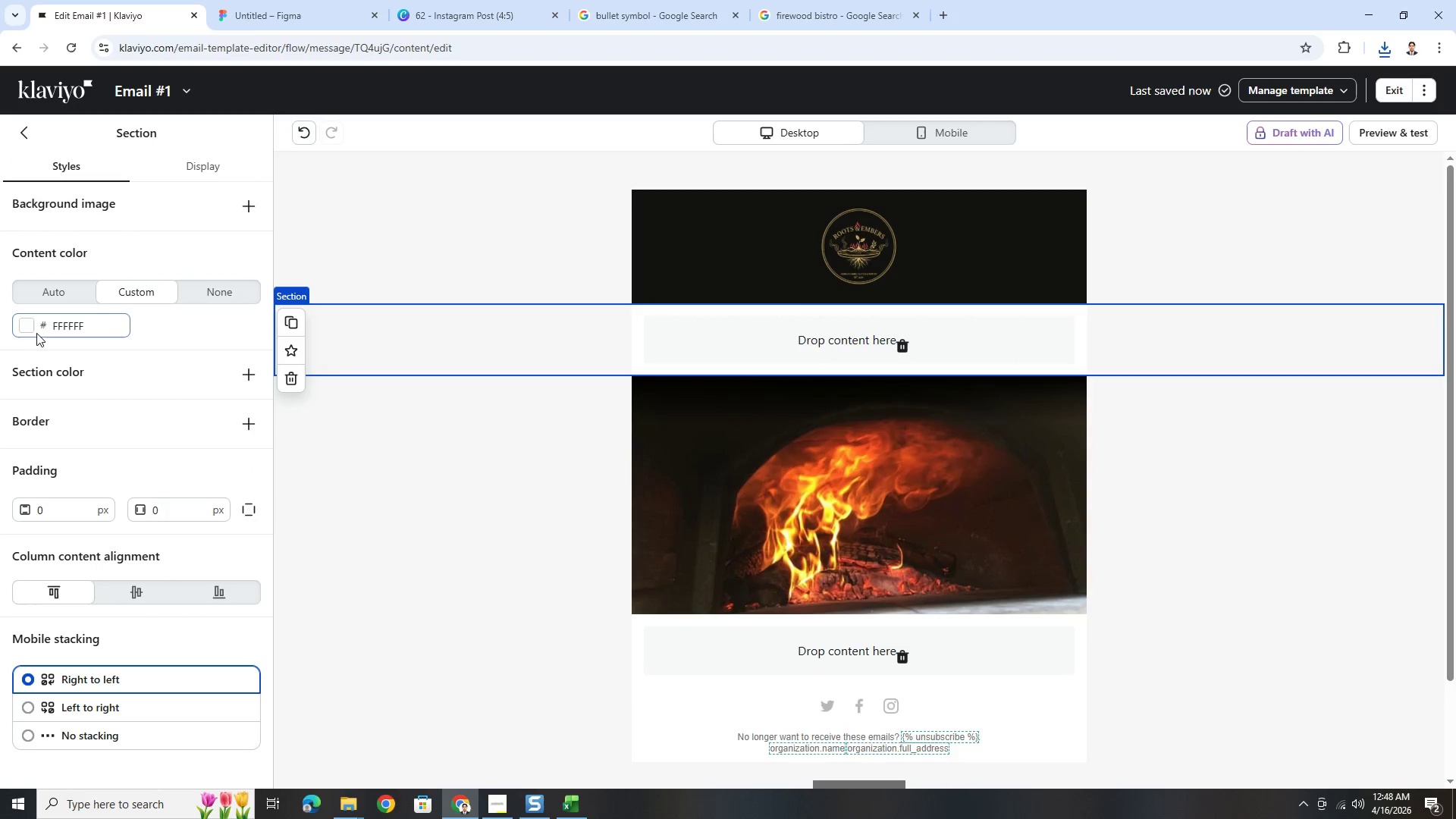 
left_click([30, 329])
 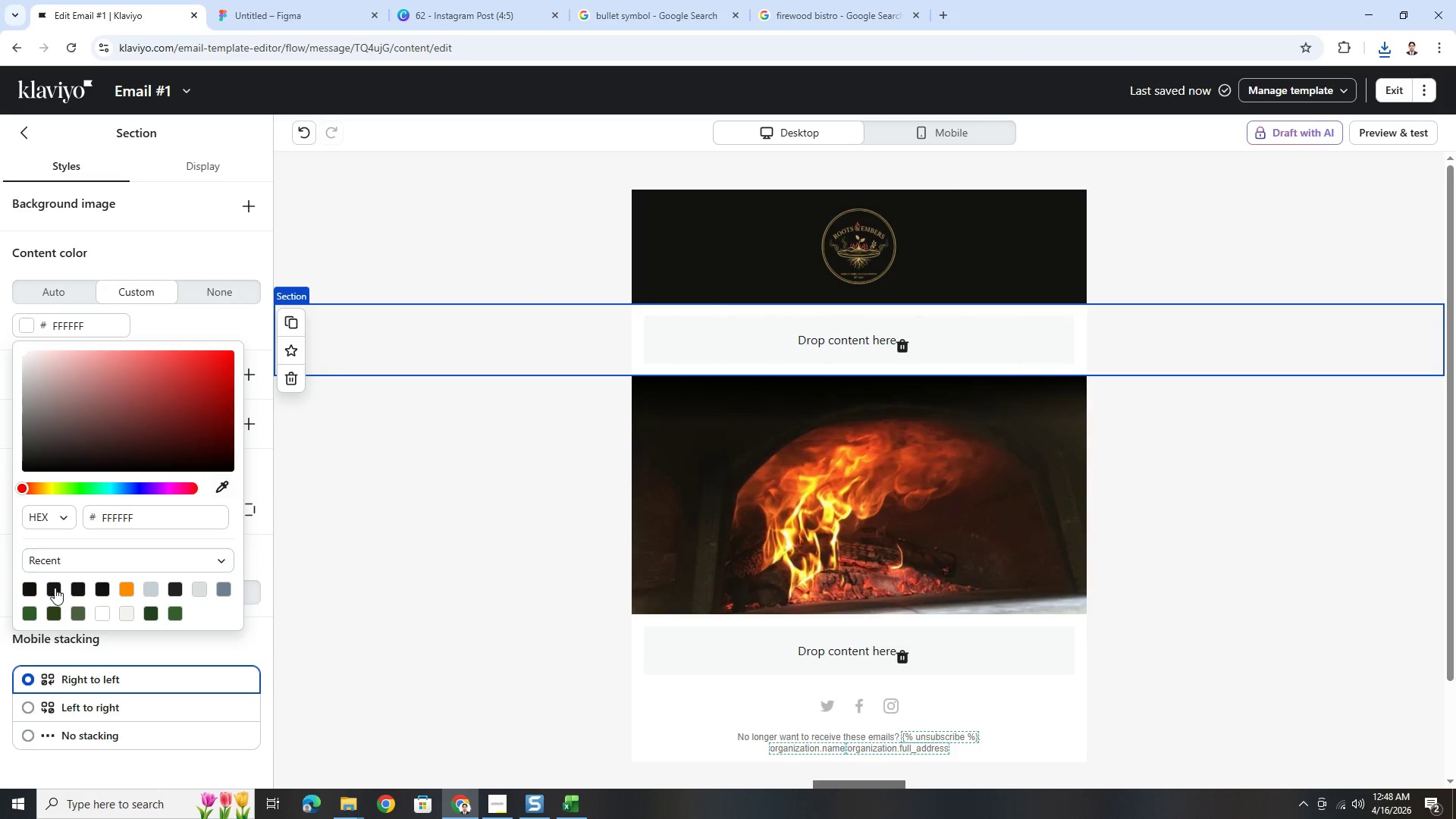 
left_click([33, 591])
 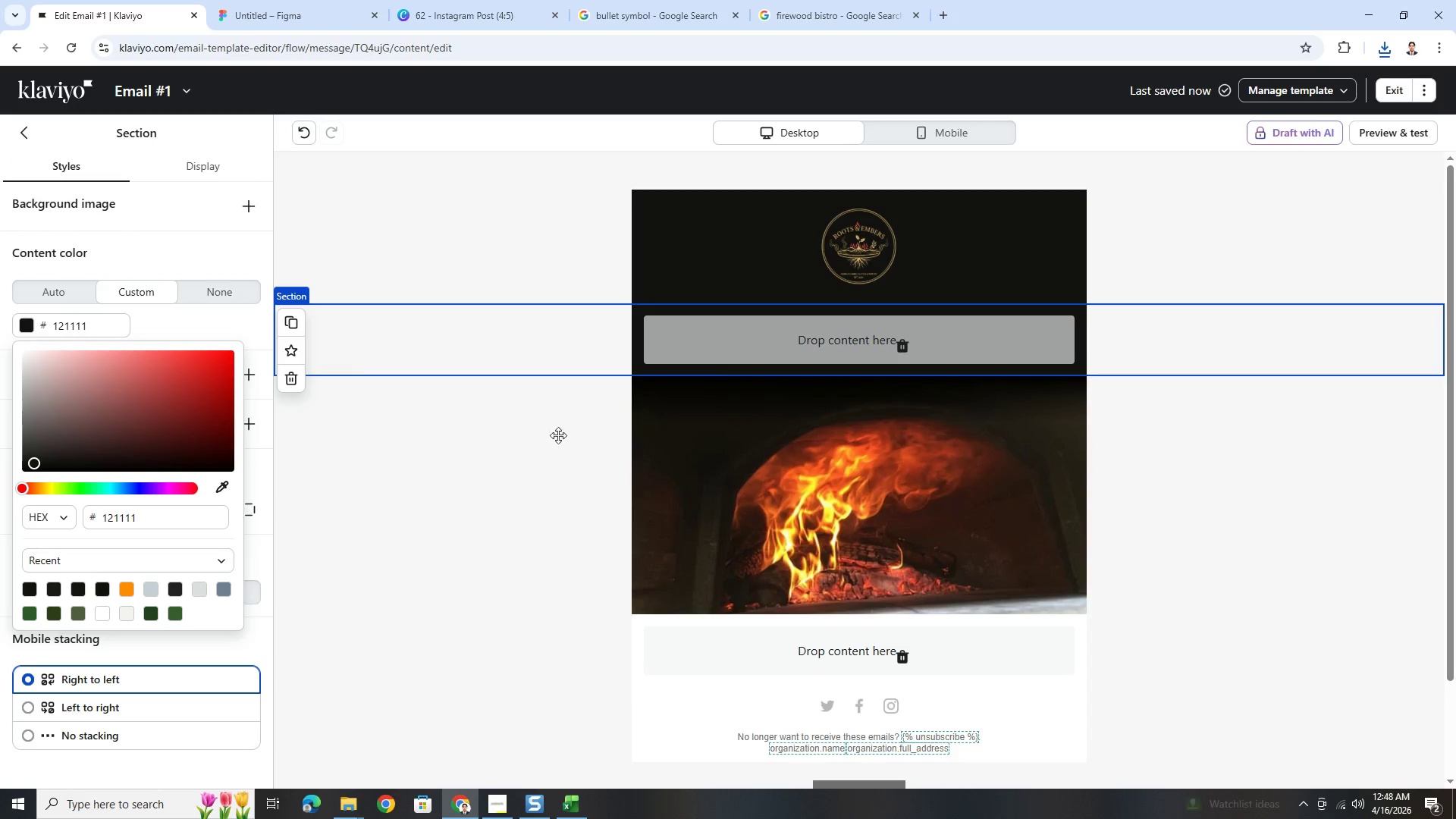 
left_click([562, 468])
 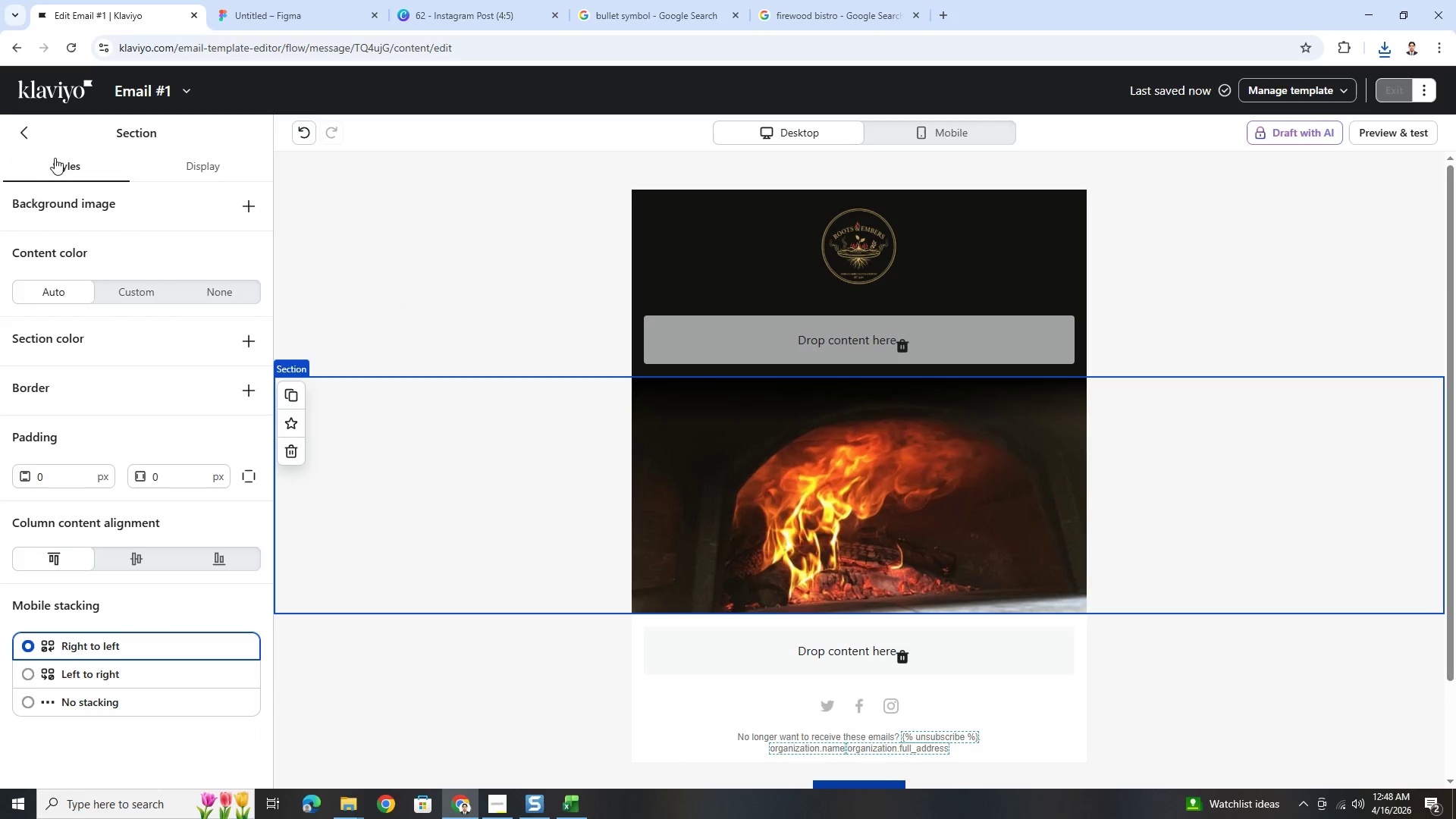 
left_click([24, 140])
 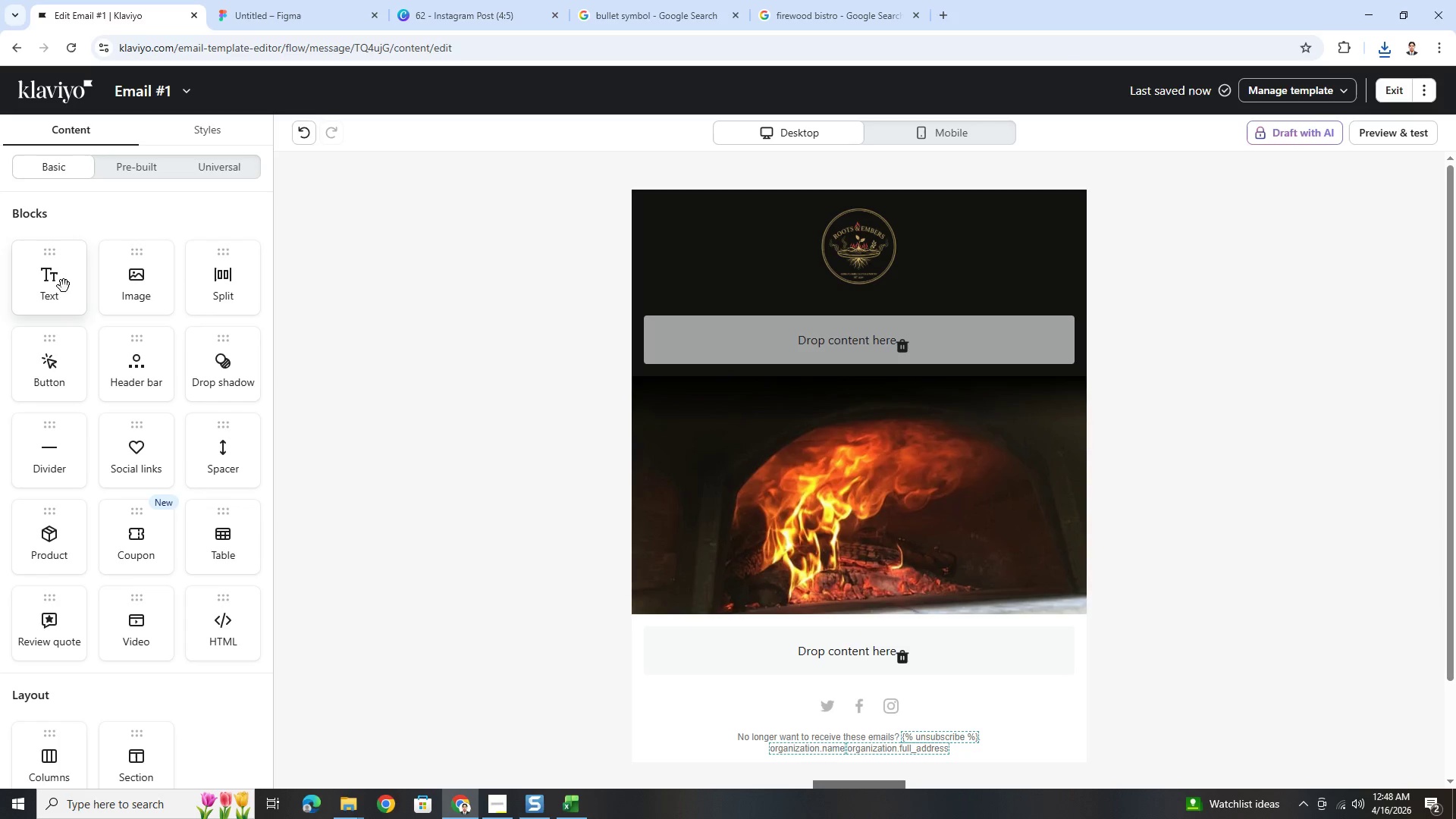 
left_click([513, 346])
 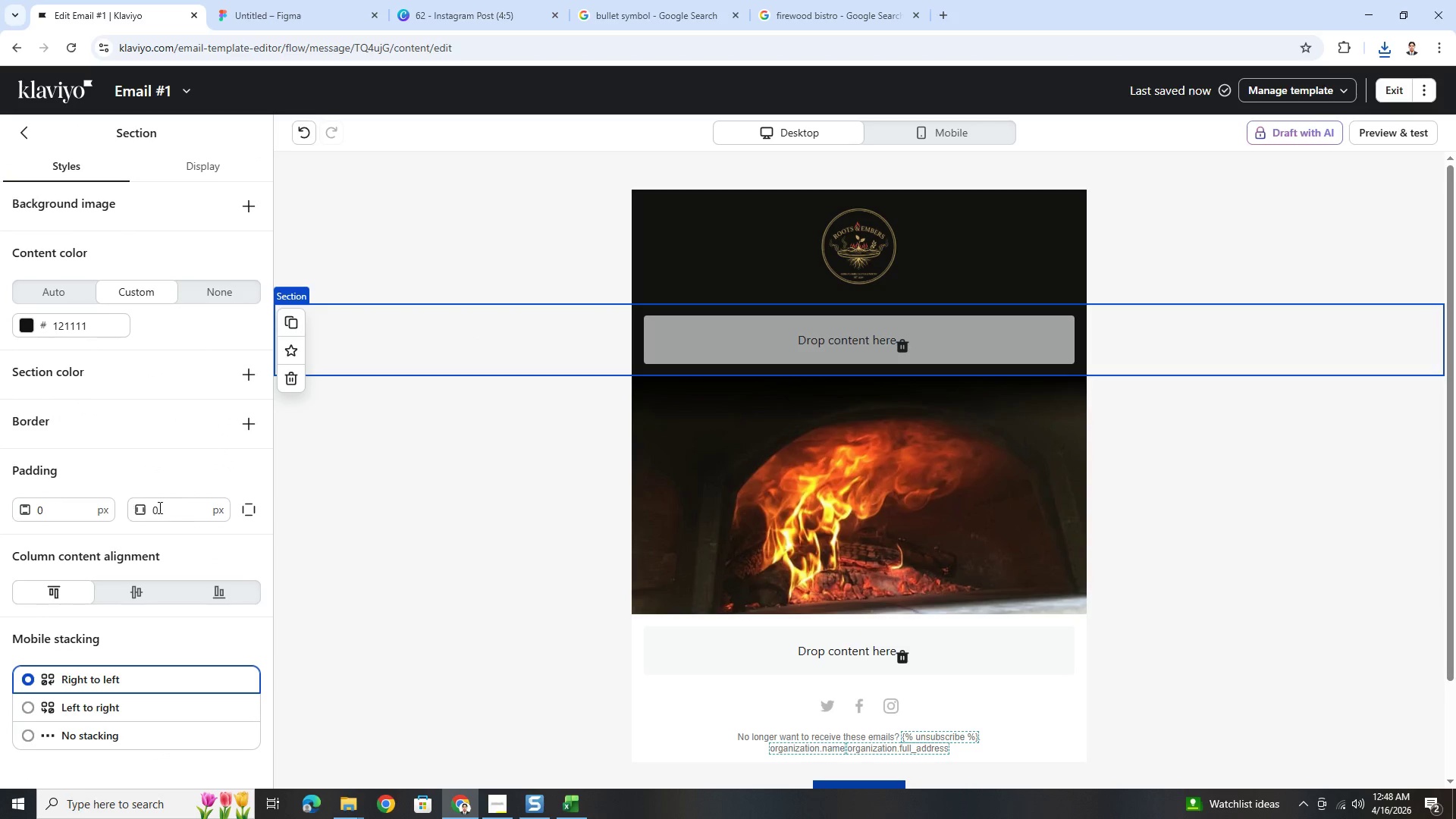 
double_click([180, 516])
 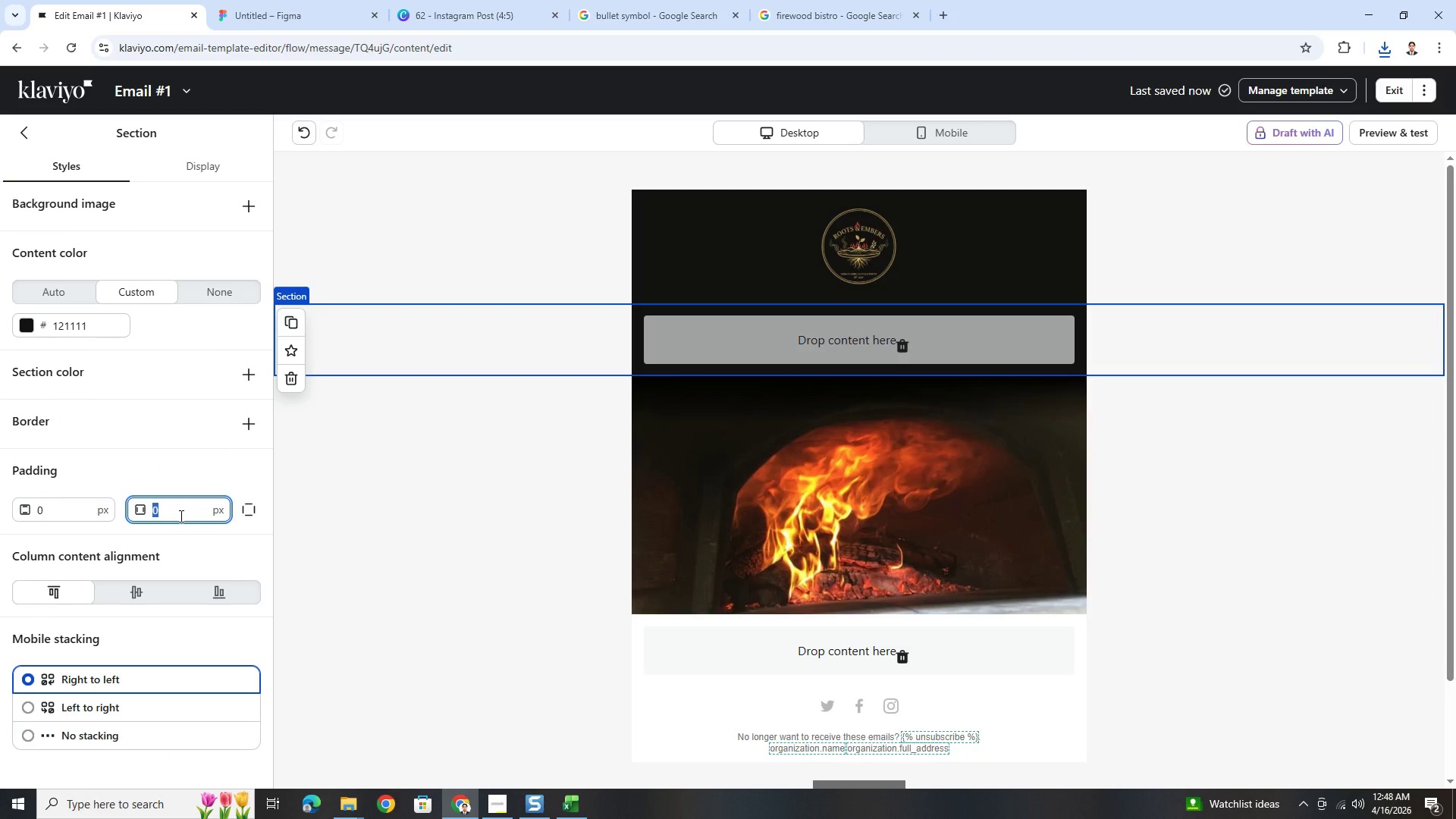 
key(Numpad3)
 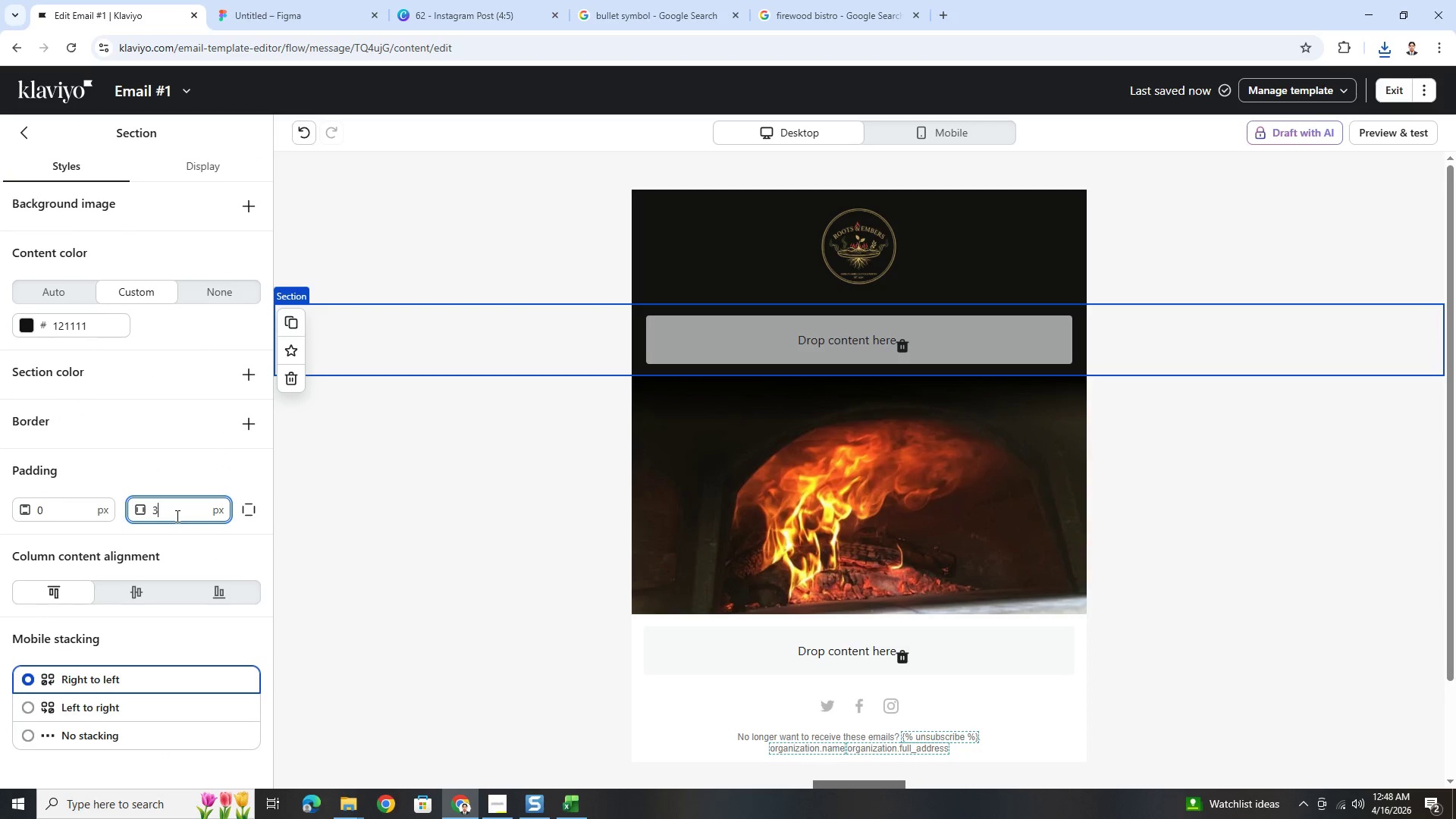 
key(Numpad6)
 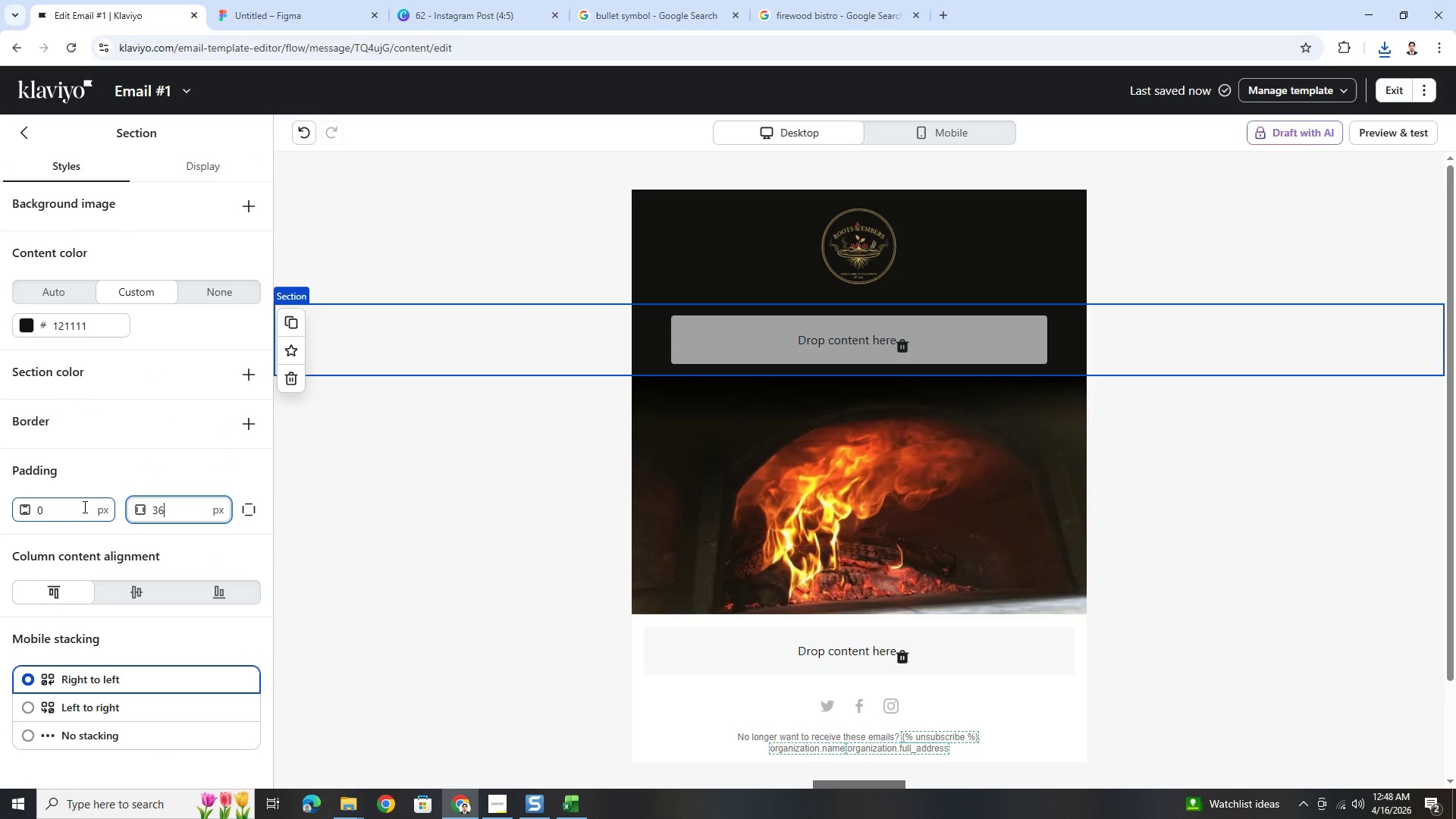 
double_click([83, 507])
 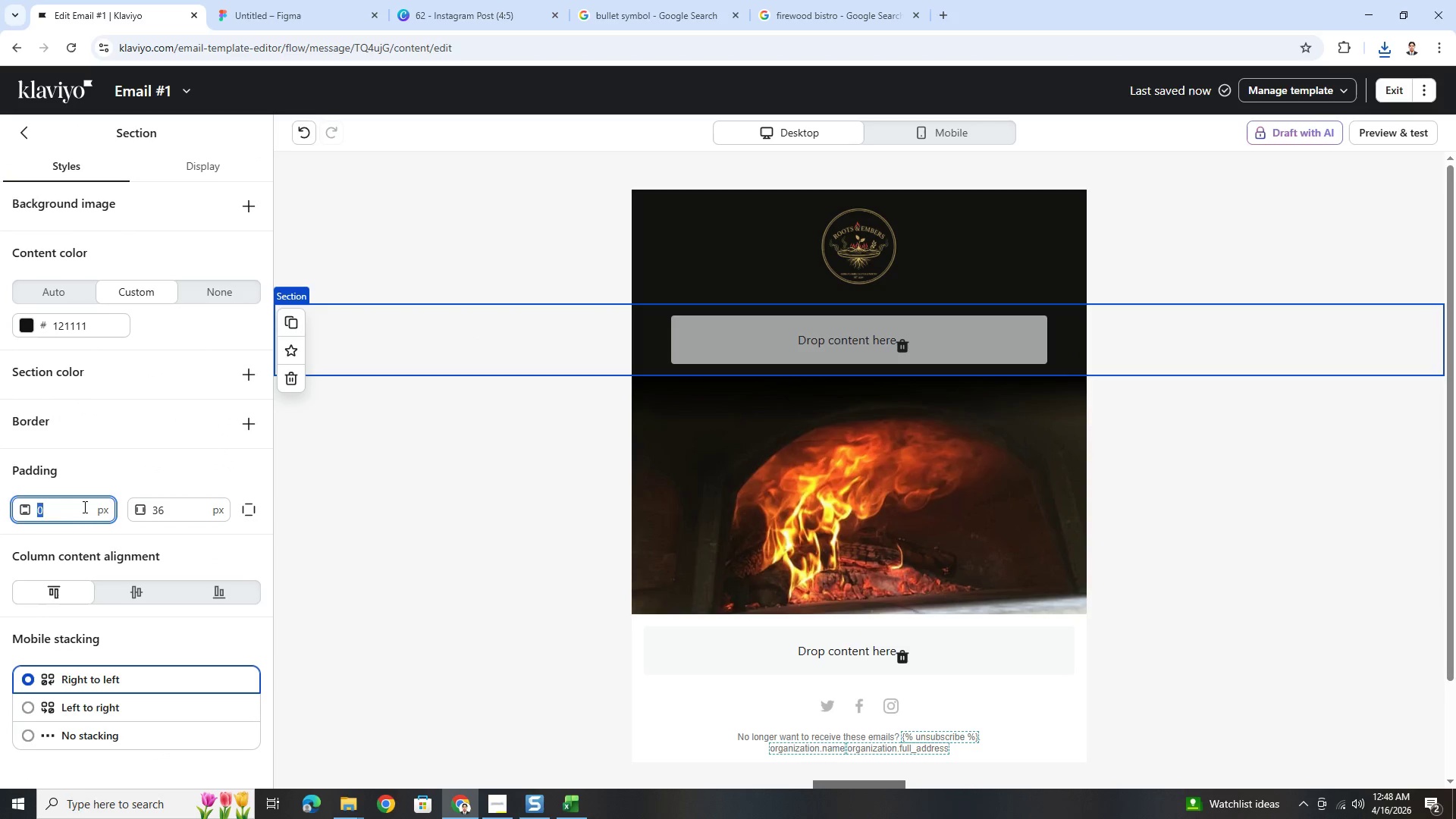 
key(Numpad1)
 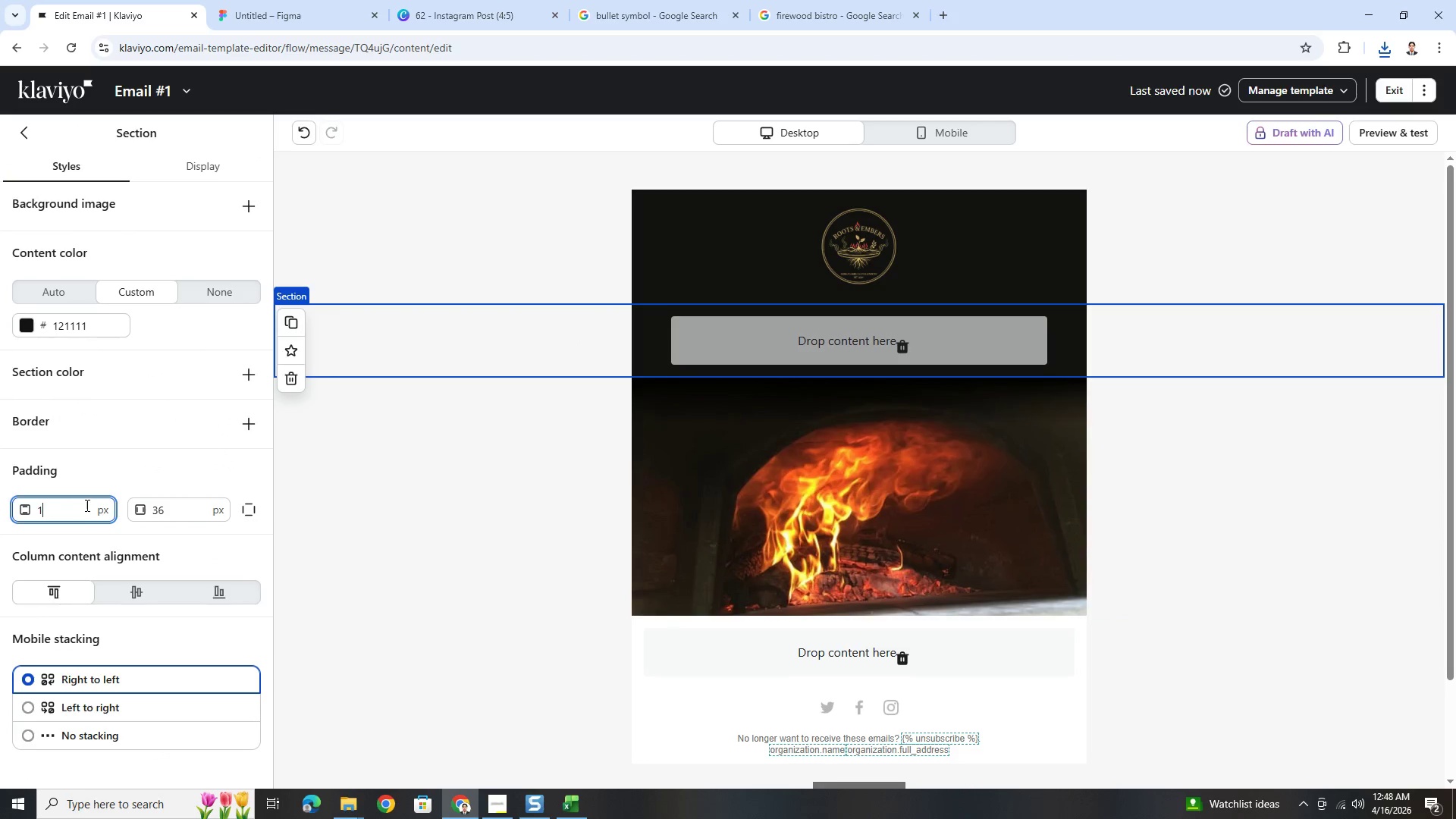 
key(Numpad8)
 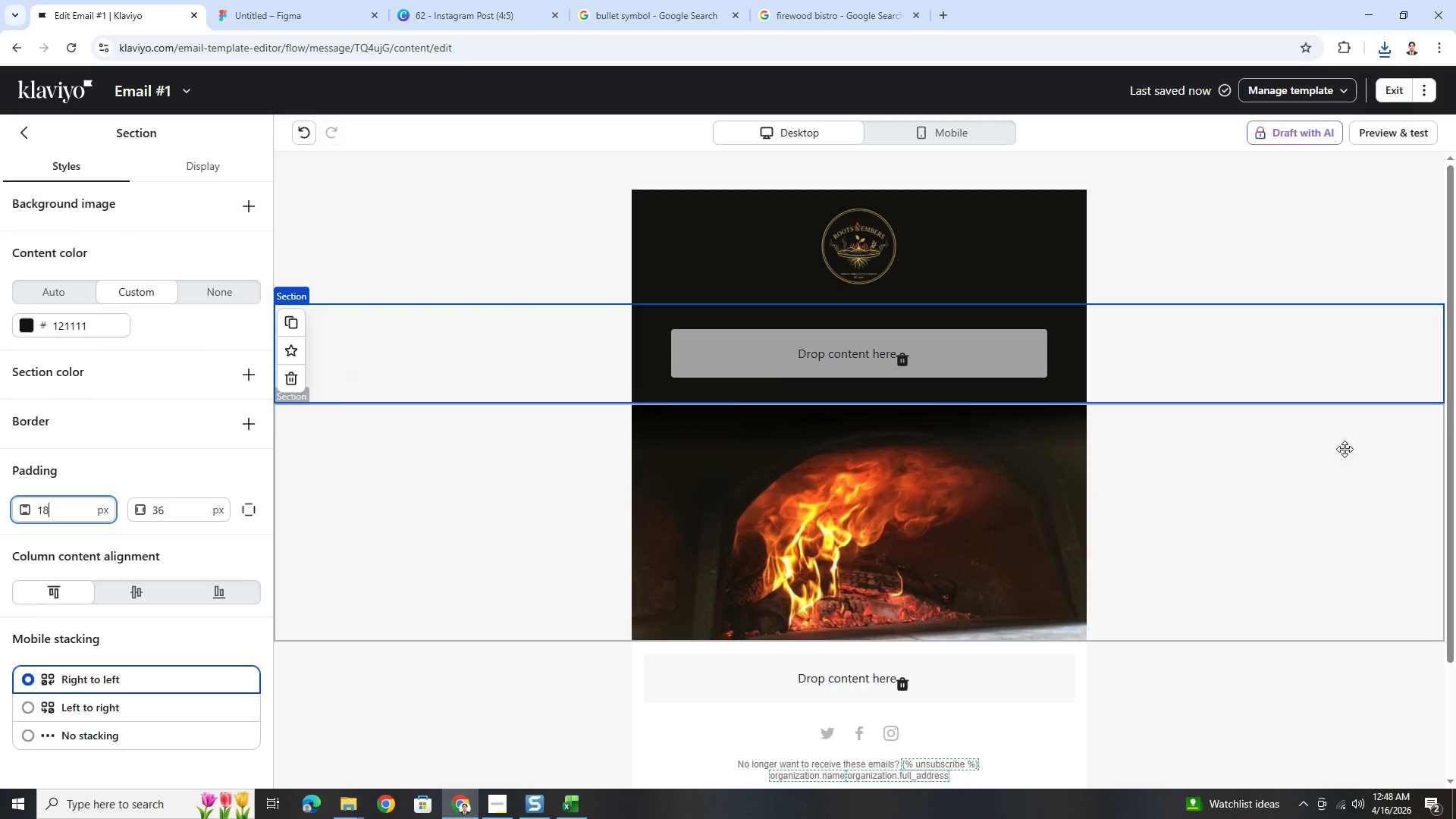 
left_click([1410, 453])
 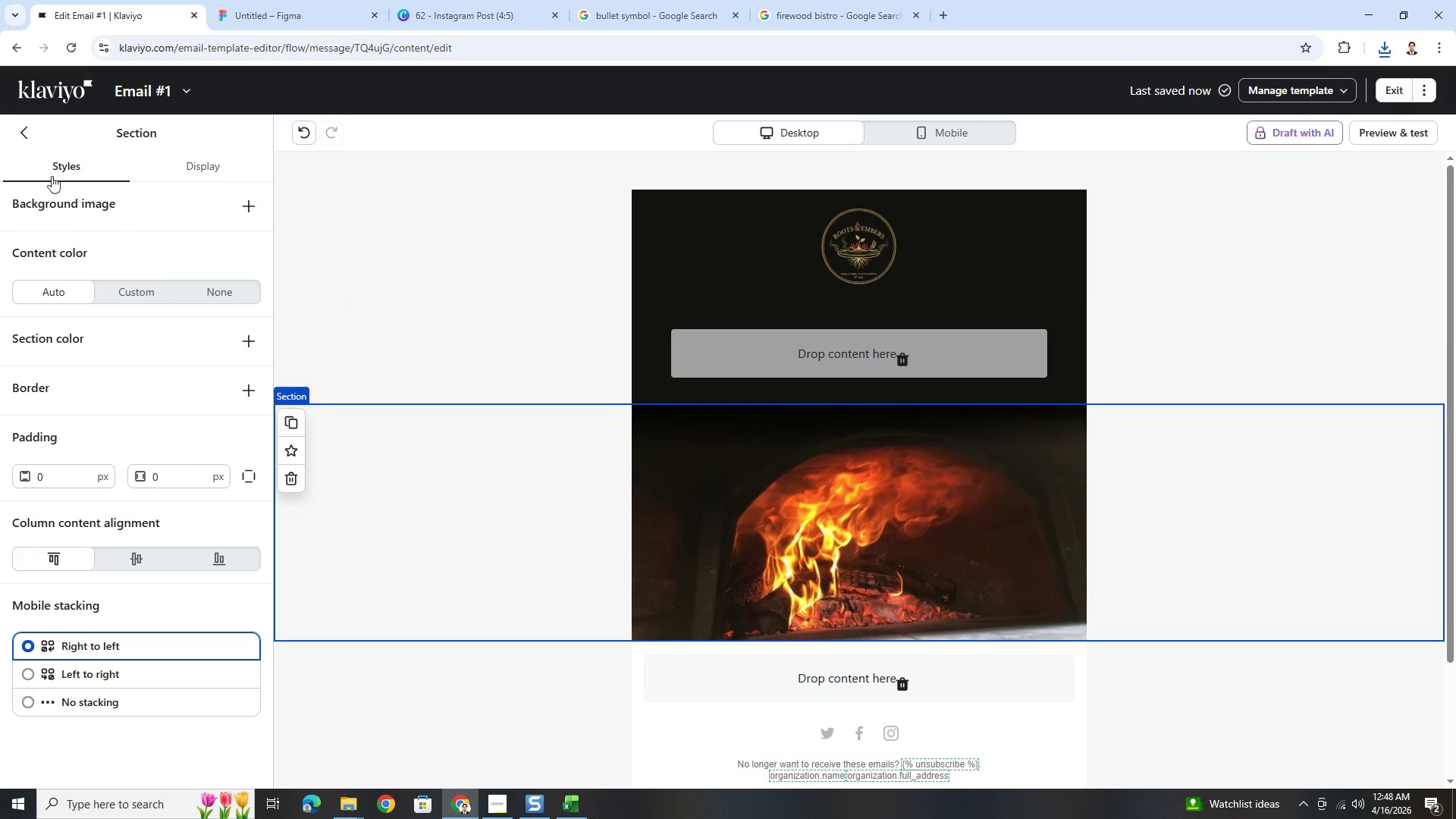 
left_click([33, 129])
 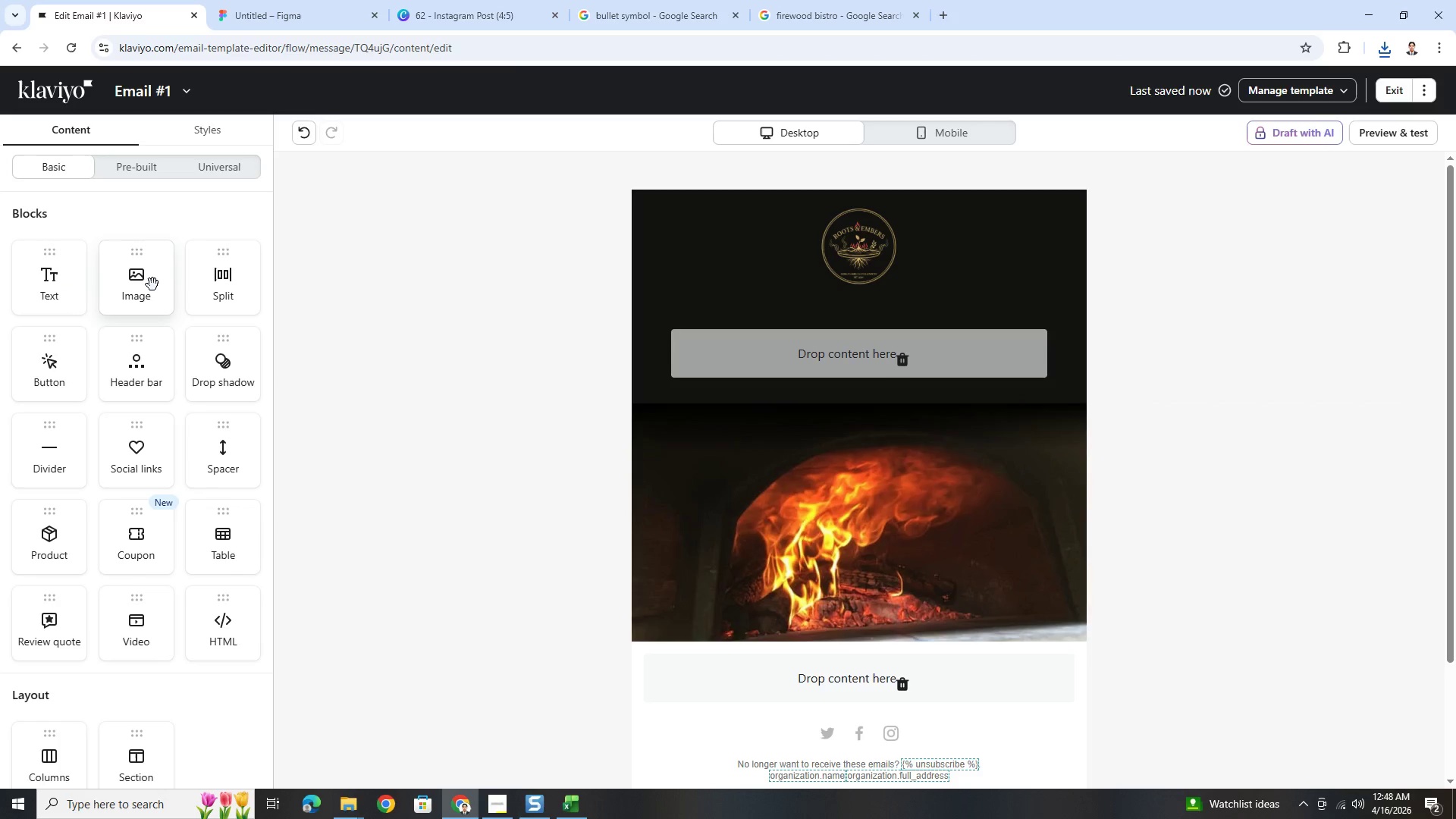 
left_click_drag(start_coordinate=[147, 285], to_coordinate=[121, 275])
 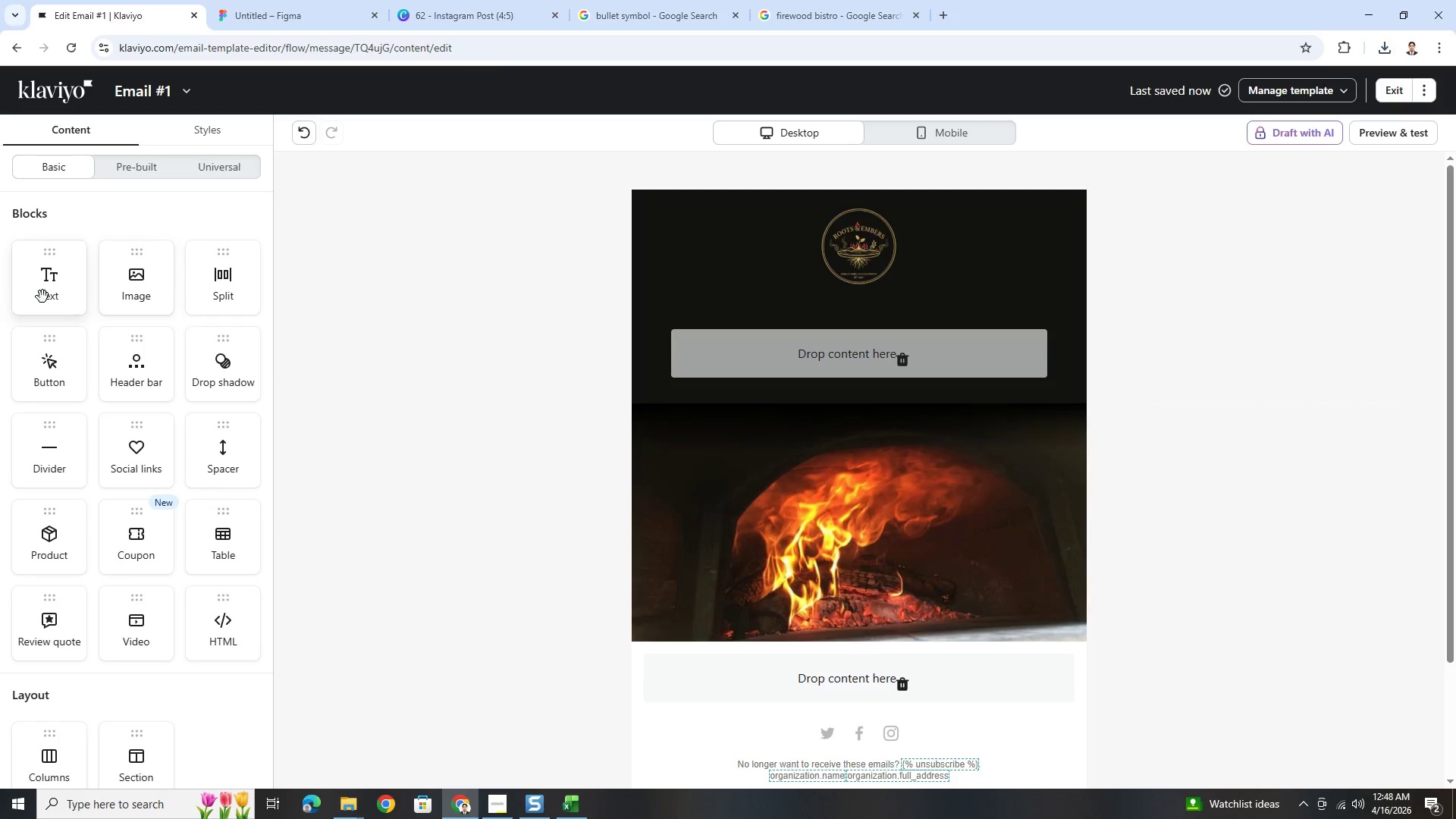 
left_click_drag(start_coordinate=[42, 297], to_coordinate=[845, 359])
 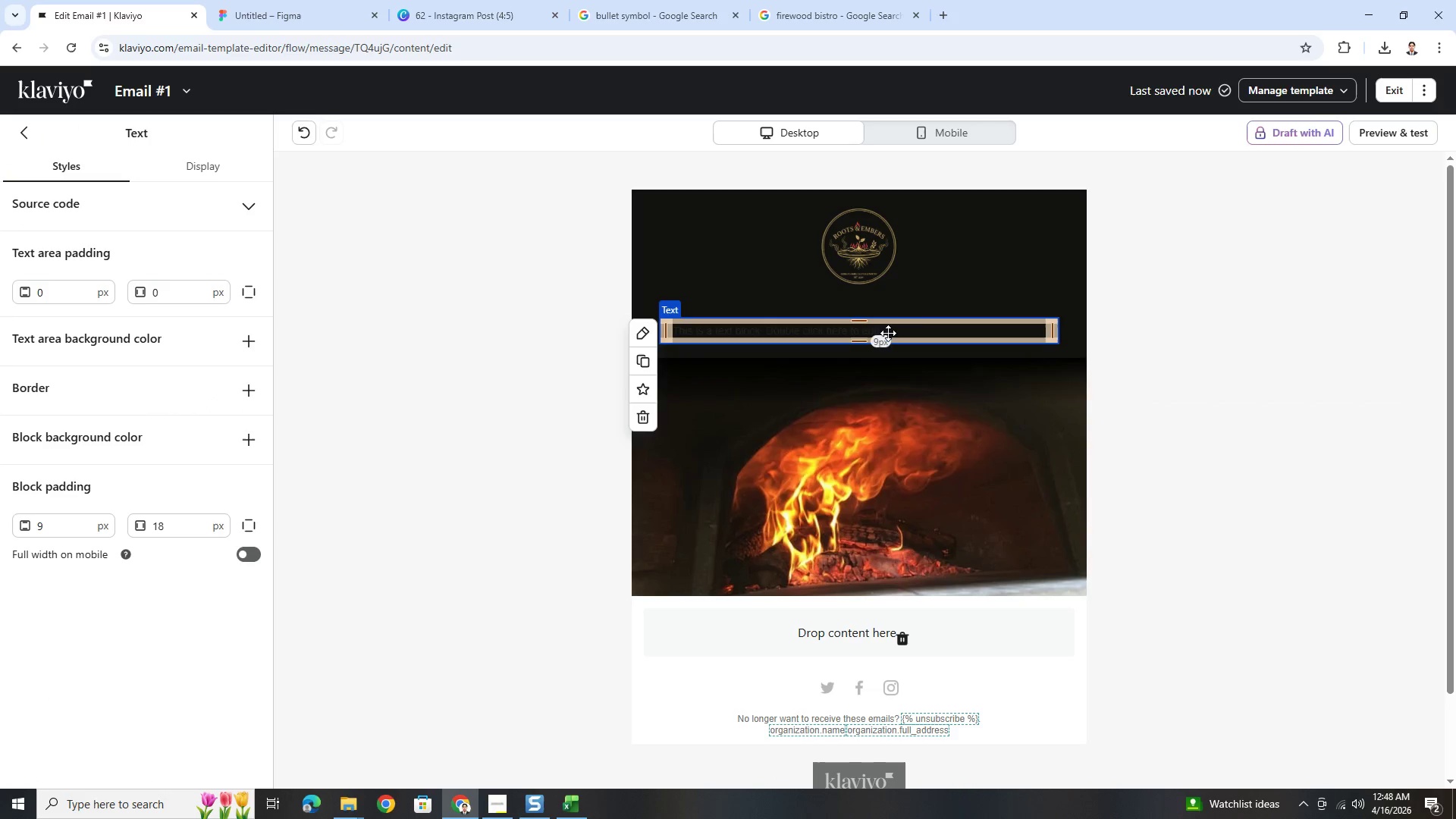 
double_click([891, 329])
 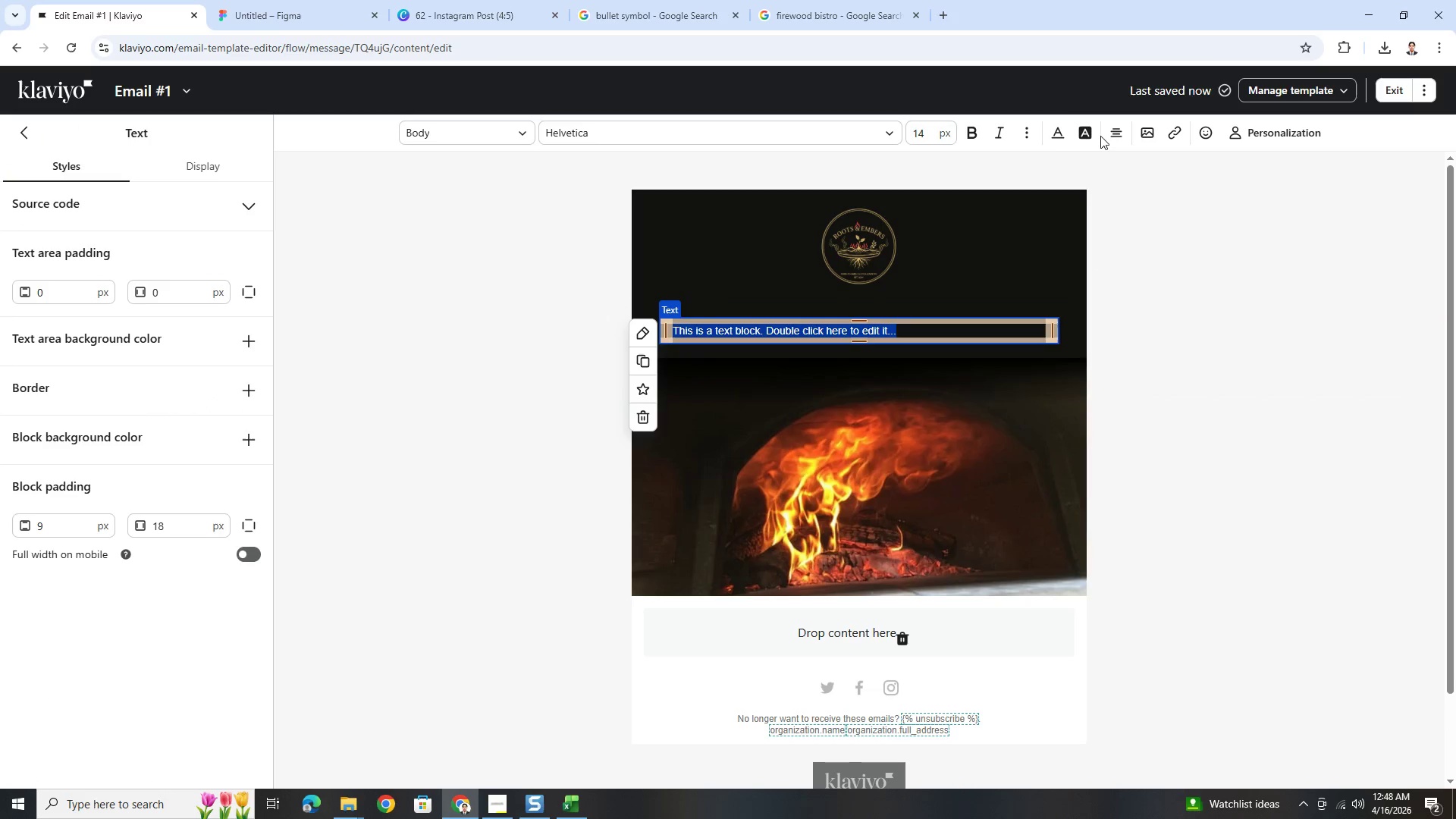 
left_click([1056, 130])
 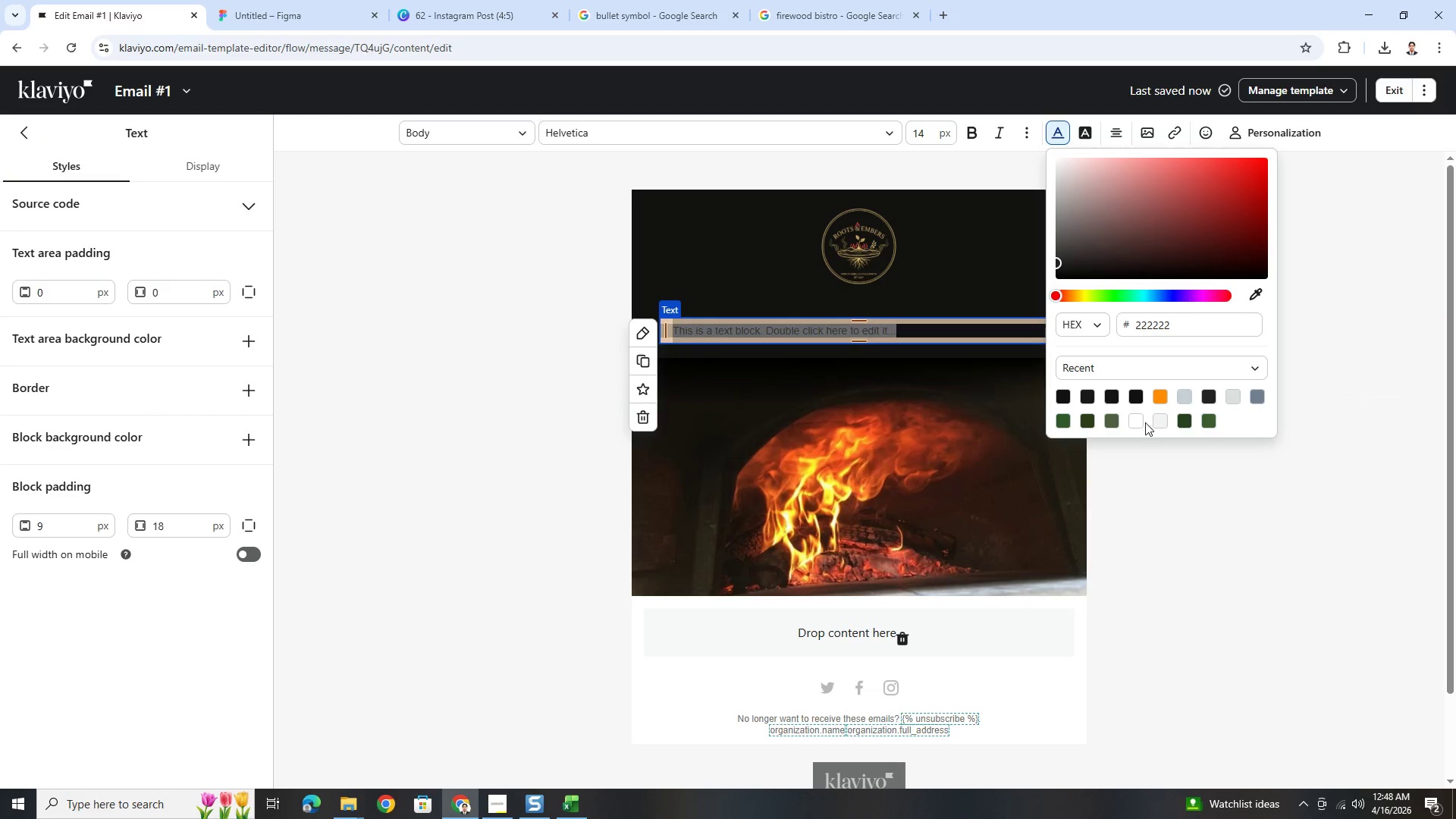 
left_click([1140, 419])
 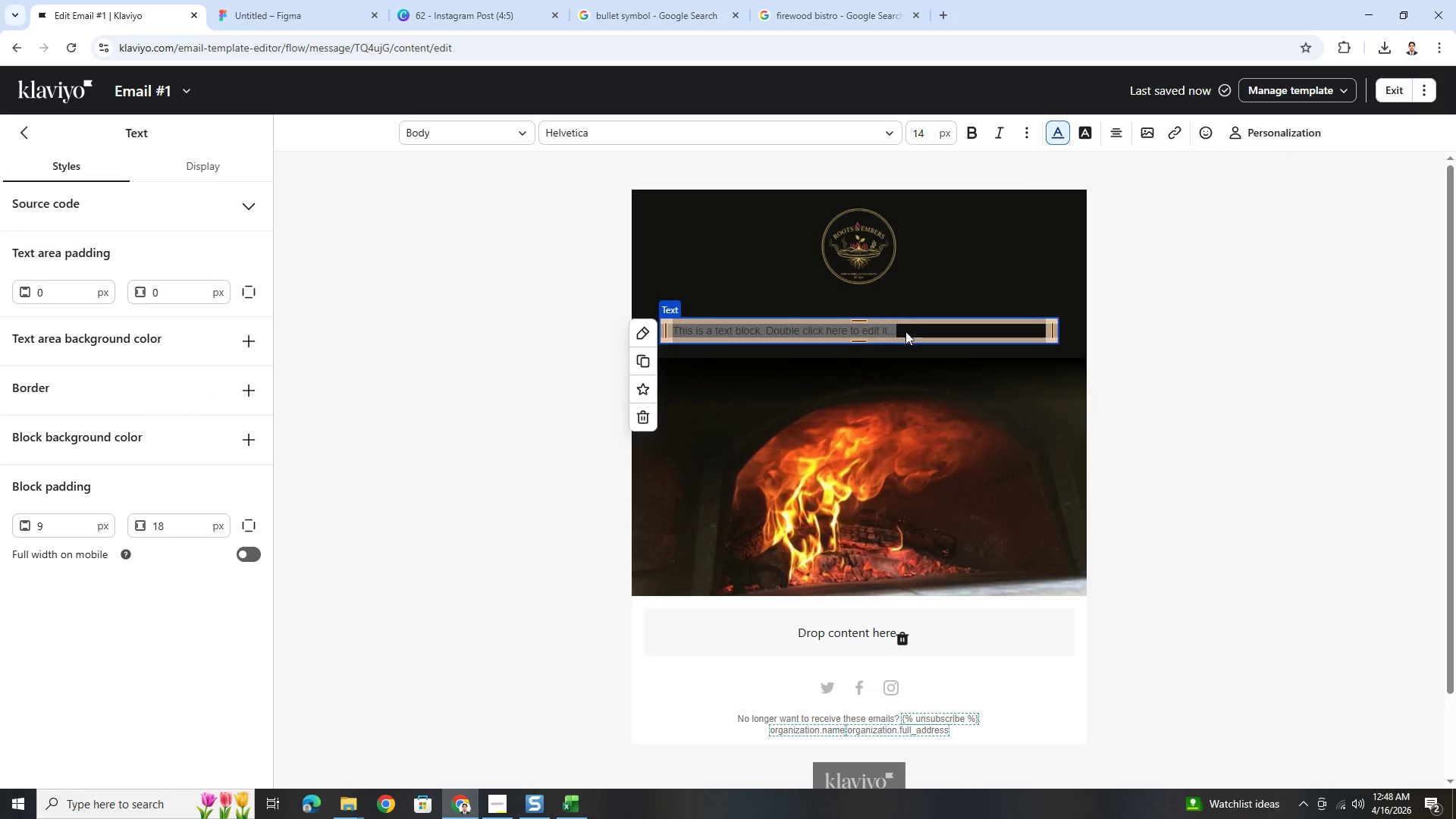 
double_click([905, 331])
 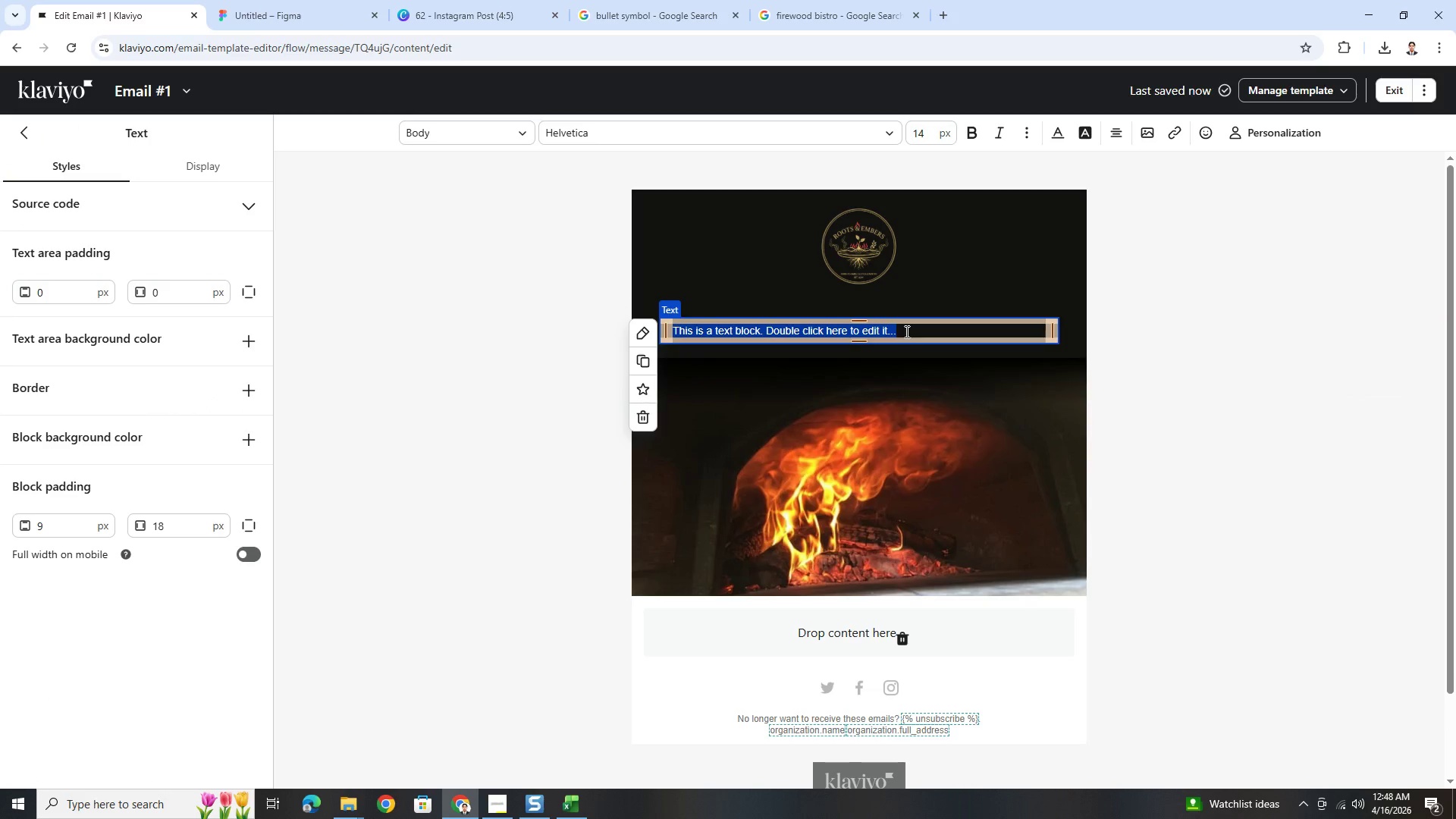 
triple_click([905, 331])
 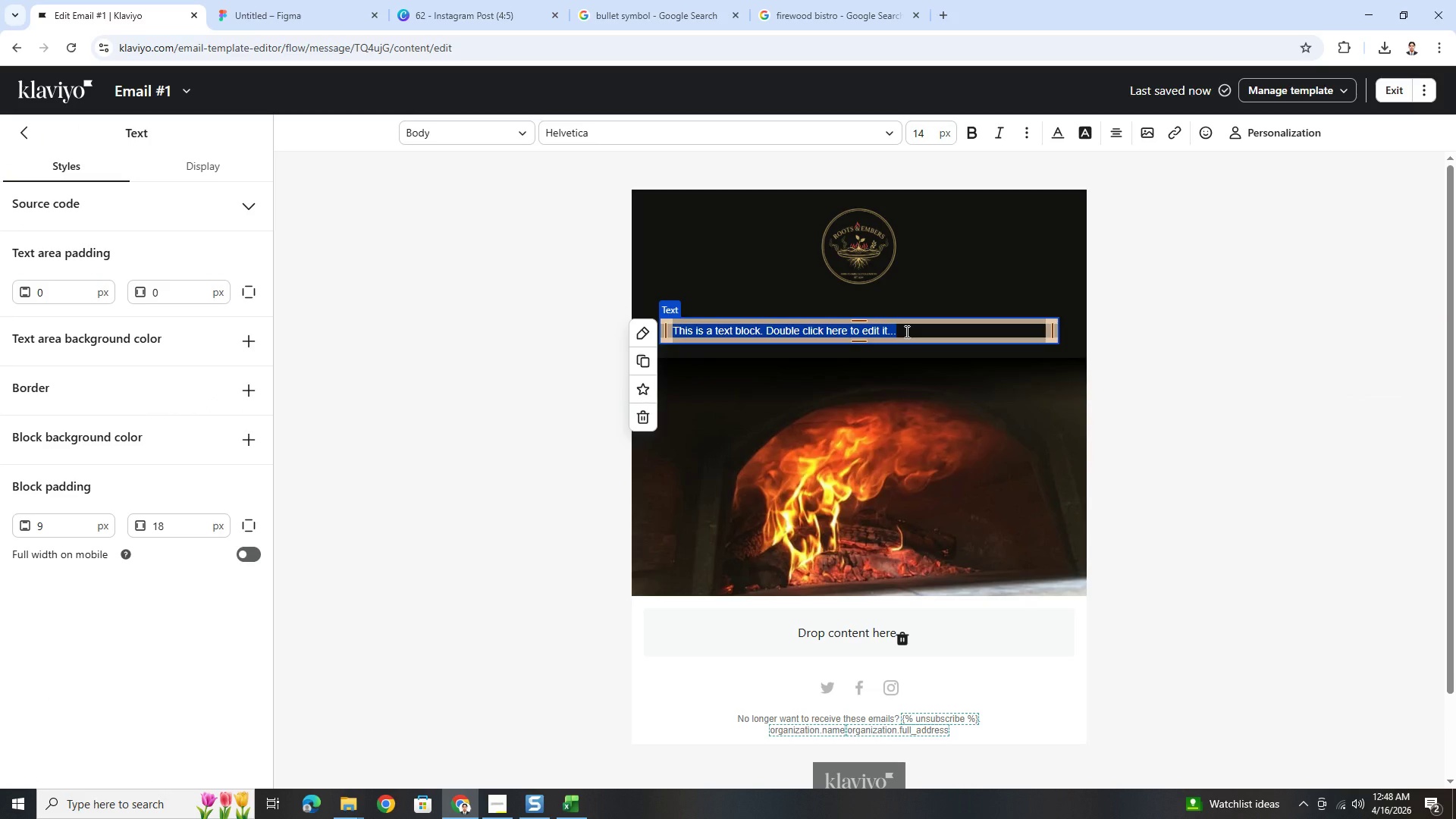 
triple_click([905, 331])
 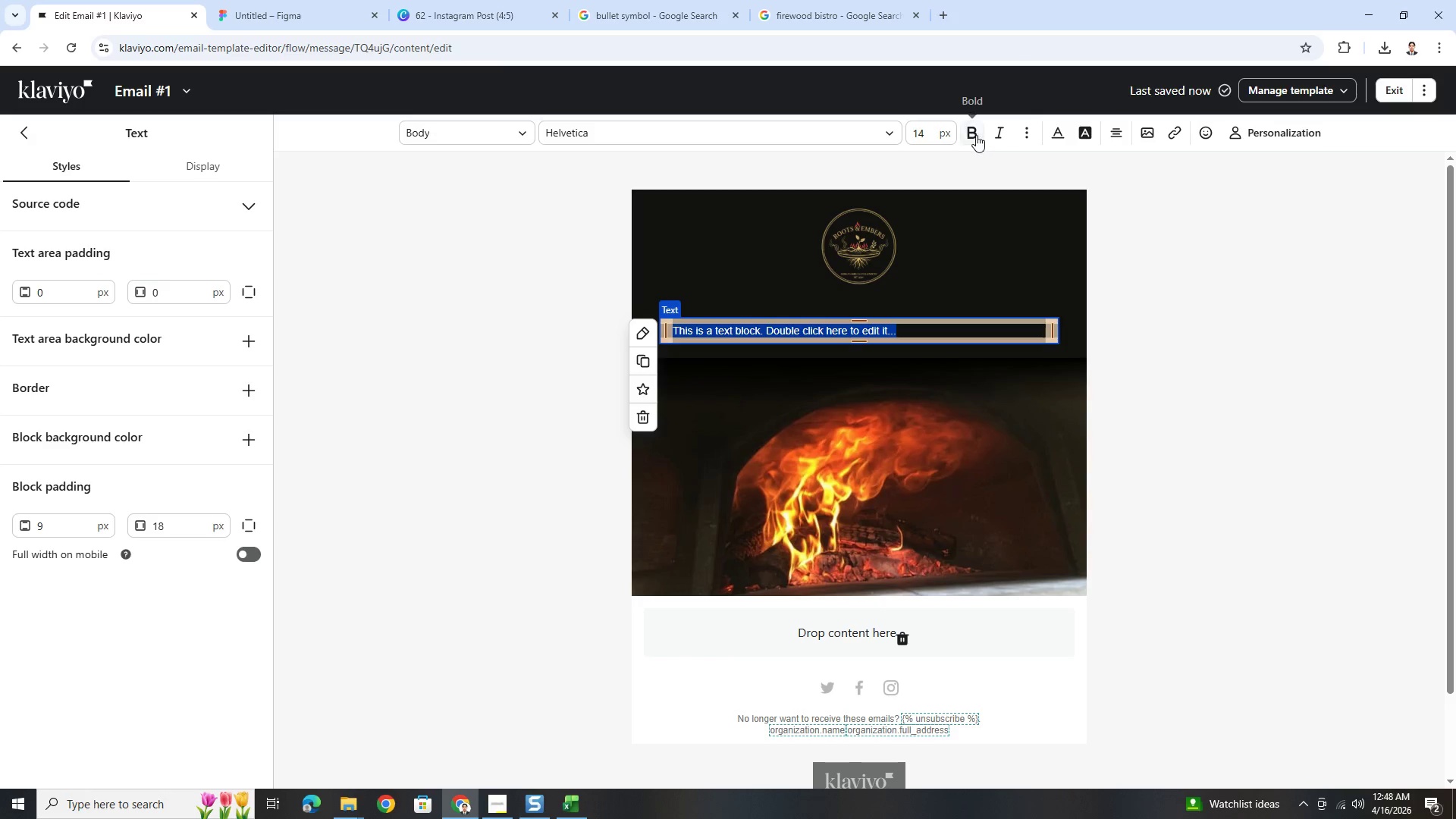 
double_click([924, 137])
 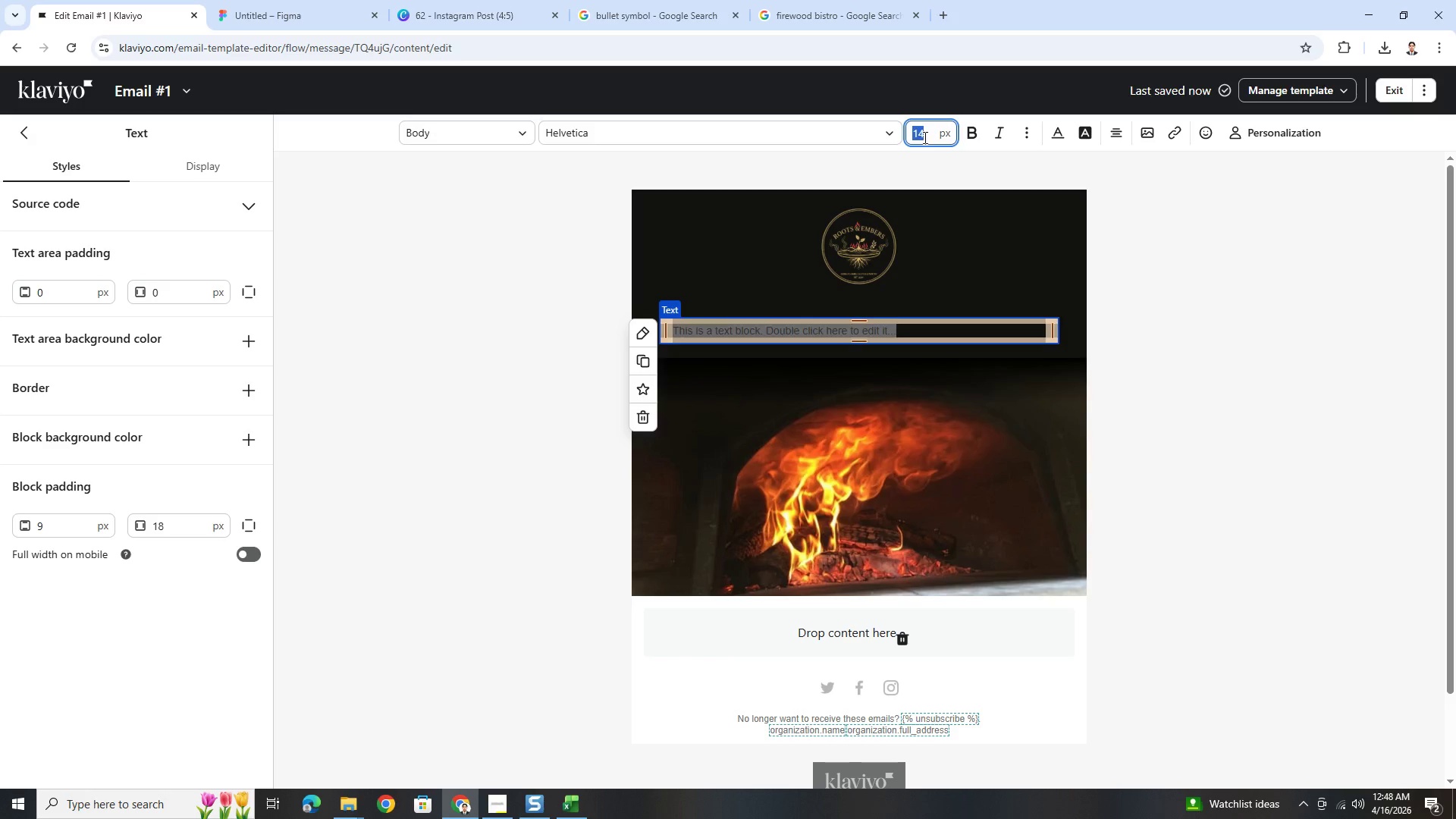 
key(Numpad2)
 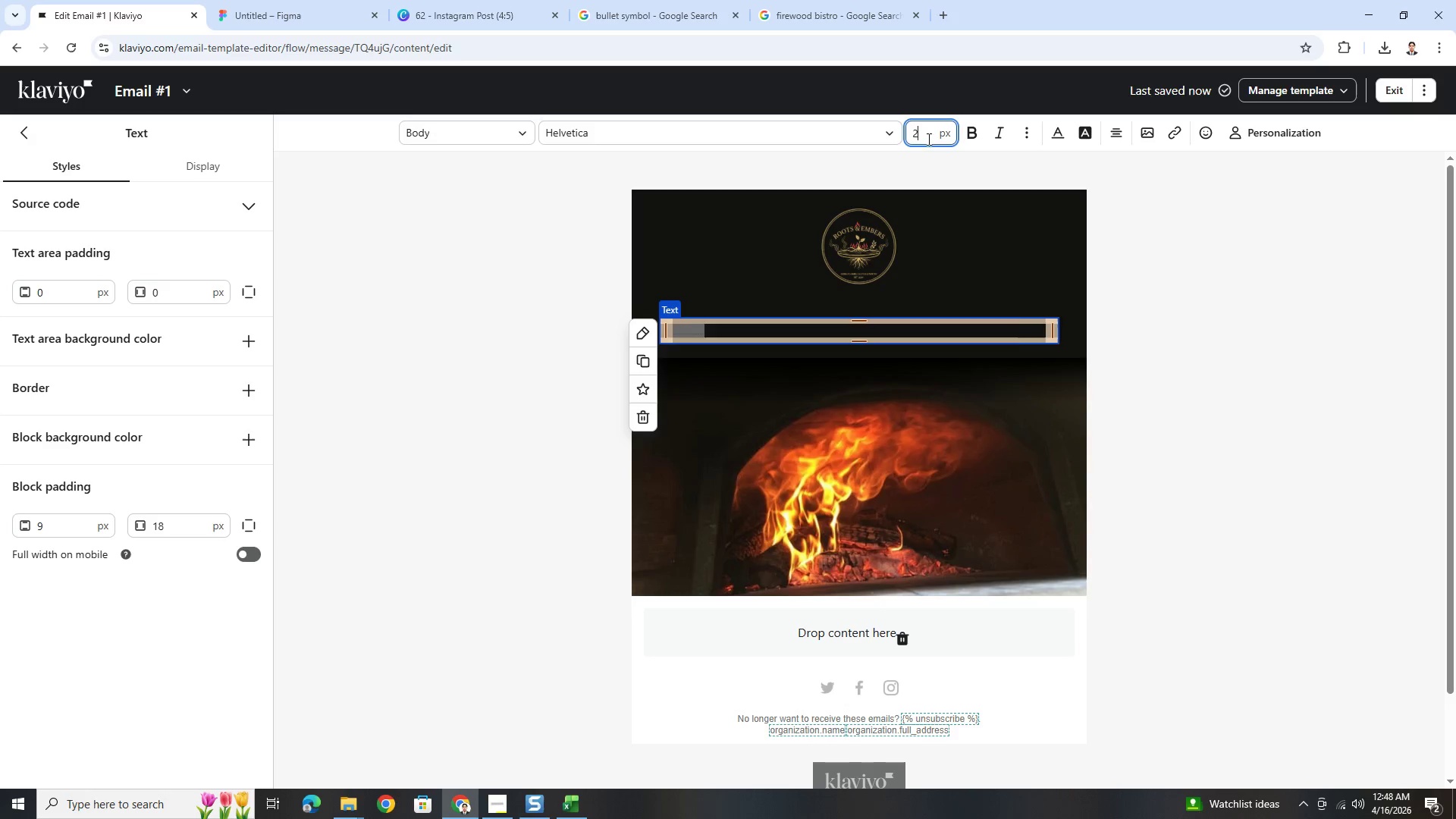 
key(Numpad2)
 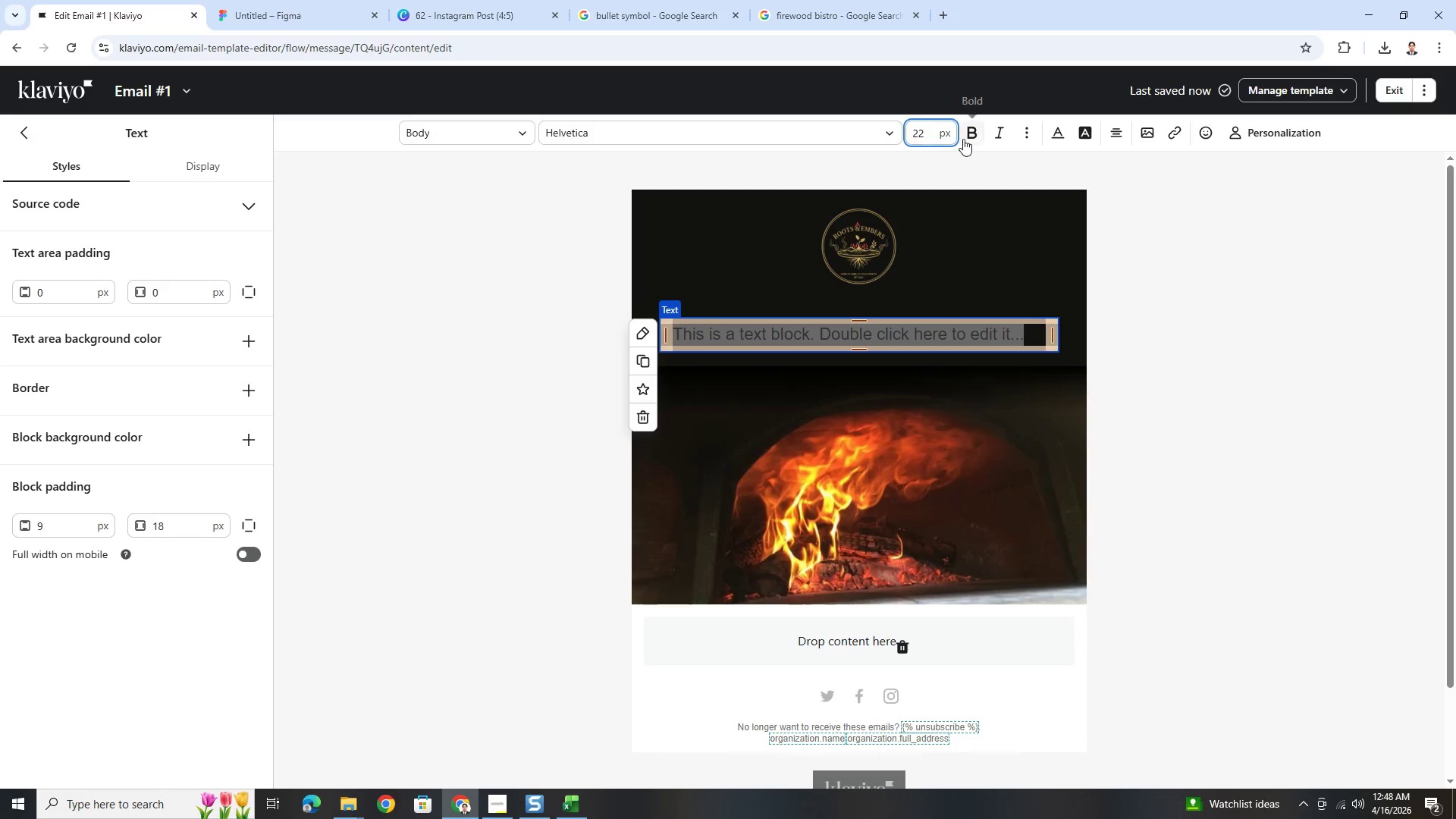 
left_click([972, 134])
 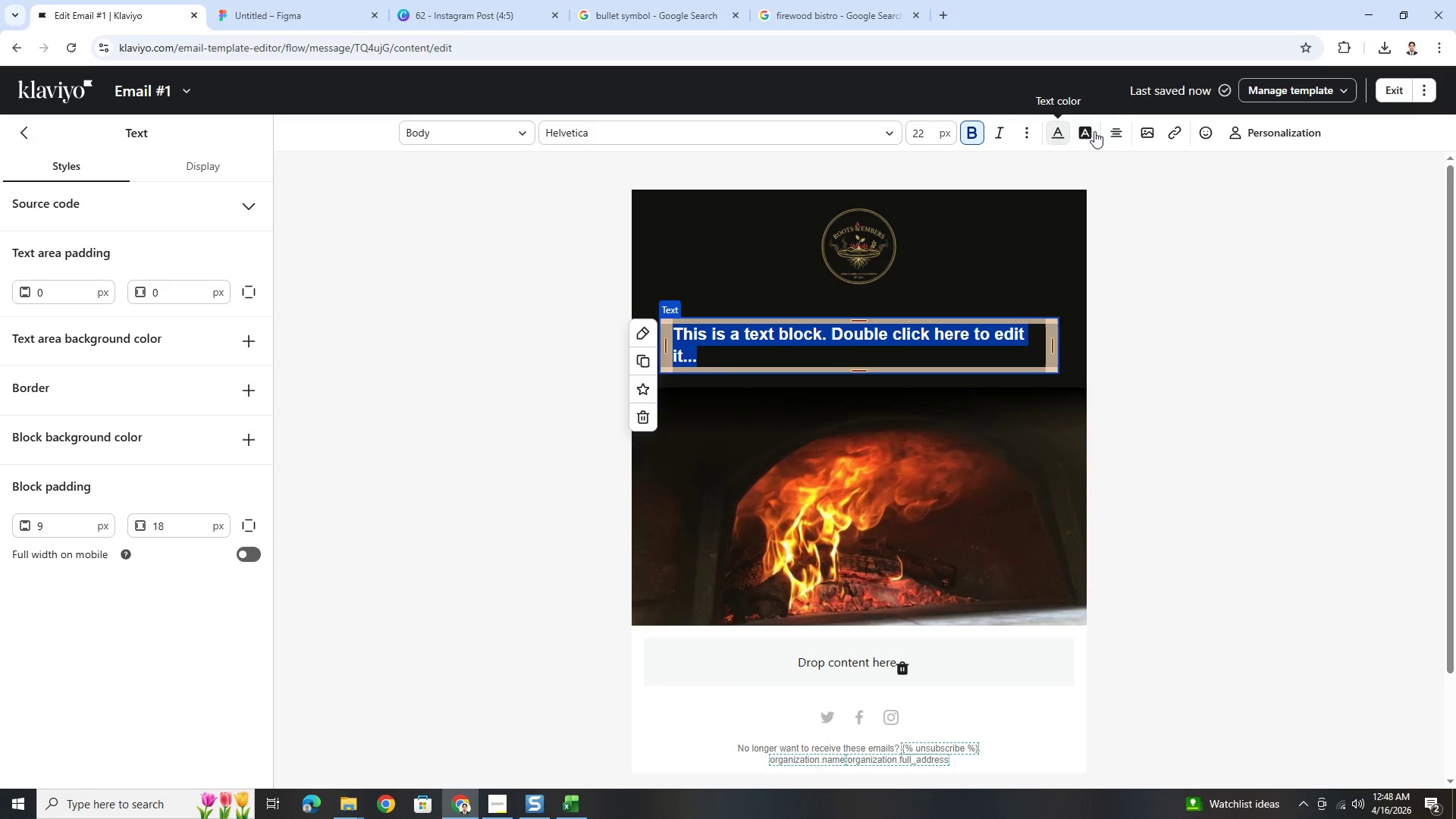 
left_click([1117, 133])
 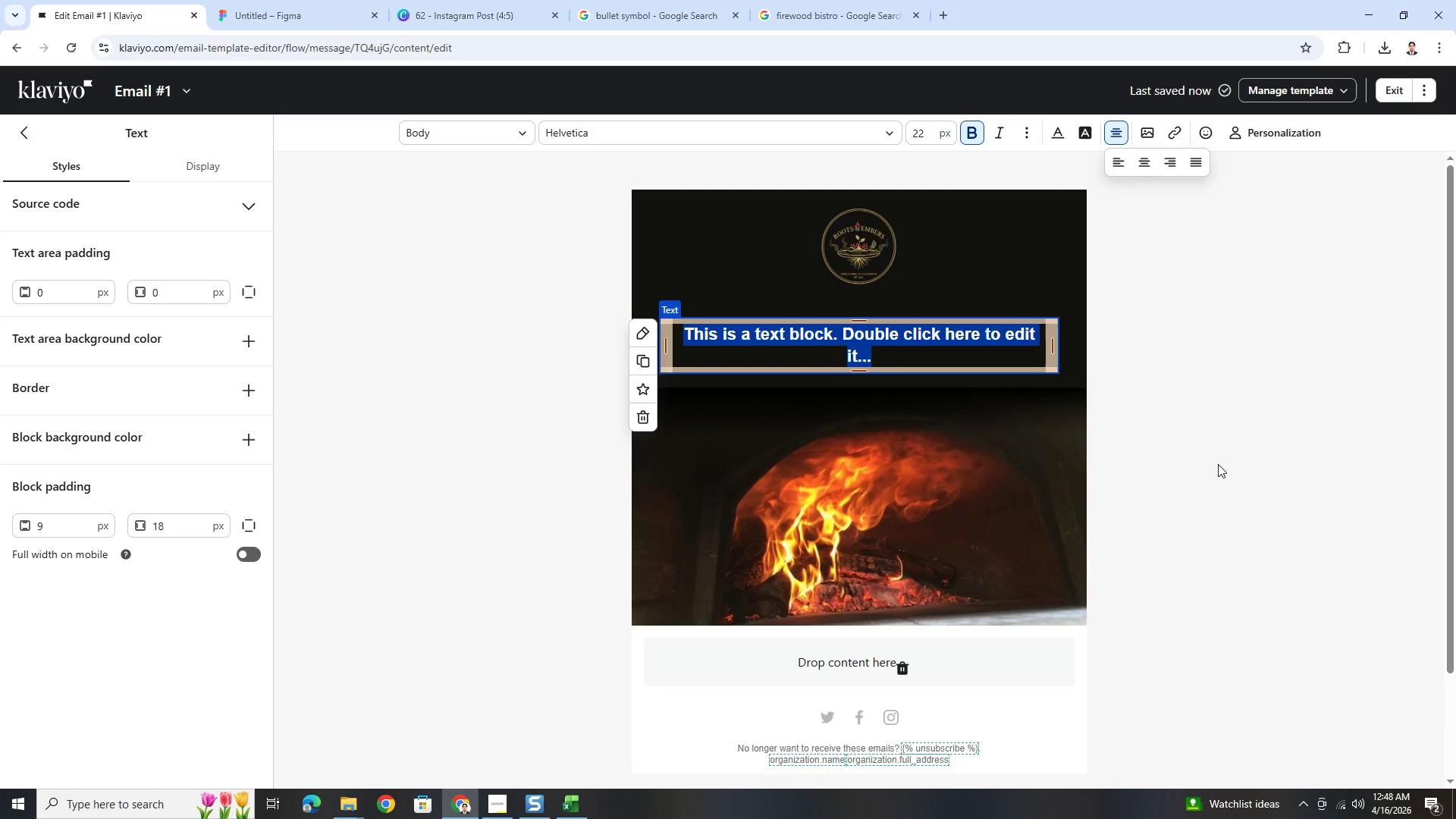 
double_click([1216, 475])
 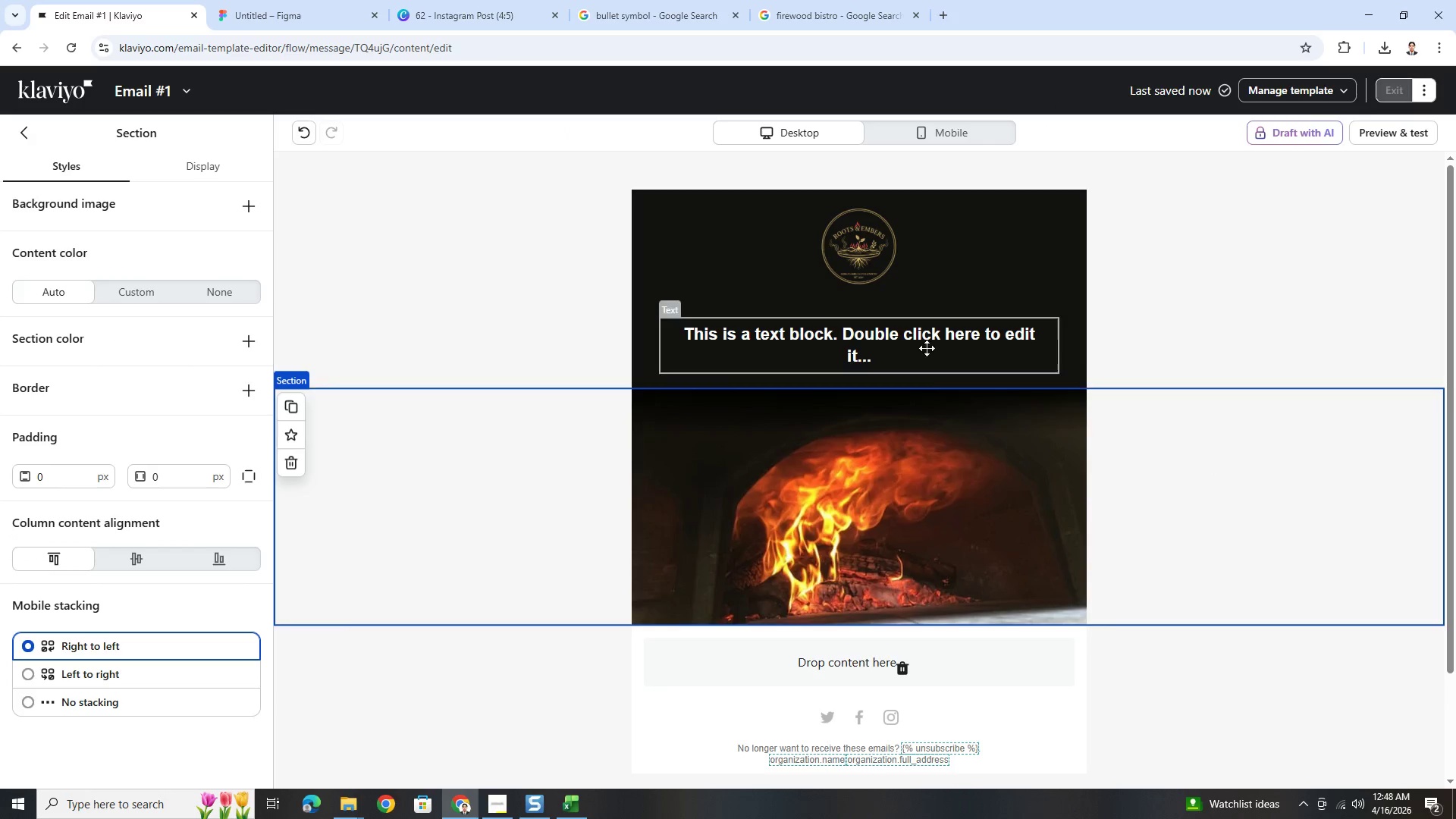 
double_click([922, 344])
 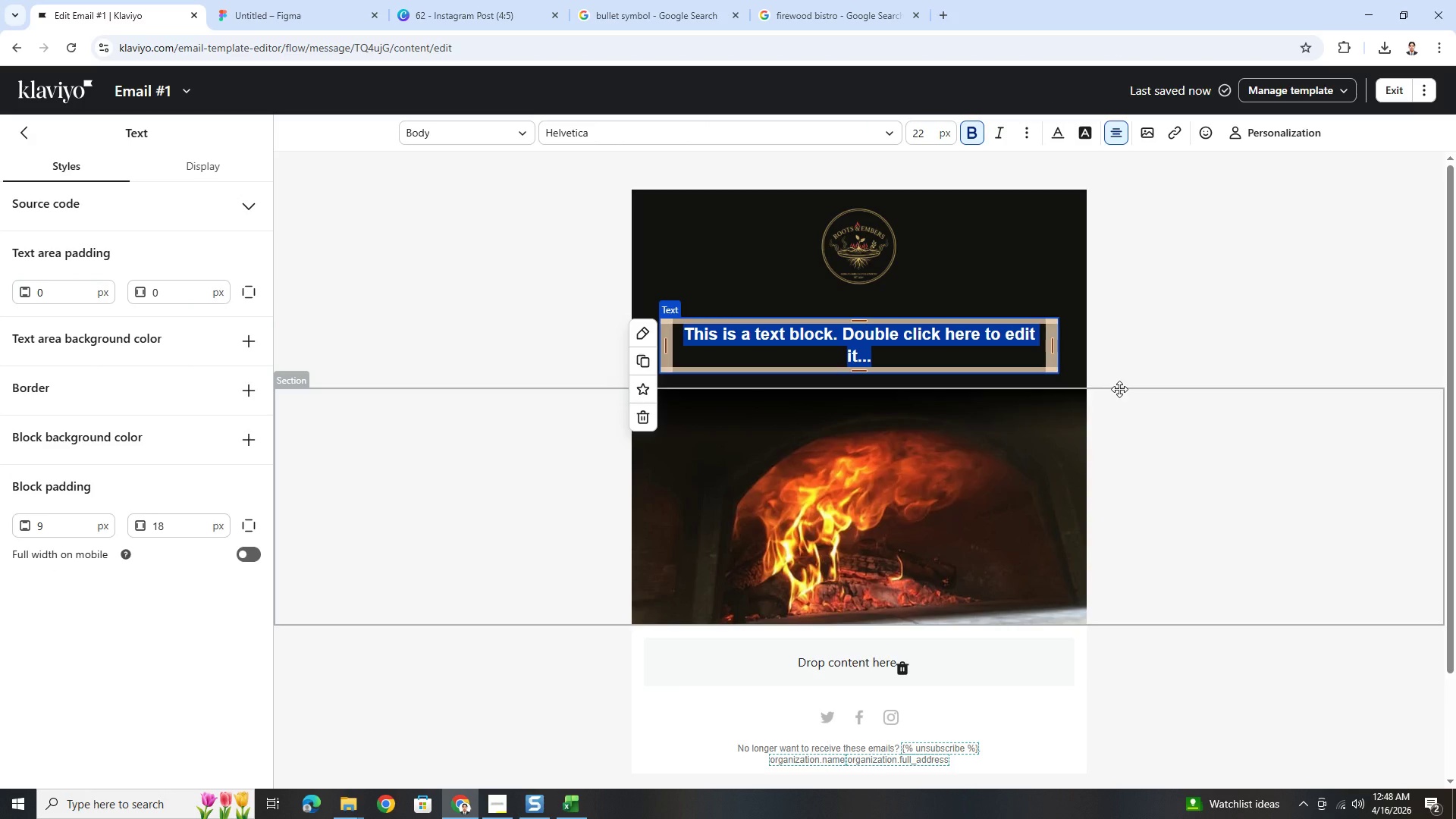 
wait(13.47)
 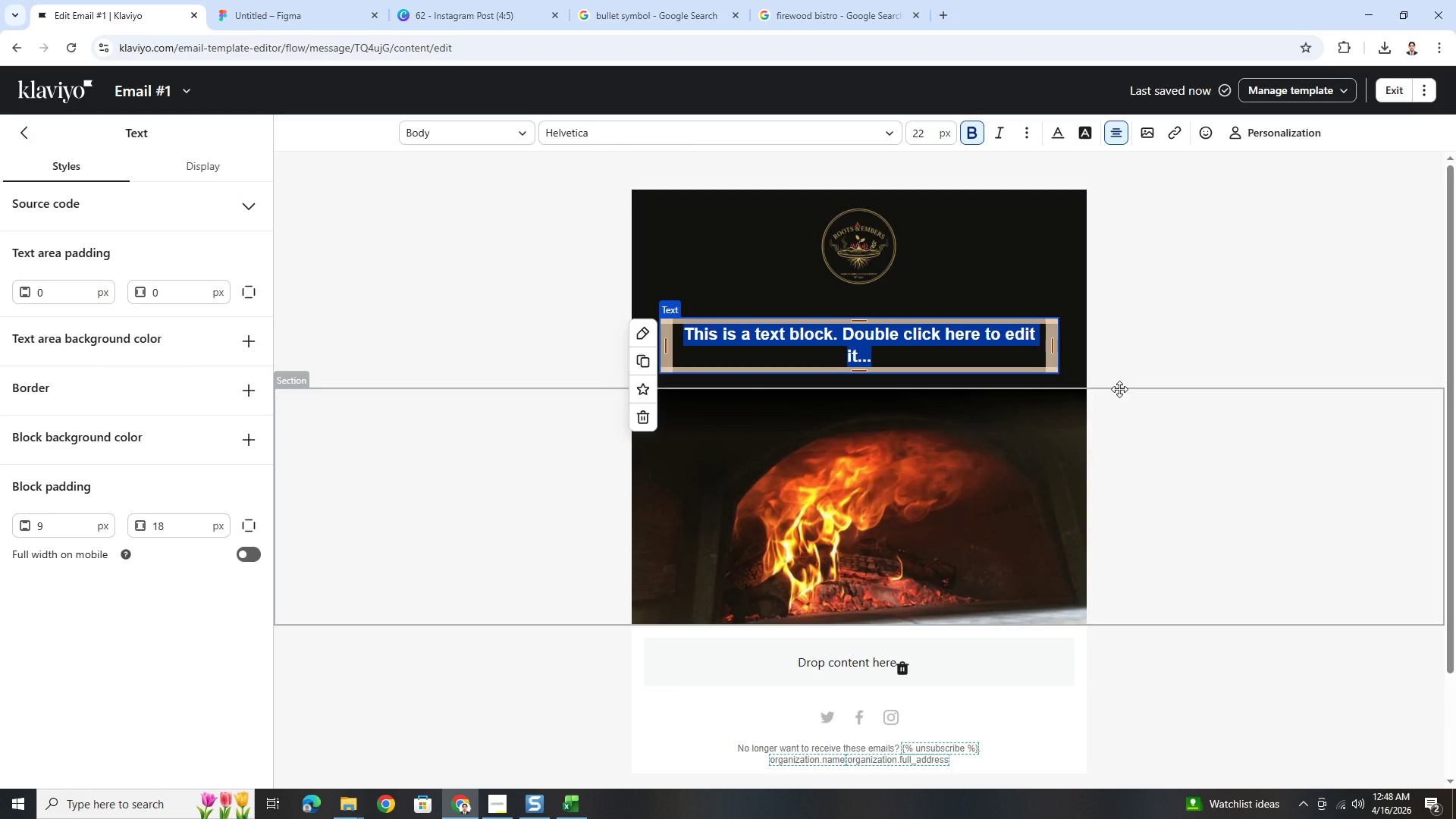 
type(You've already sr)
key(Backspace)
type(tepped into something deeper)
 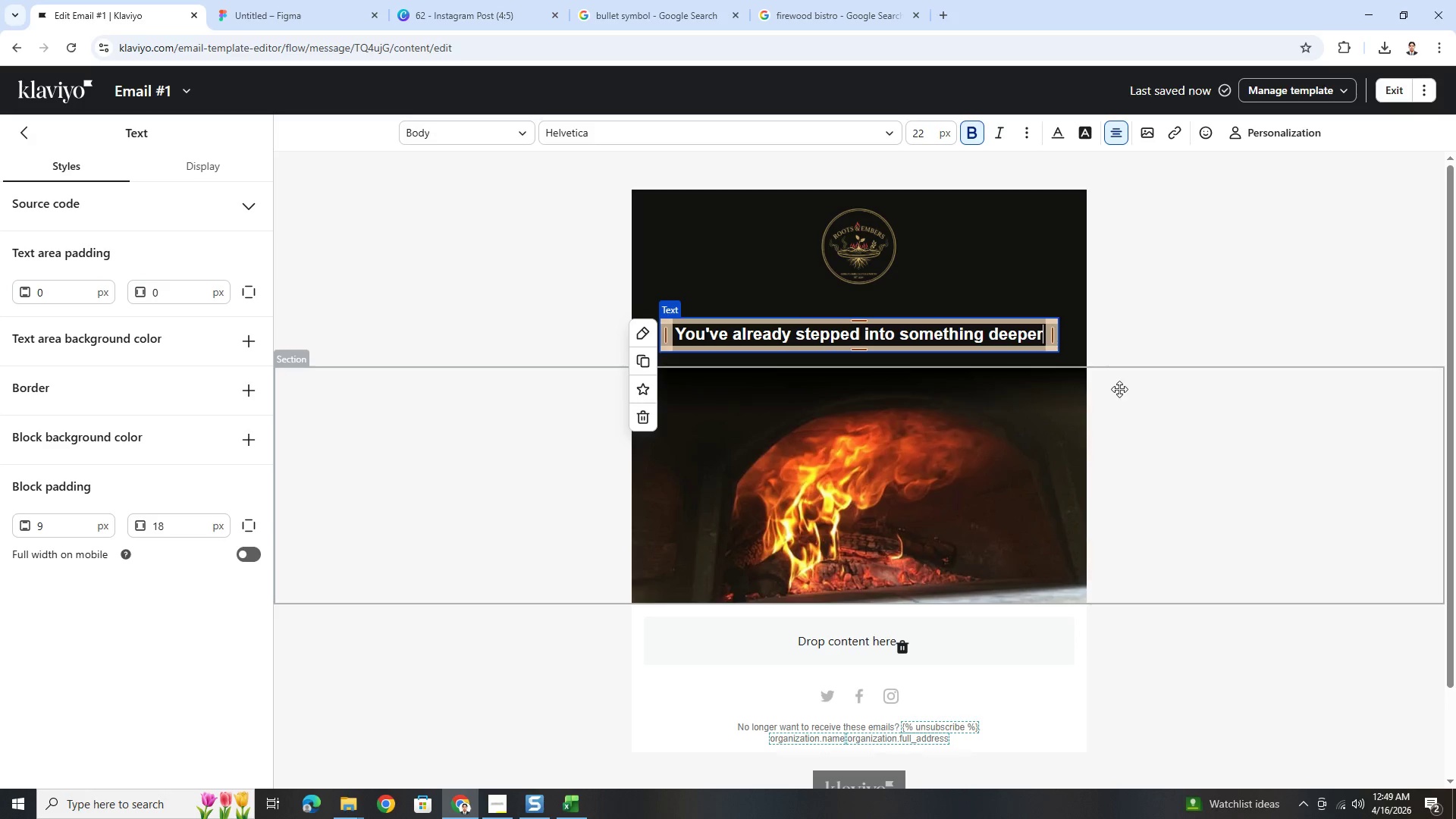 
wait(9.53)
 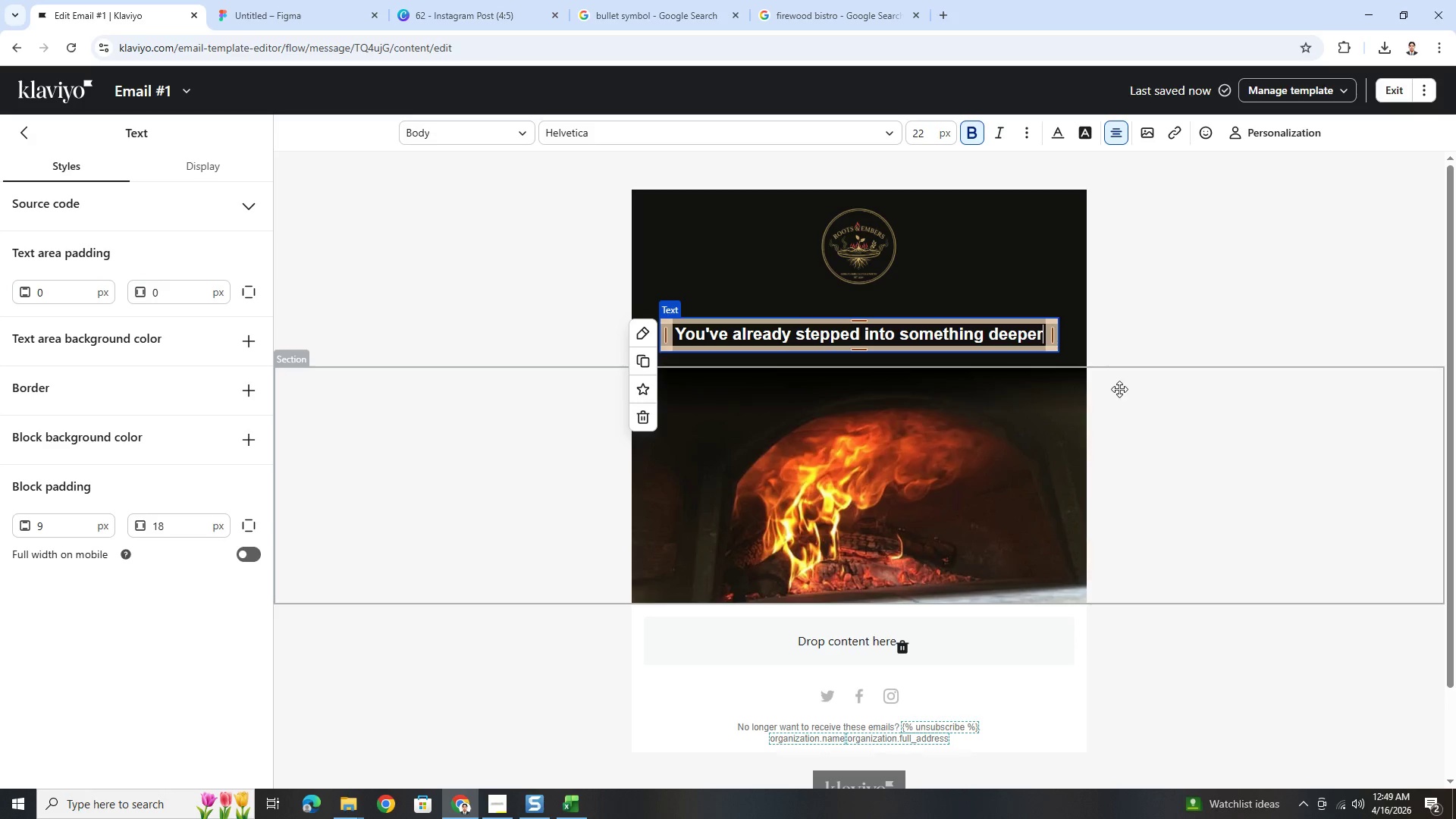 
key(Period)
 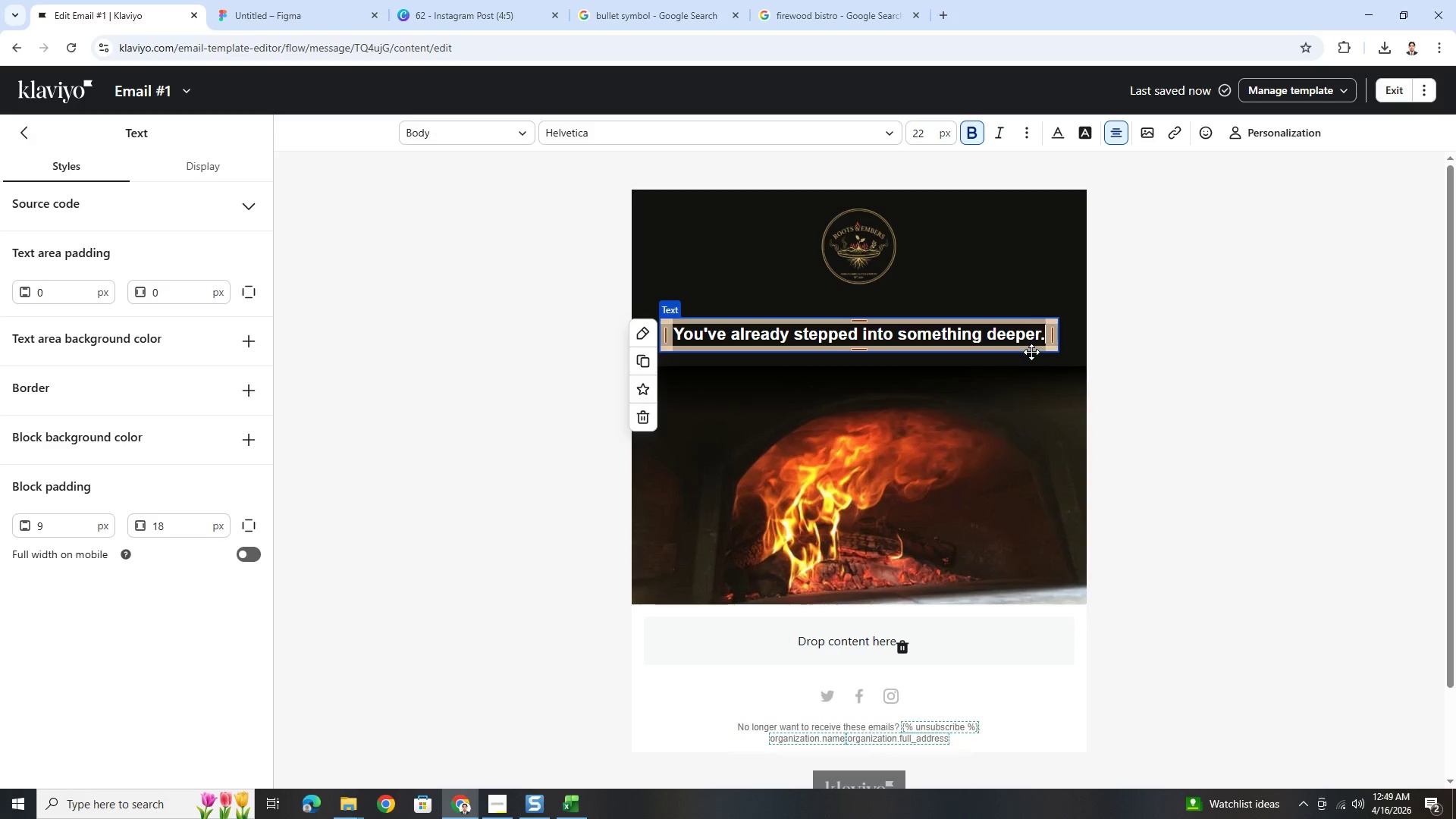 
double_click([975, 339])
 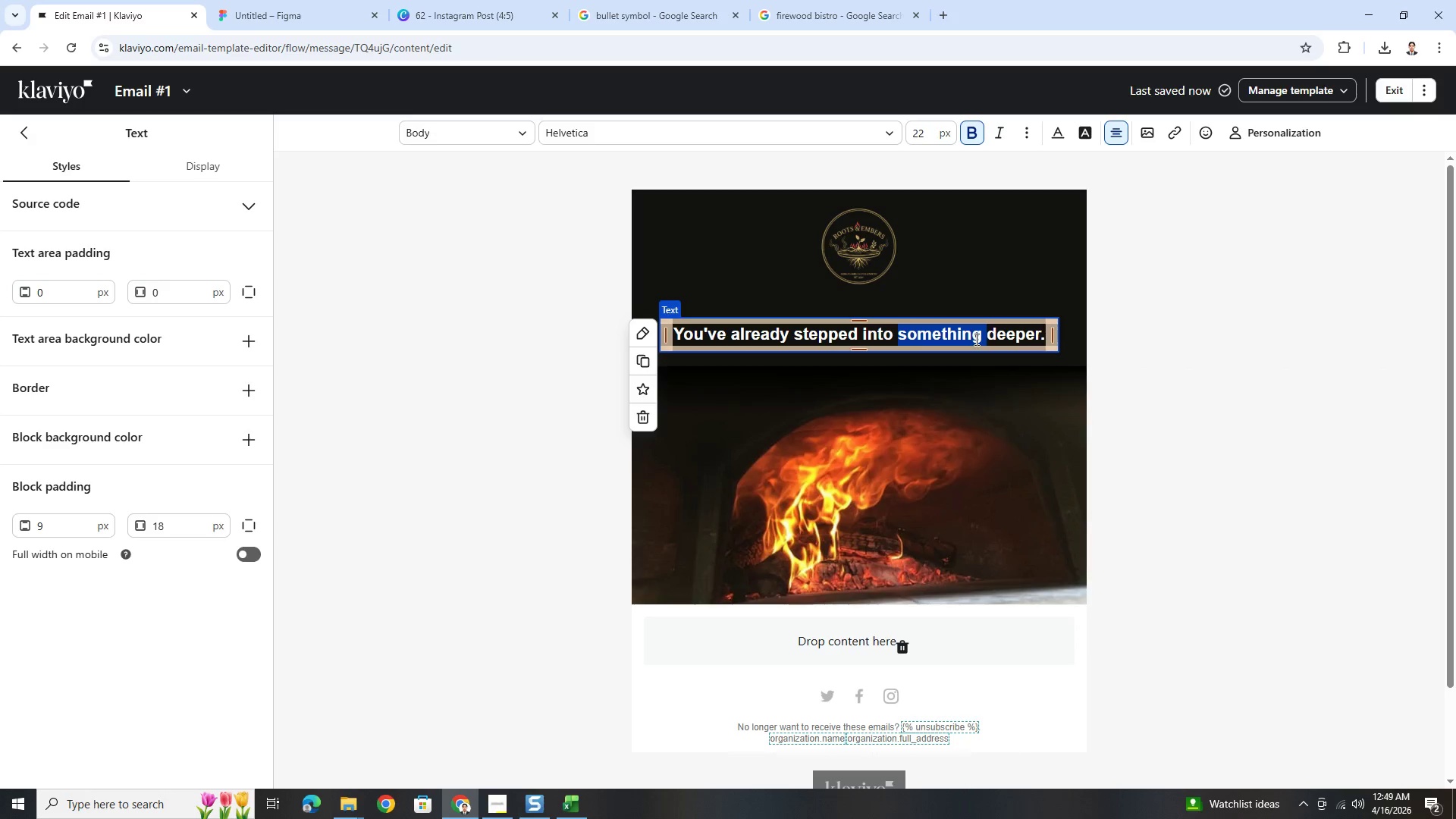 
triple_click([975, 339])
 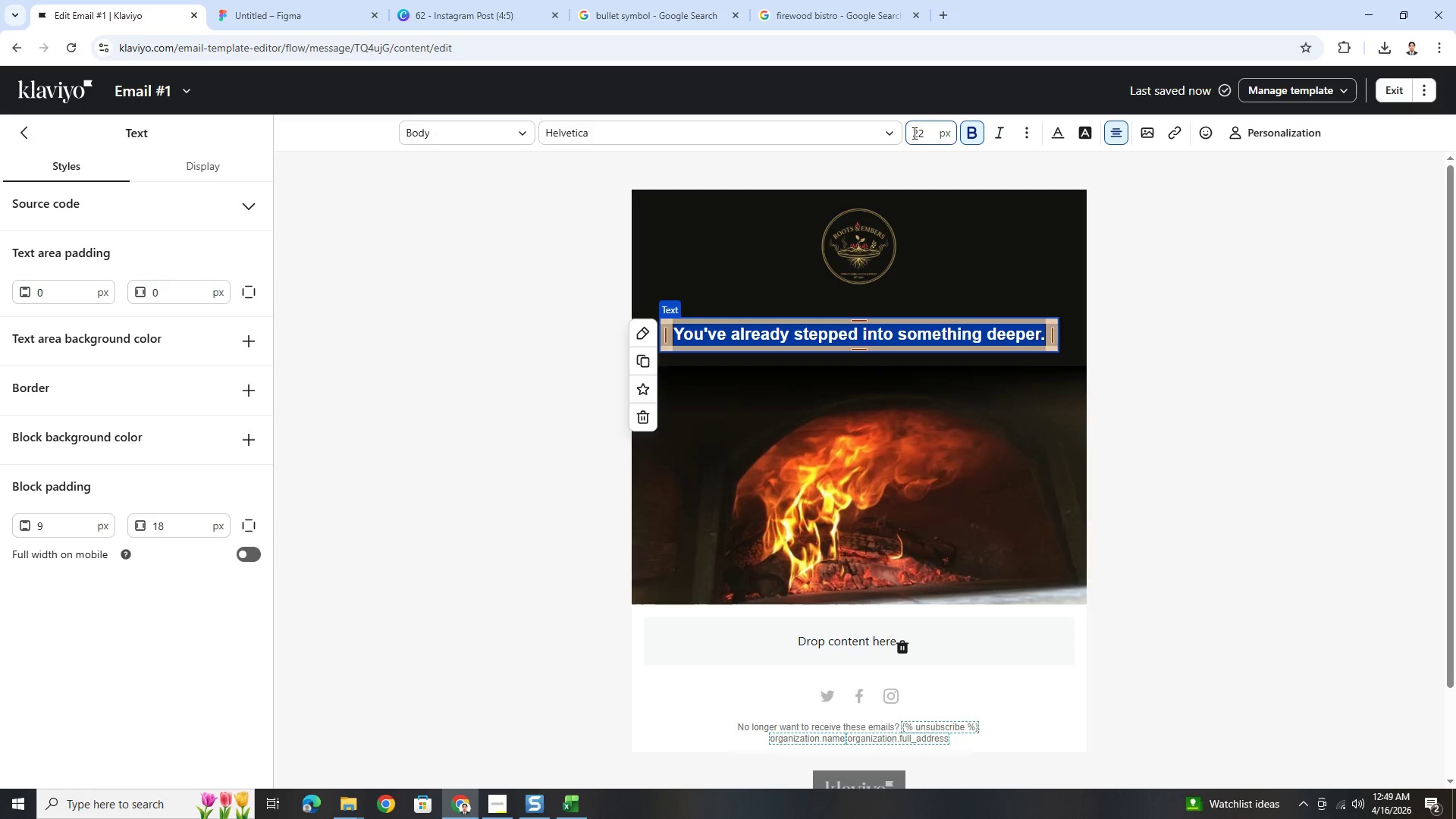 
double_click([922, 133])
 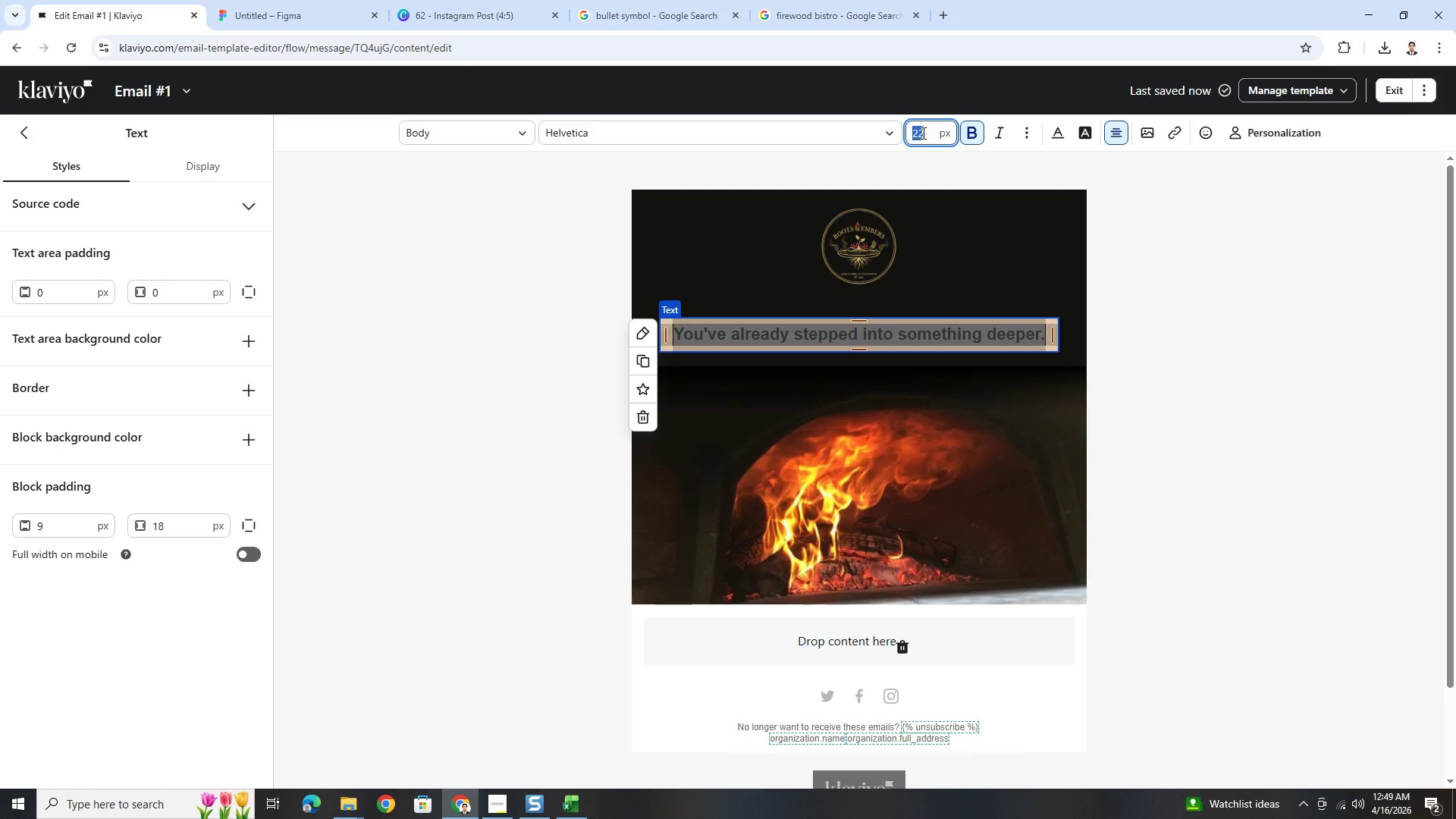 
key(Numpad3)
 